 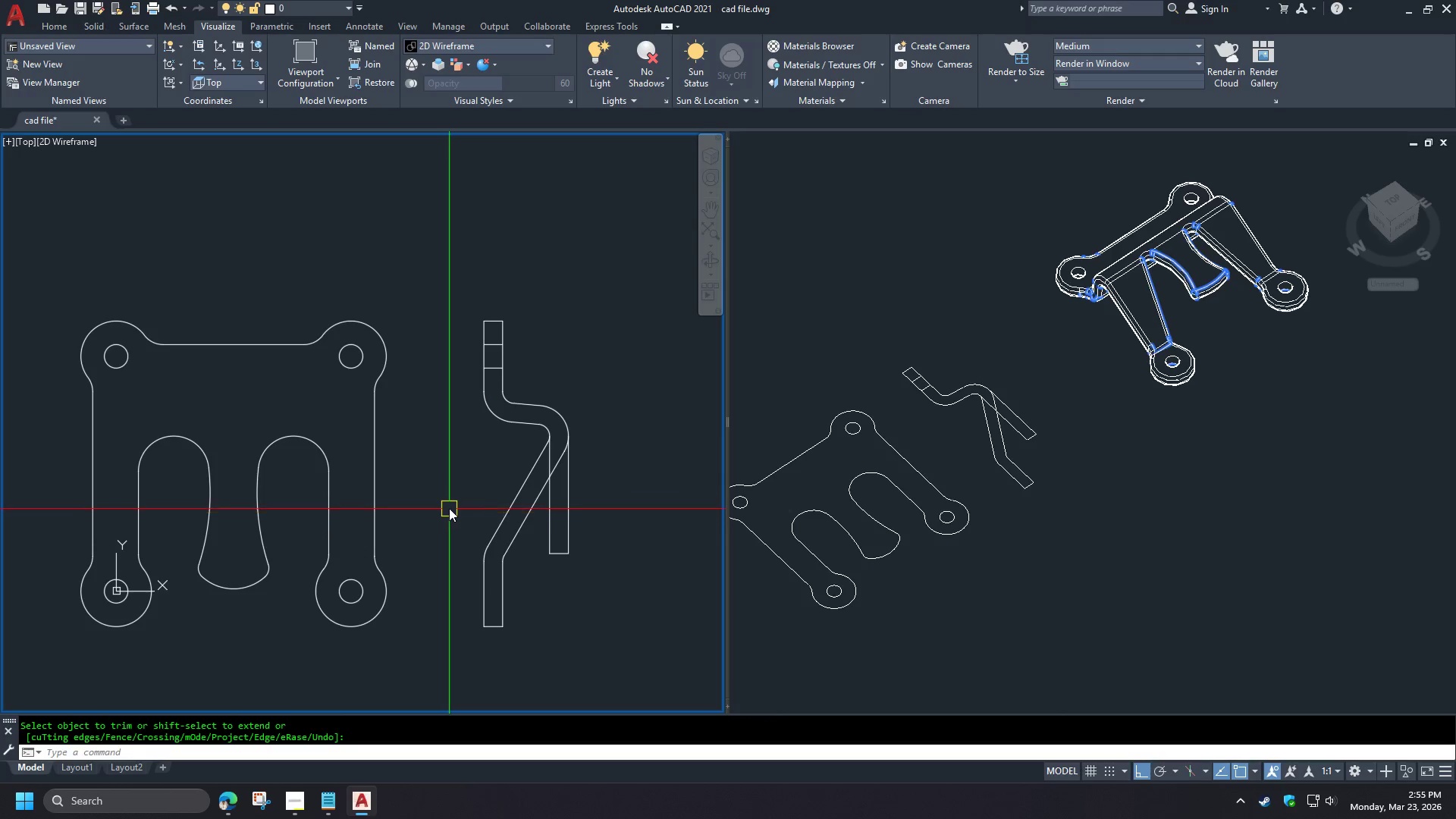 
scroll: coordinate [444, 510], scroll_direction: up, amount: 1.0
 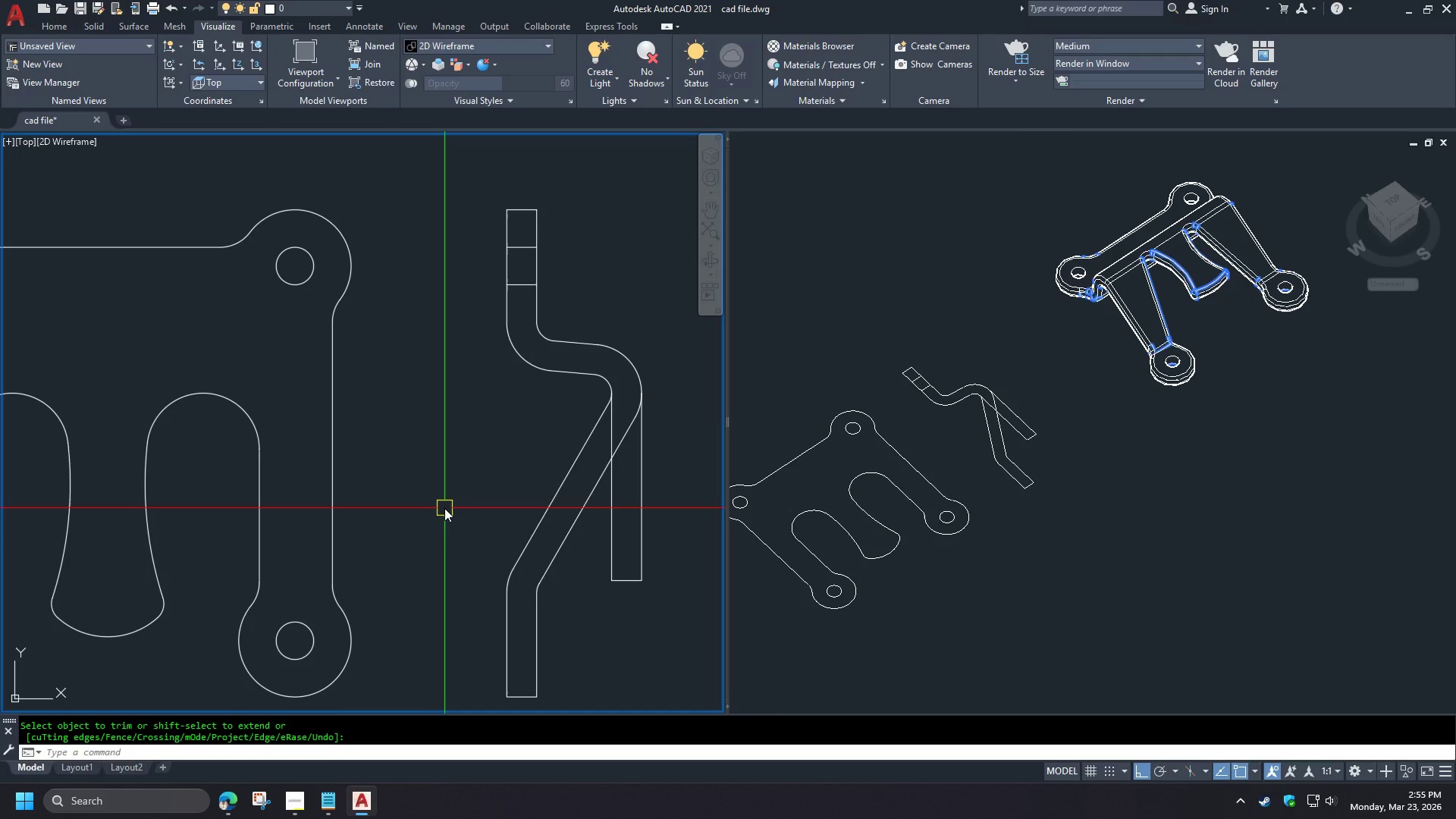 
scroll: coordinate [447, 506], scroll_direction: down, amount: 1.0
 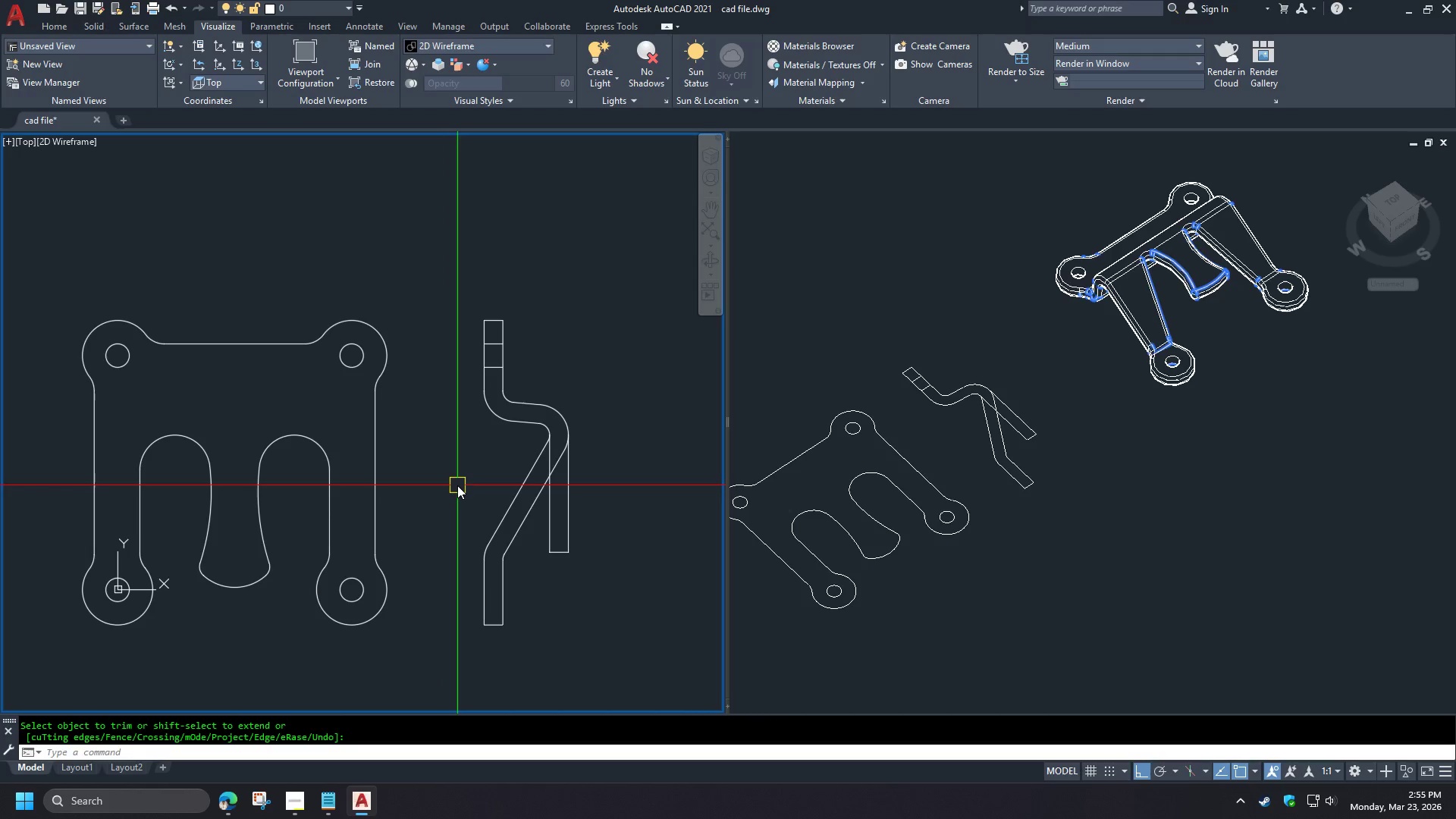 
wait(33.5)
 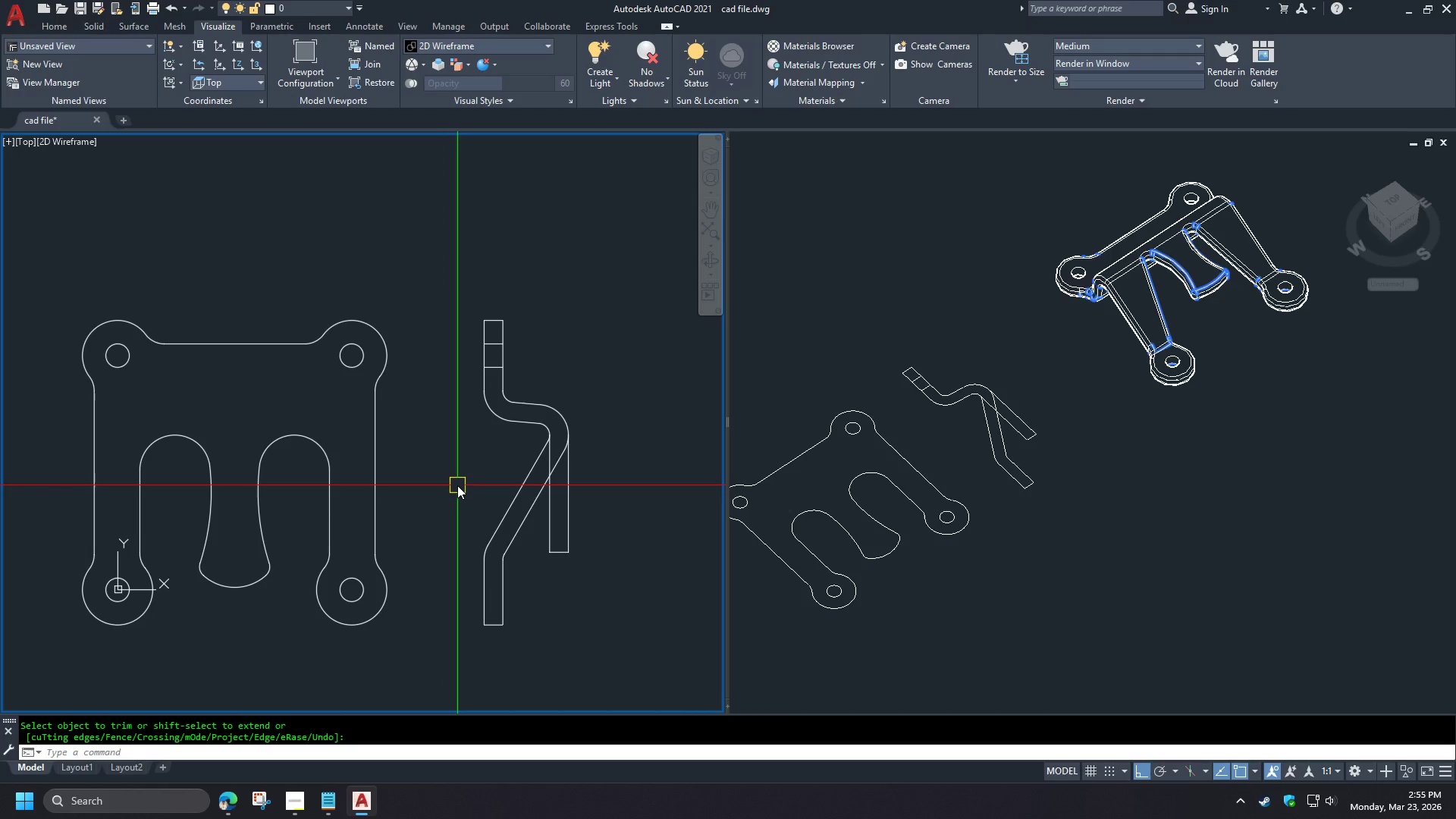 
key(Alt+AltLeft)
 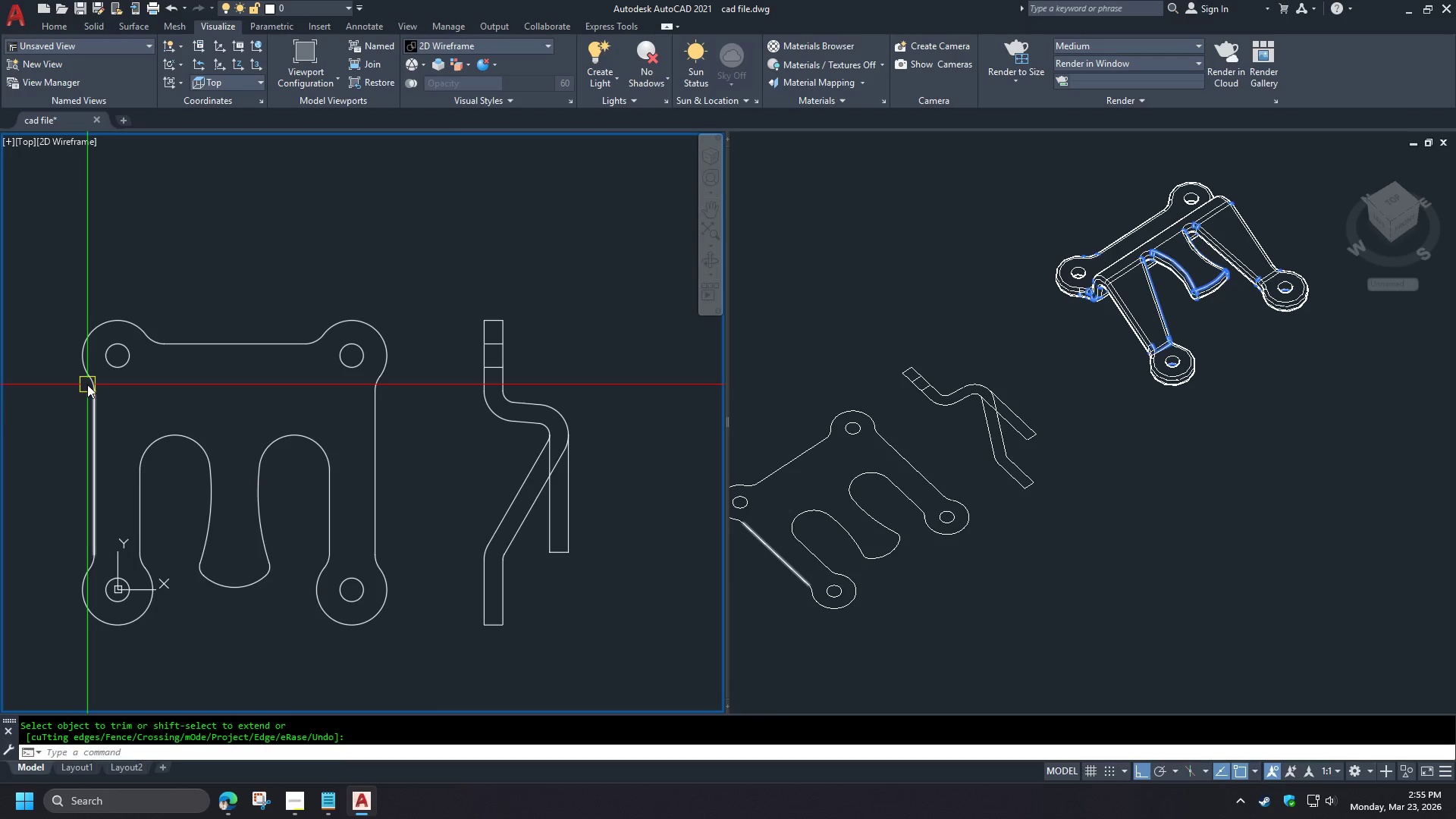 
key(Alt+Space)
 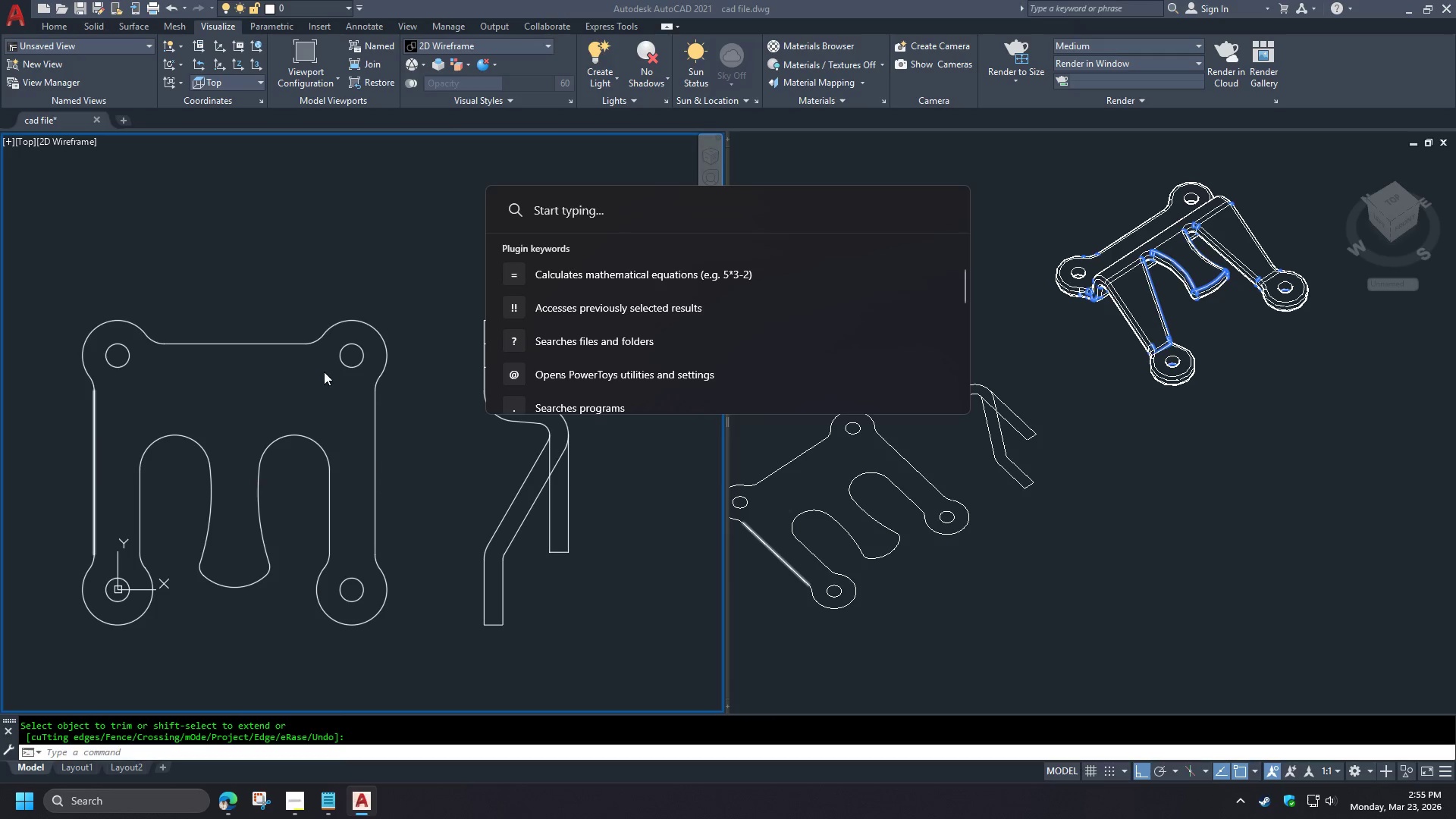 
key(Escape)
 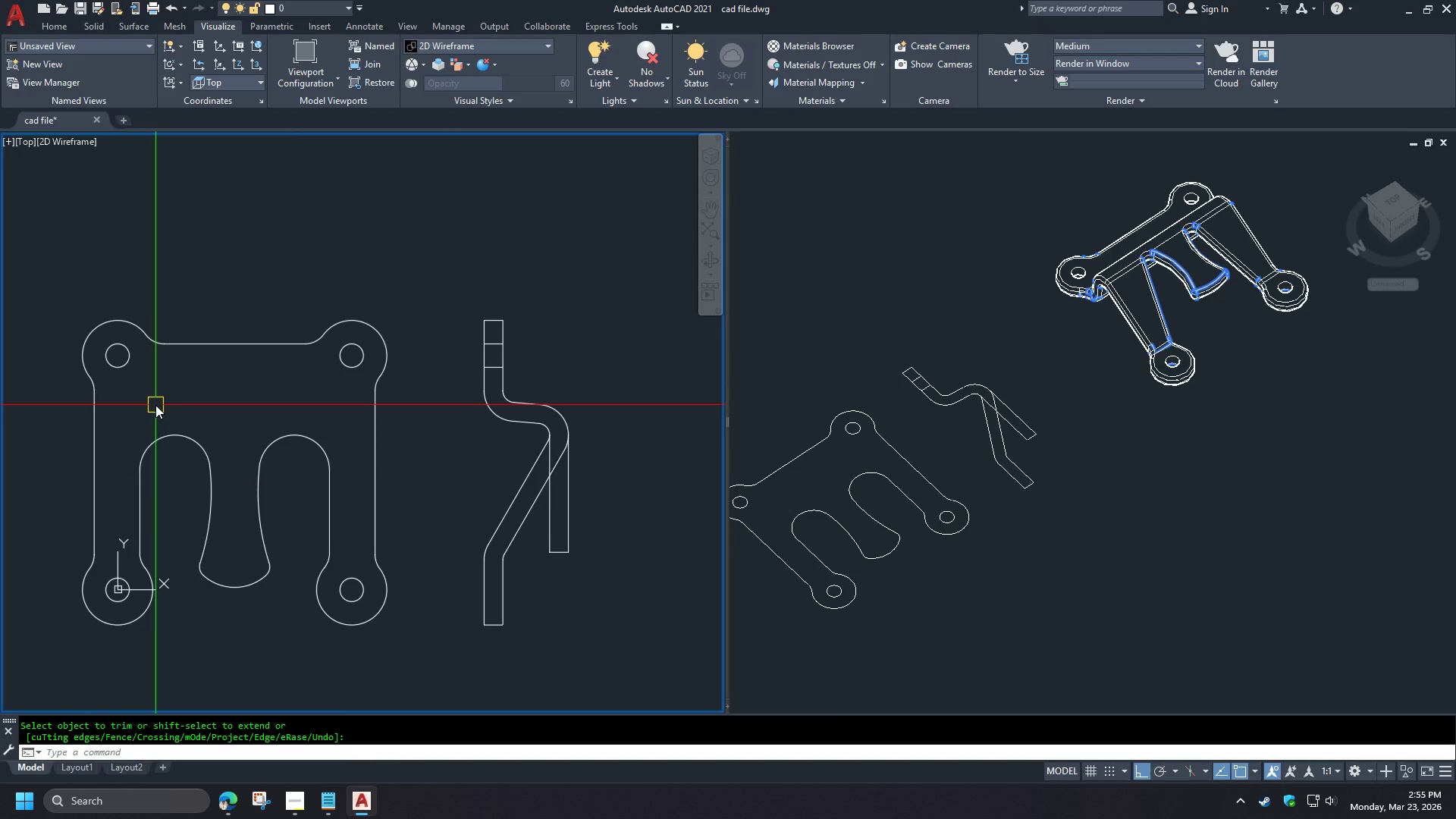 
wait(14.75)
 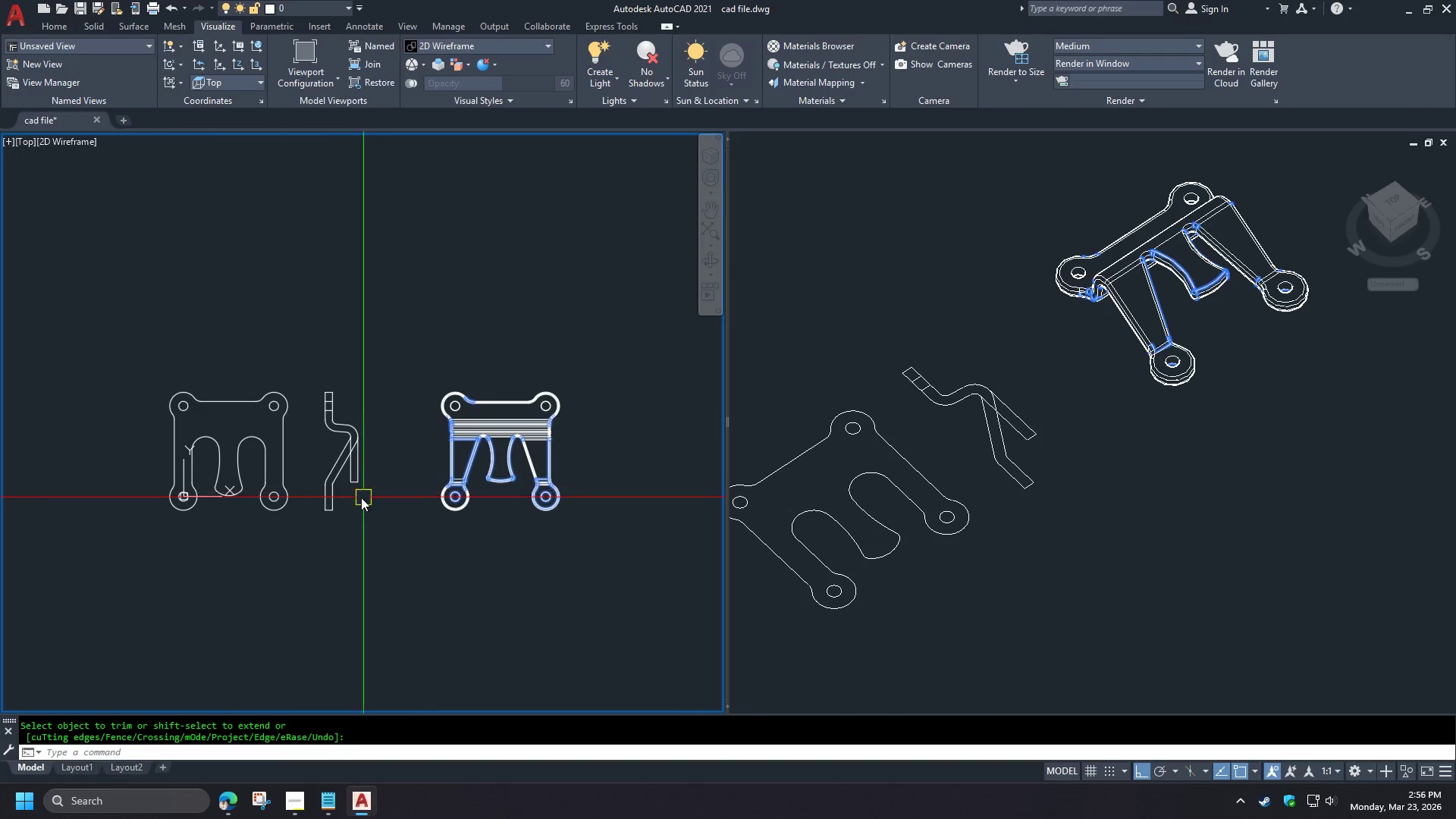 
left_click_drag(start_coordinate=[107, 352], to_coordinate=[124, 365])
 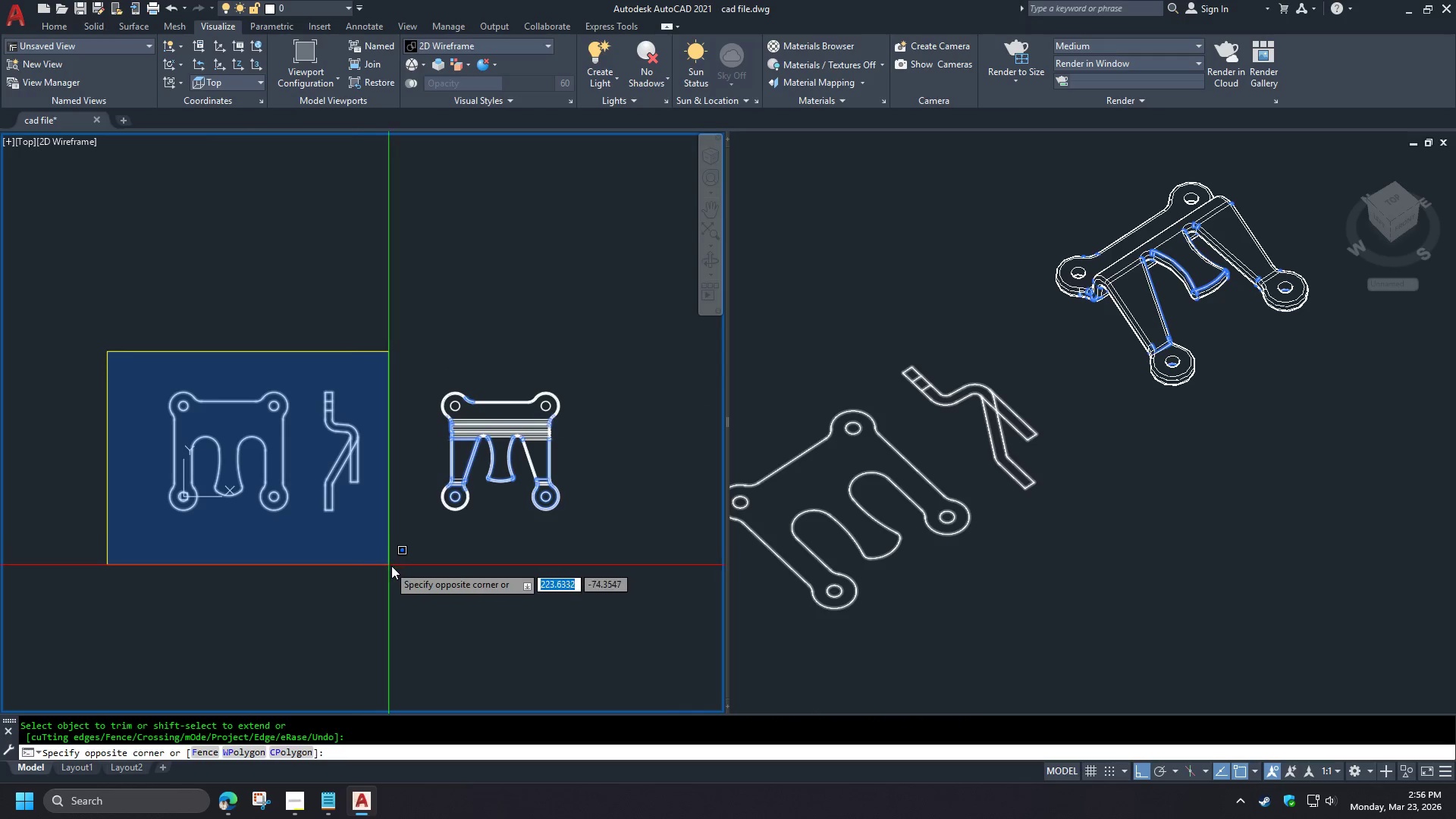 
left_click([392, 566])
 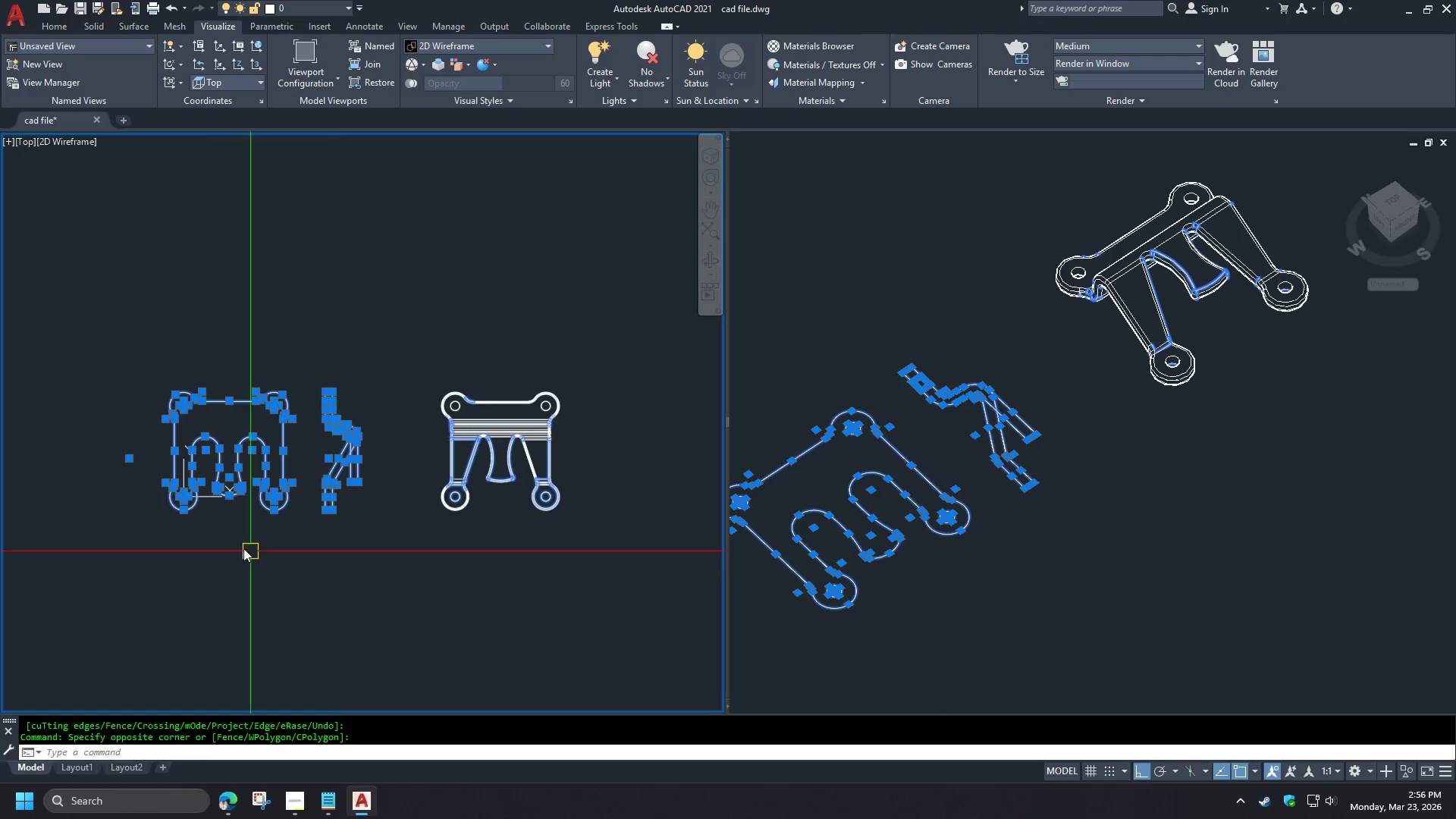 
type(co )
 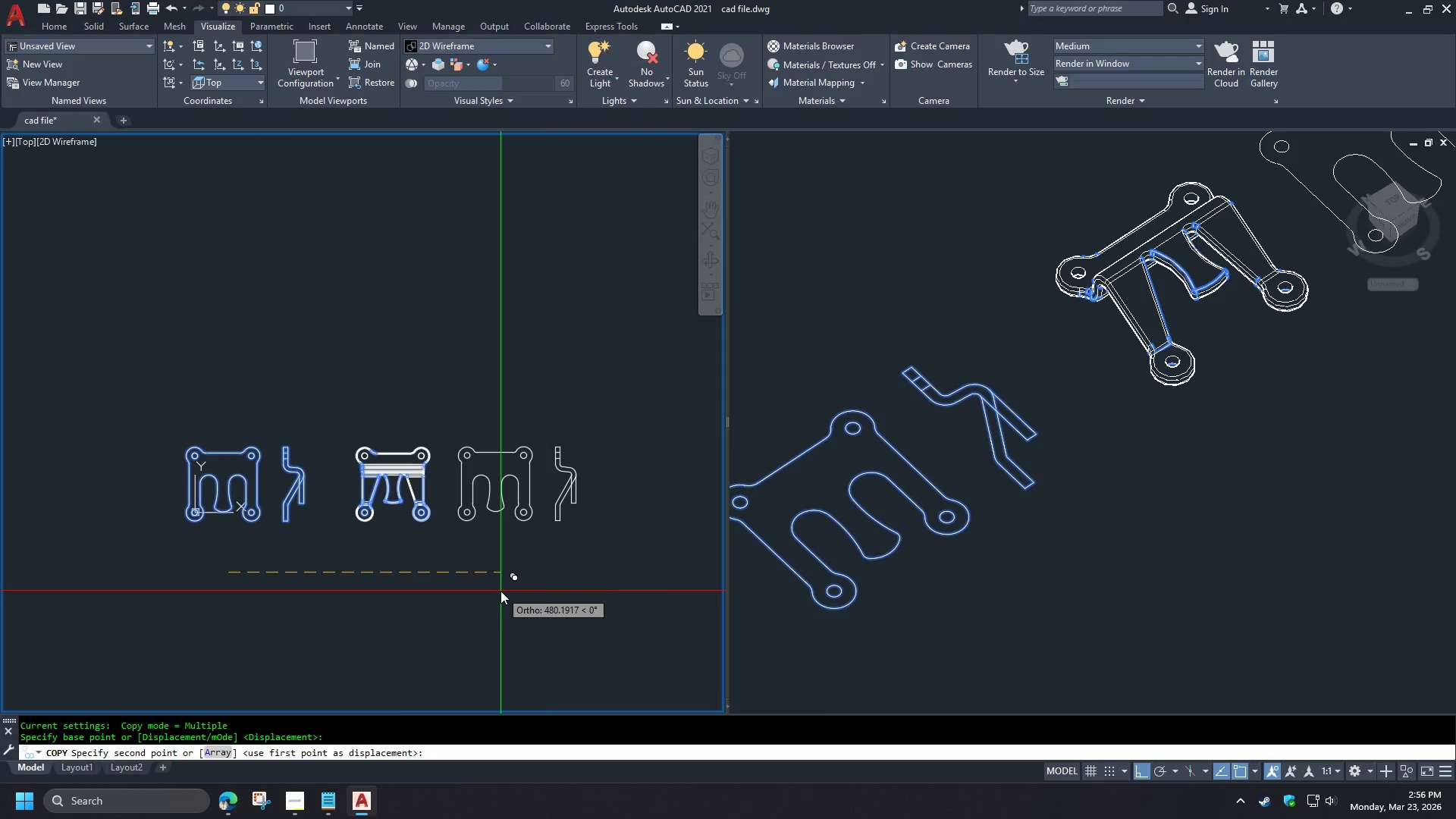 
scroll: coordinate [215, 540], scroll_direction: down, amount: 3.0
 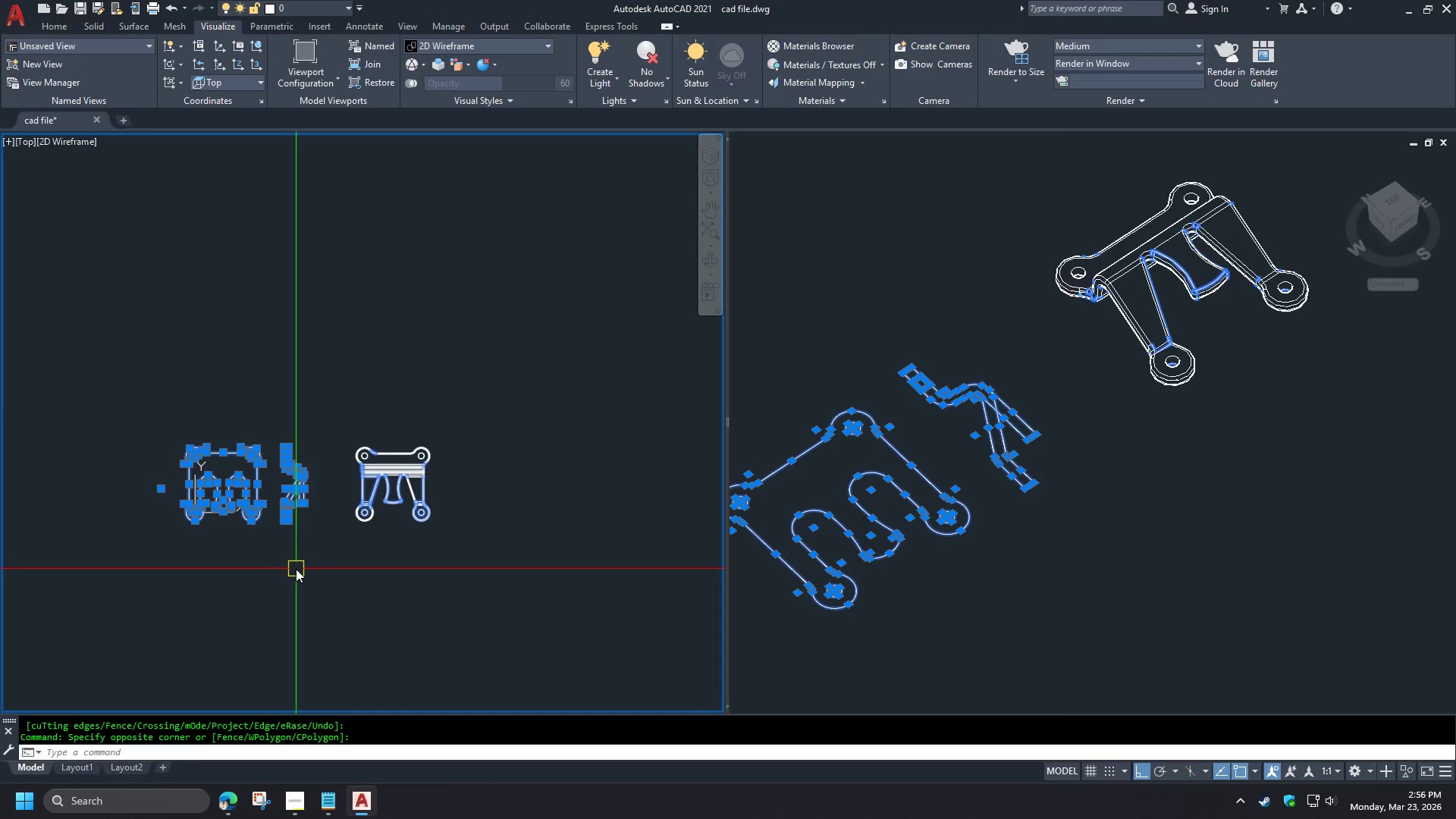 
wait(9.58)
 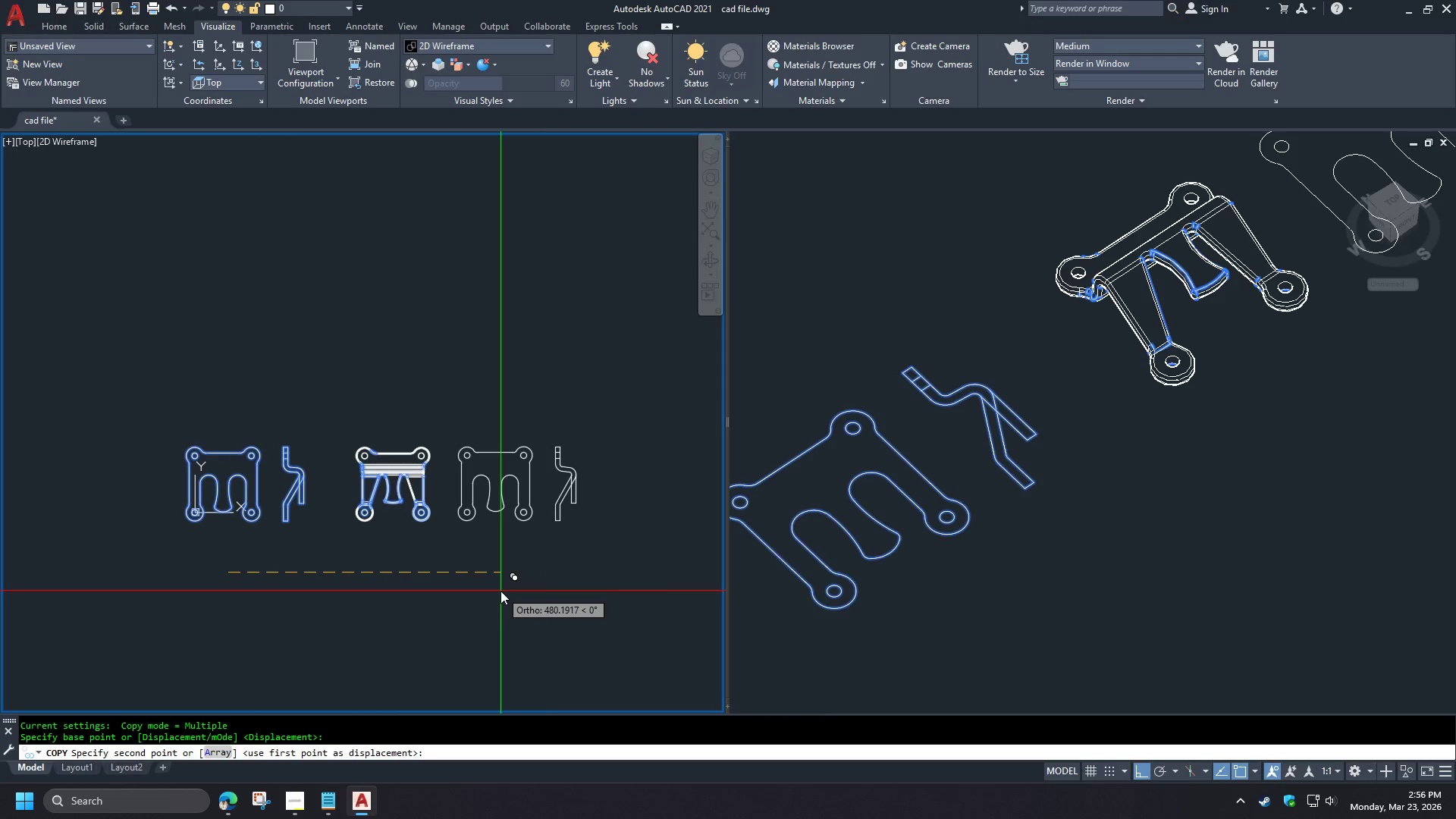 
key(Numpad6)
 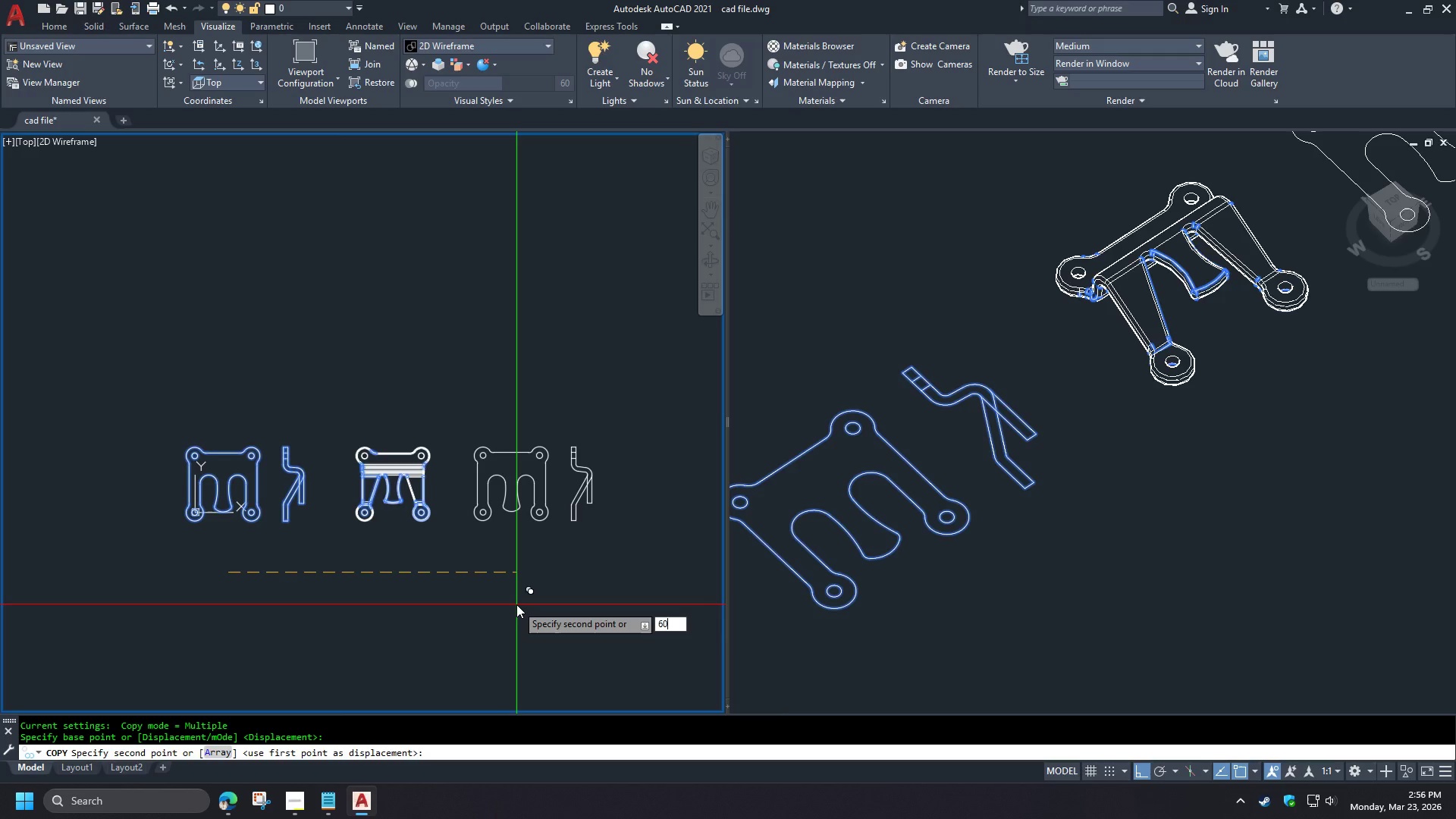 
key(Numpad0)
 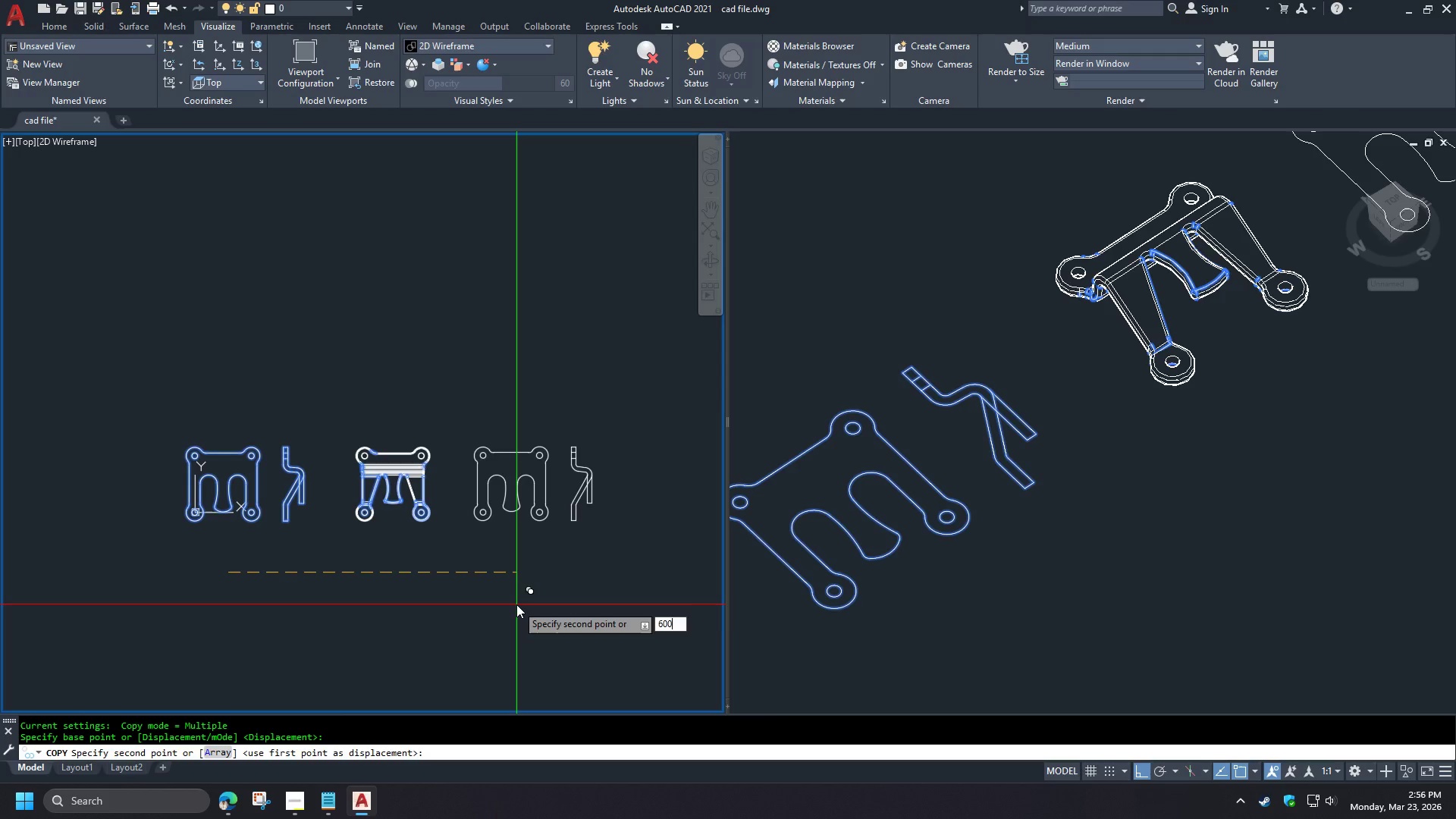 
key(Numpad0)
 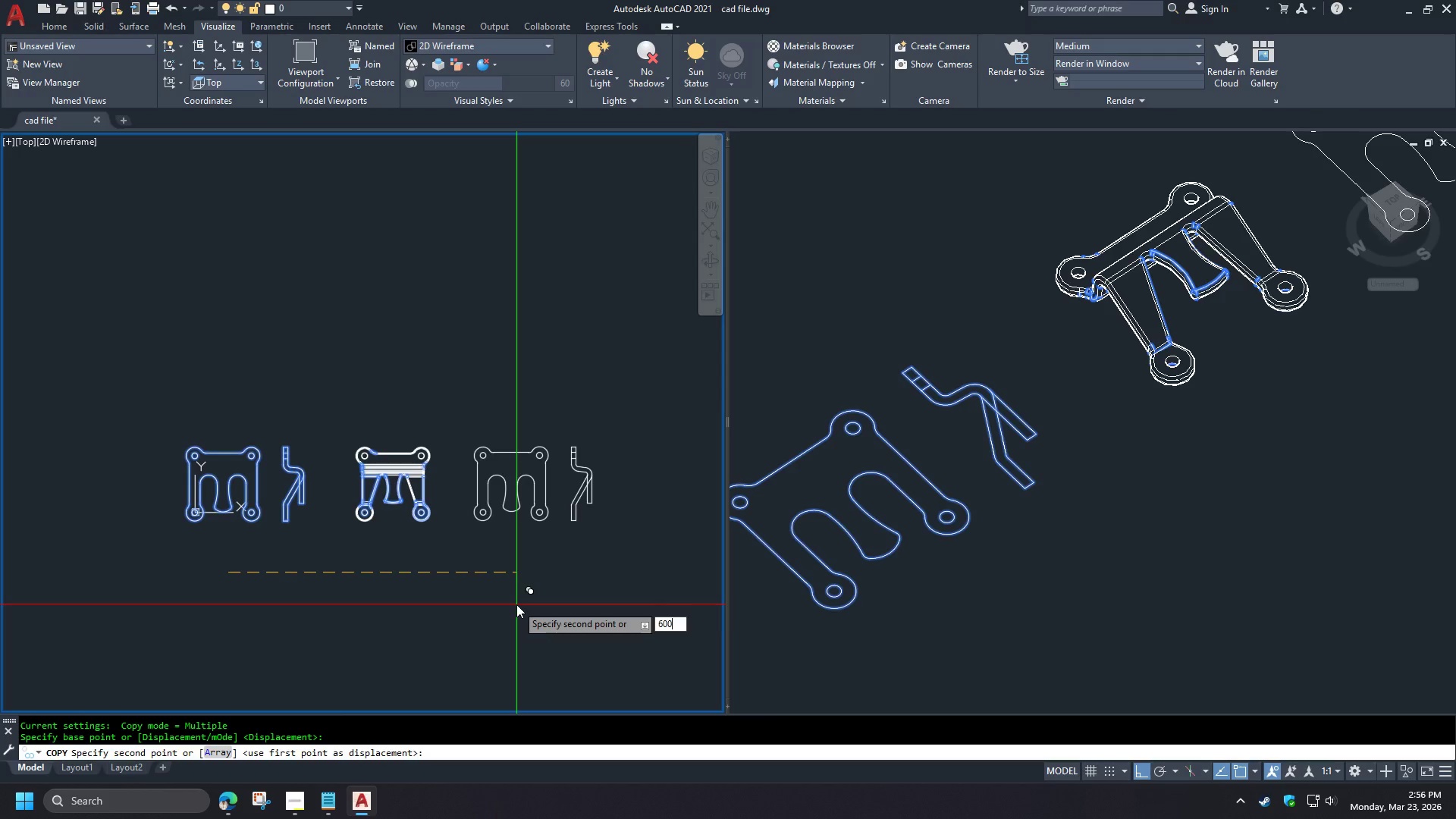 
key(Space)
 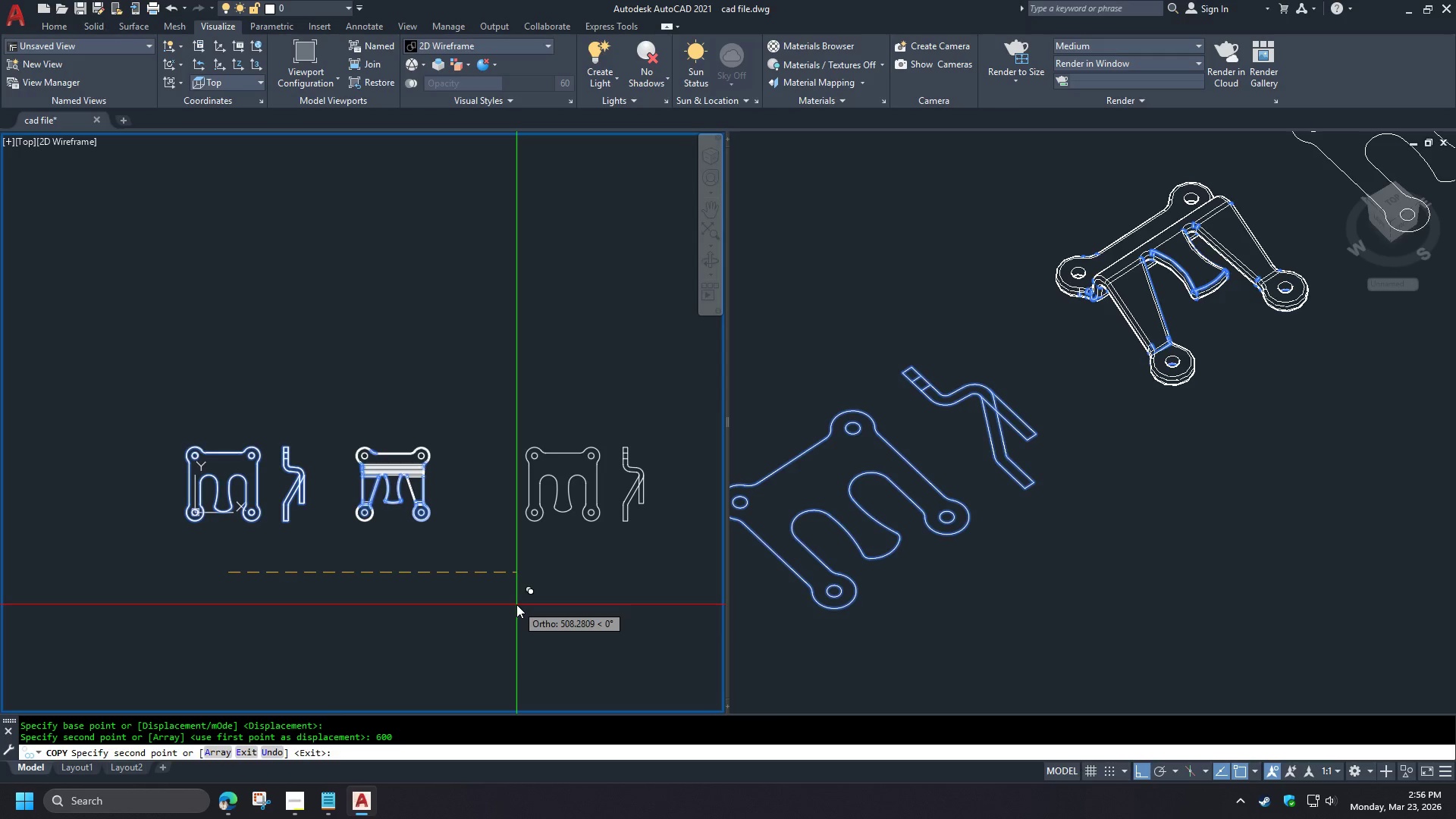 
key(Space)
 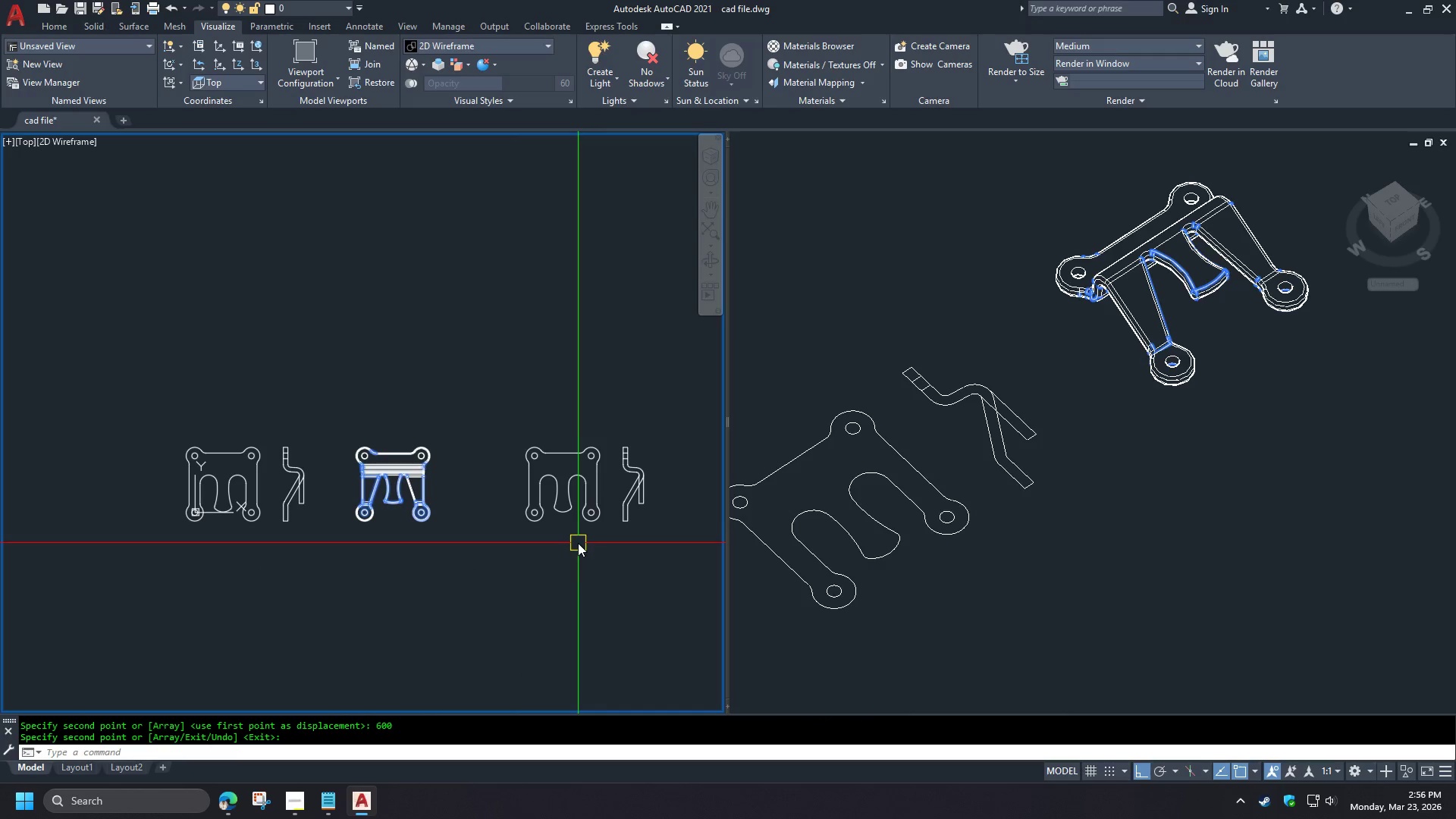 
wait(5.34)
 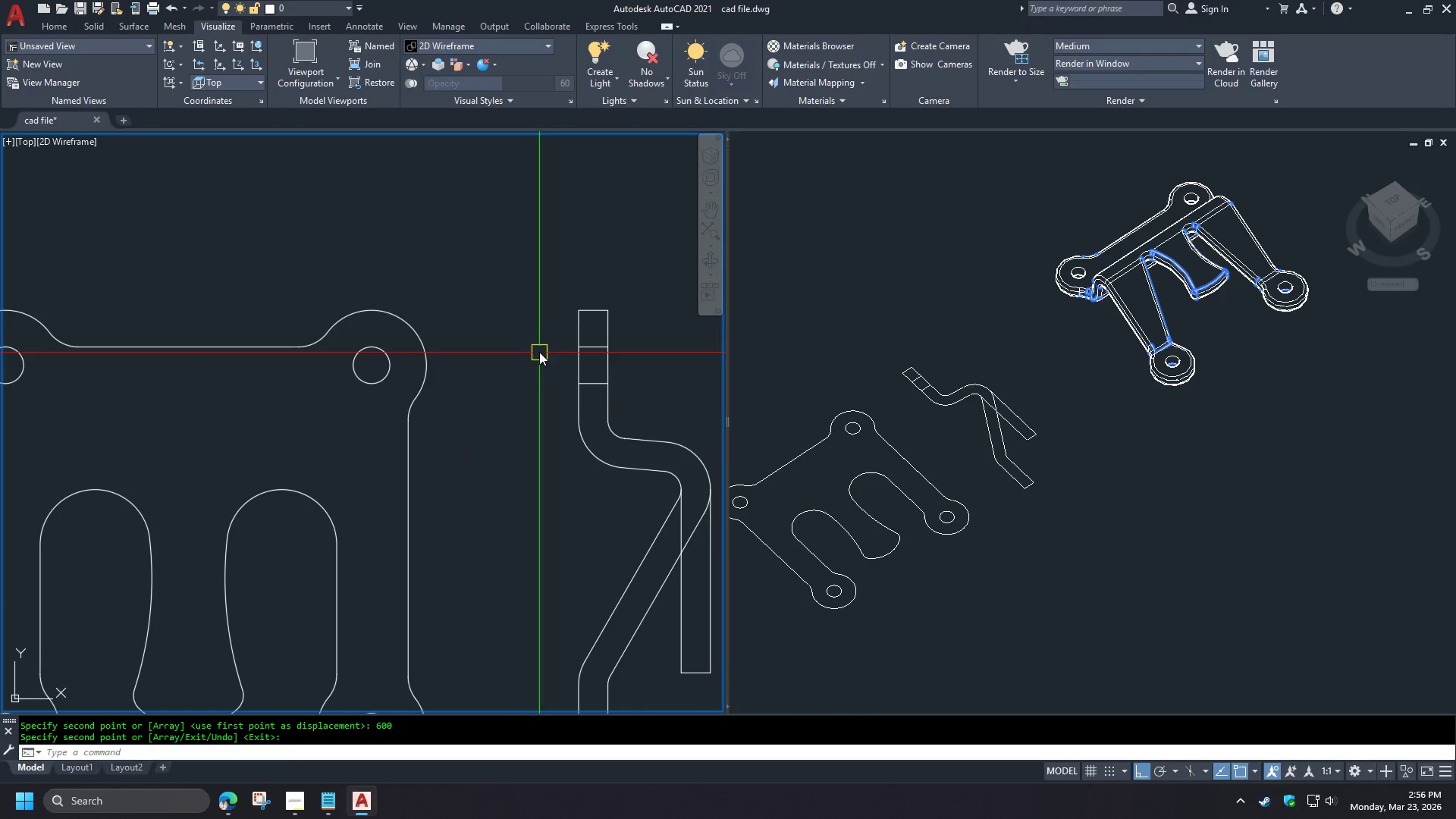 
left_click_drag(start_coordinate=[534, 340], to_coordinate=[540, 344])
 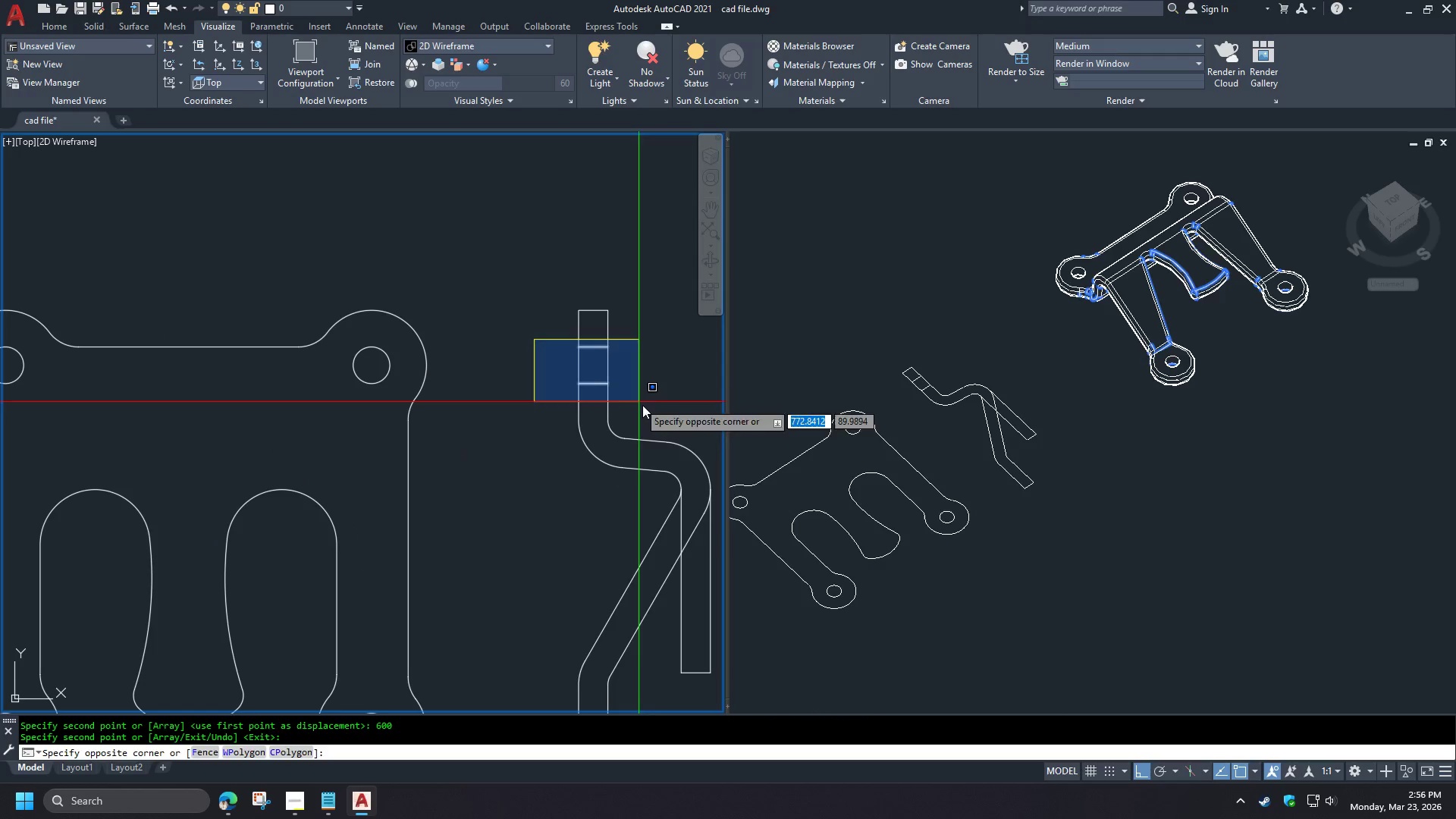 
double_click([649, 409])
 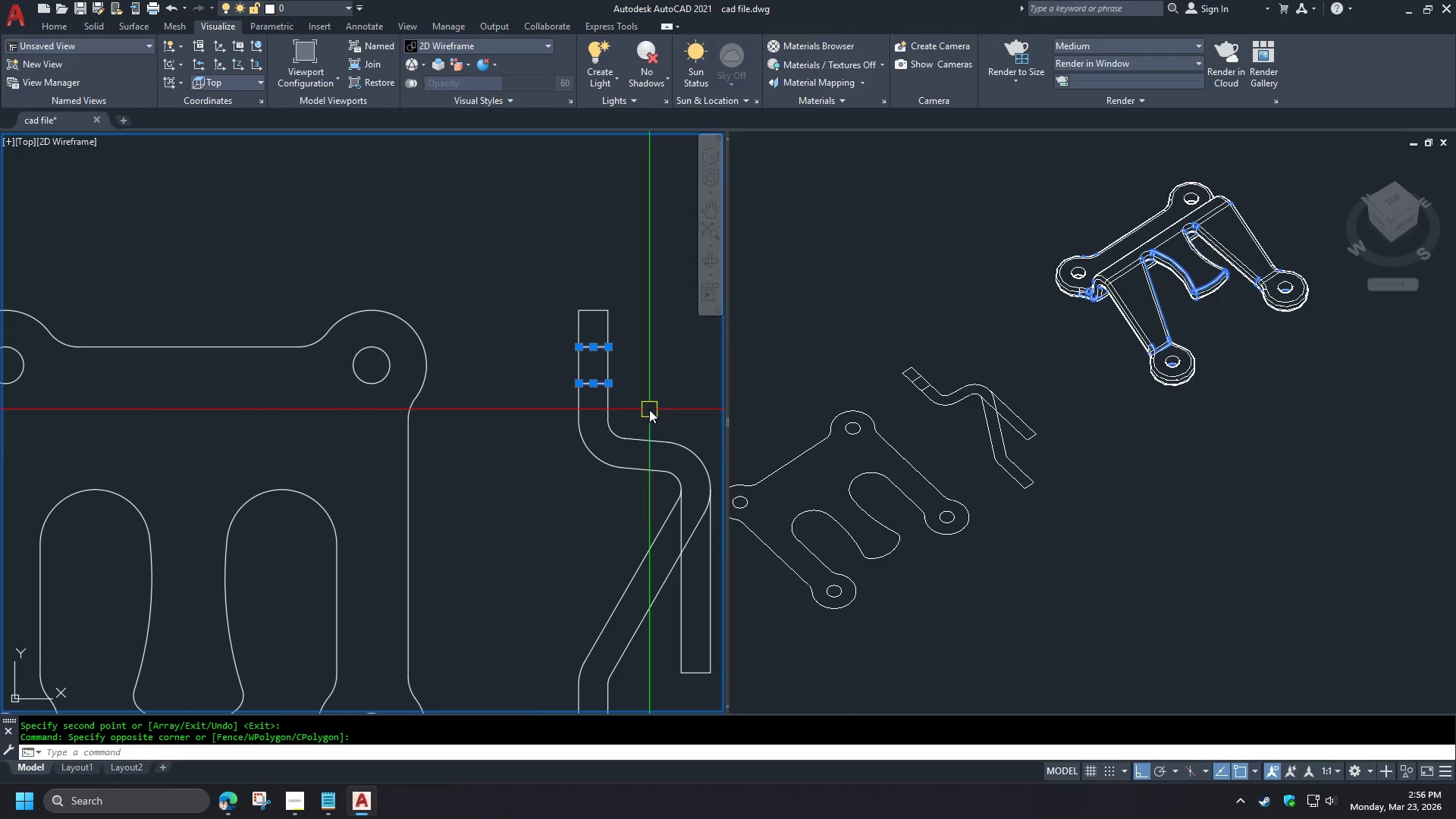 
key(E)
 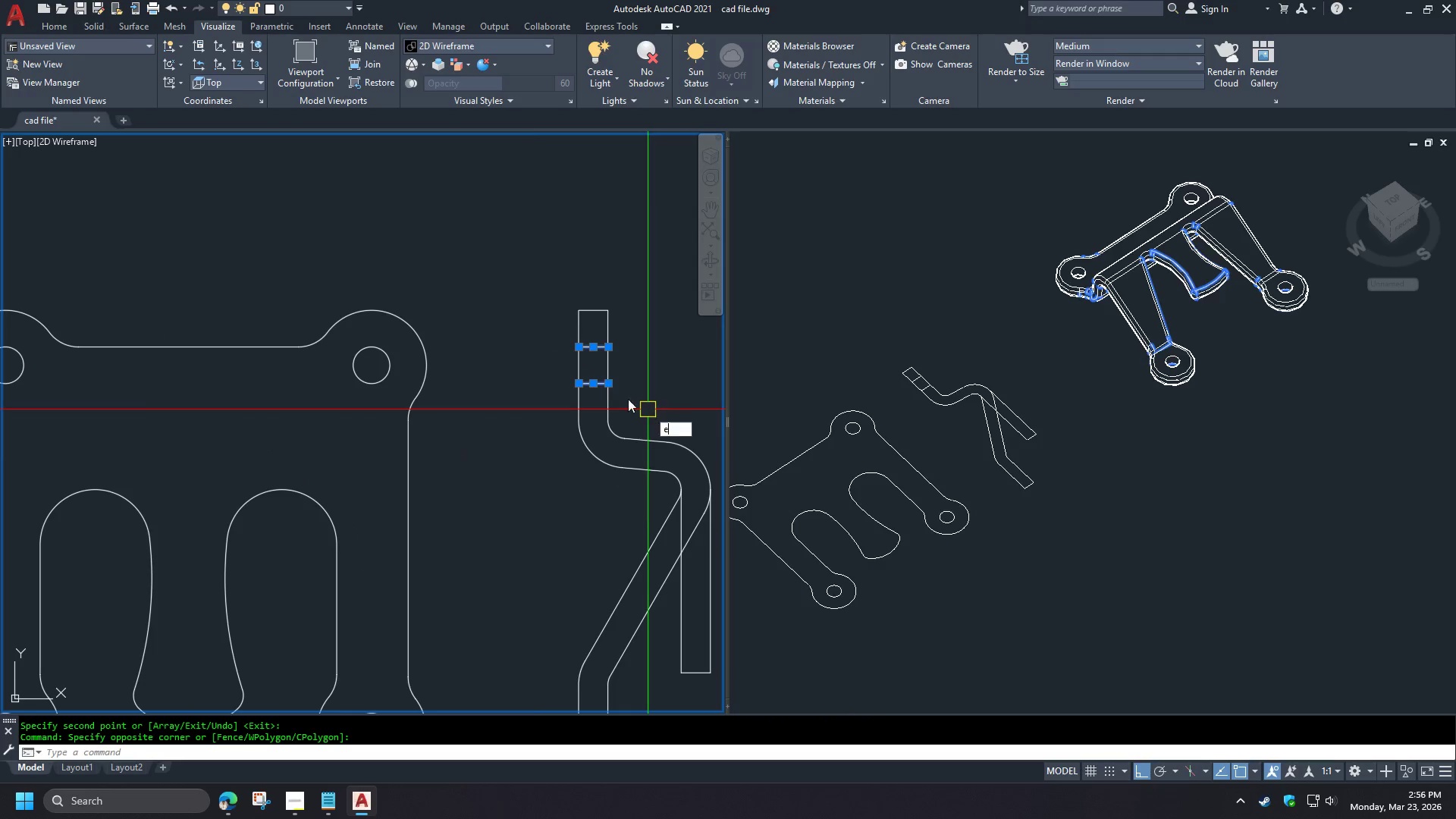 
key(Space)
 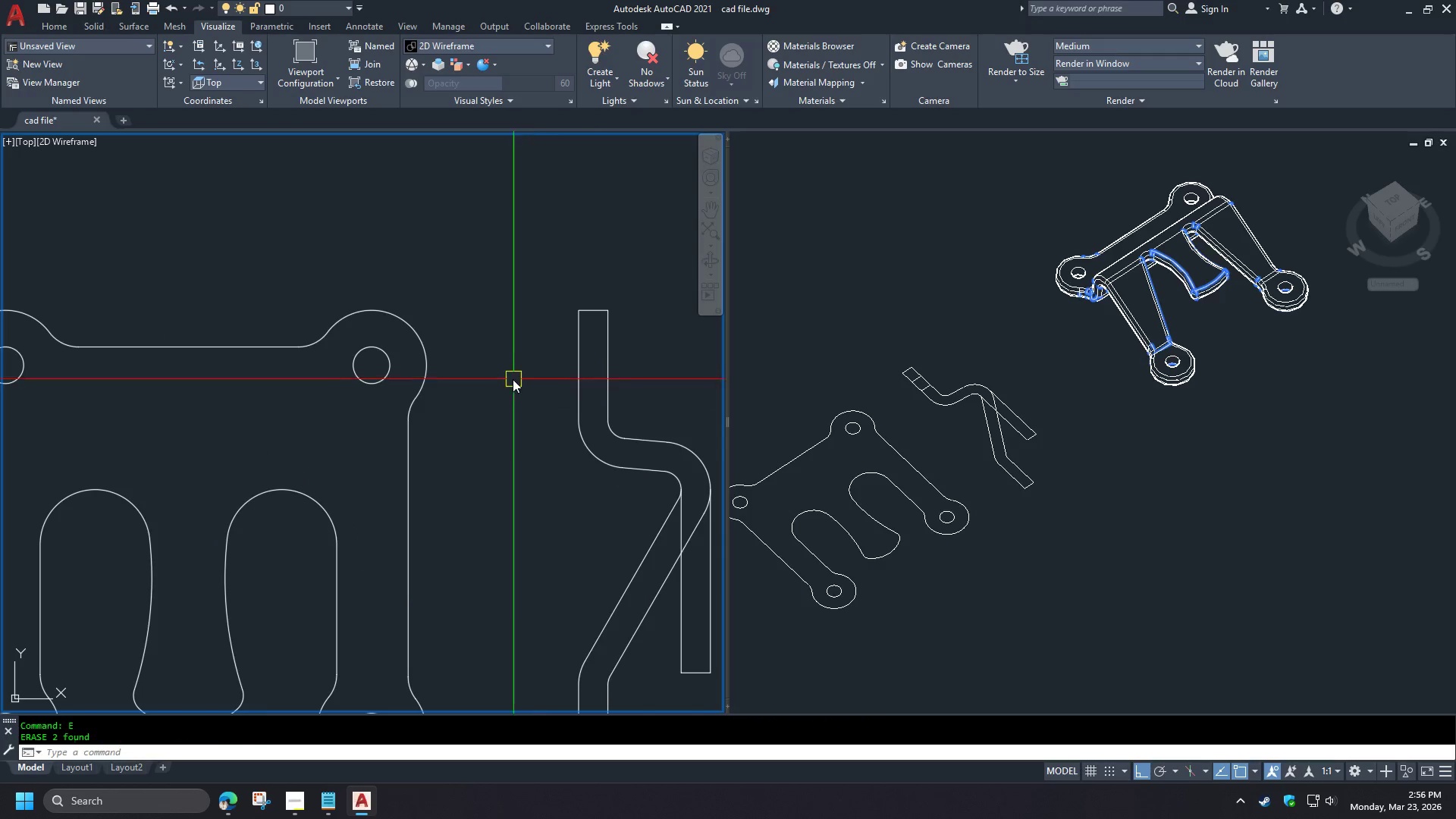 
double_click([209, 283])
 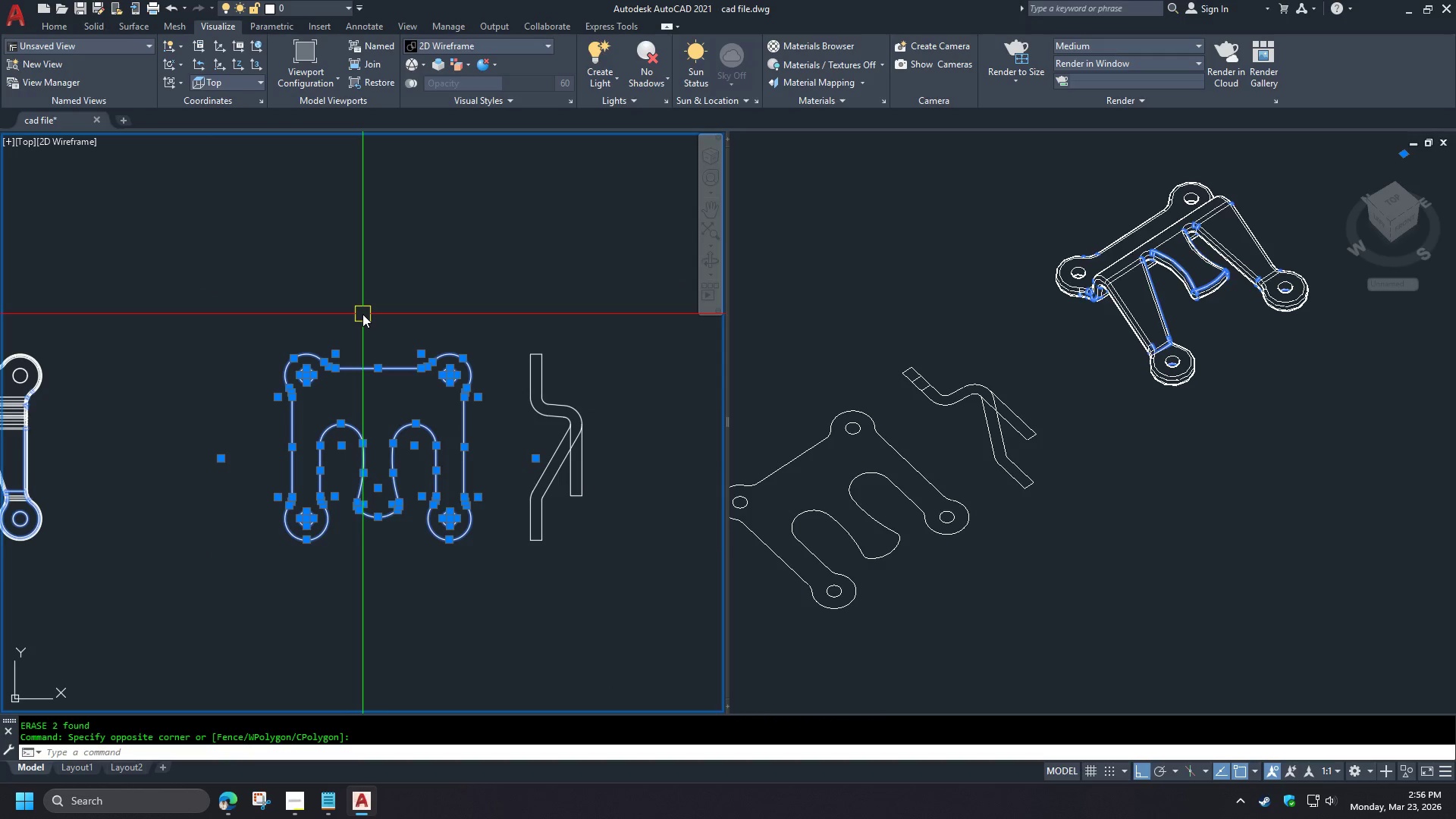 
key(J)
 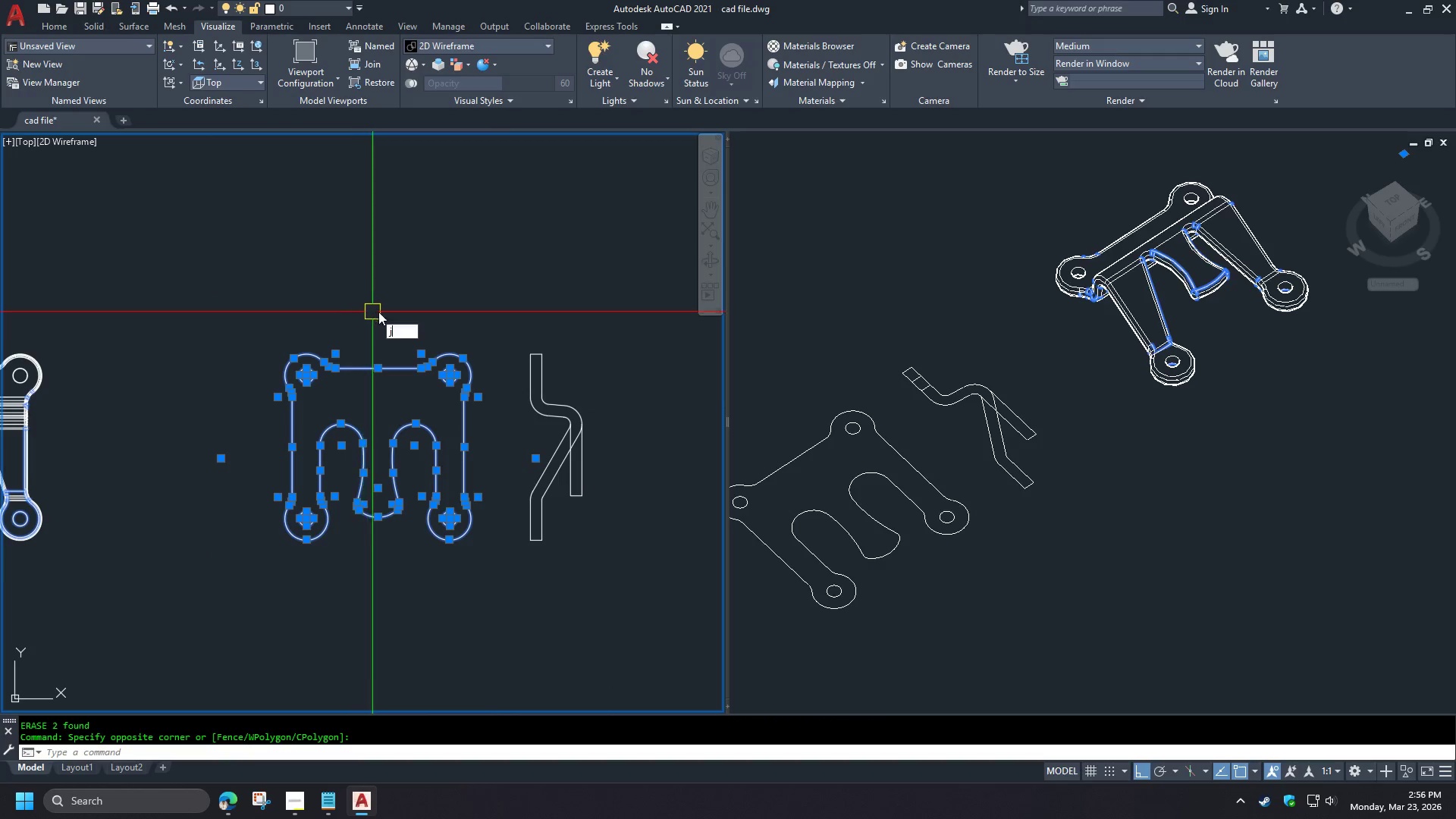 
key(Space)
 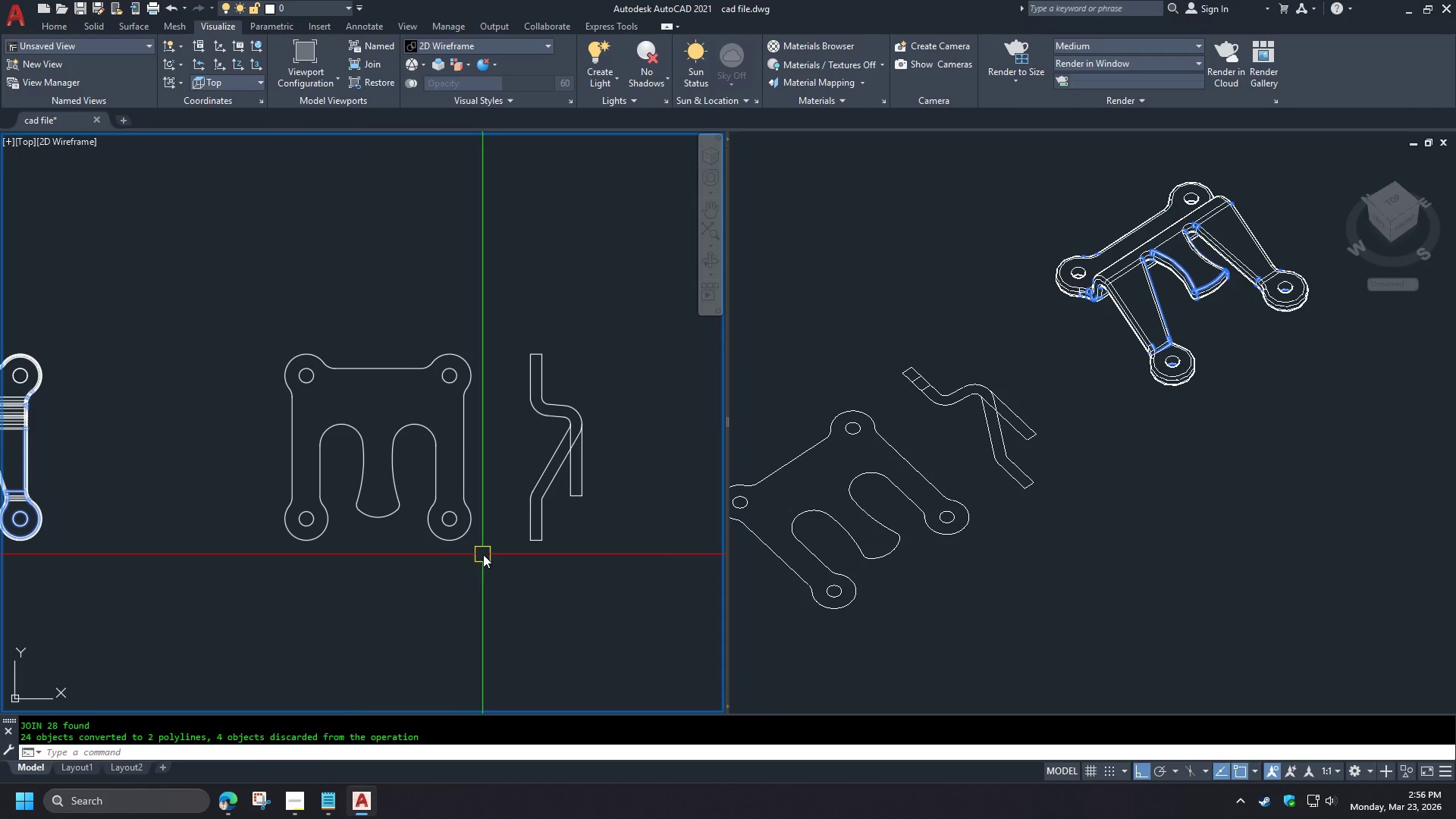 
double_click([246, 294])
 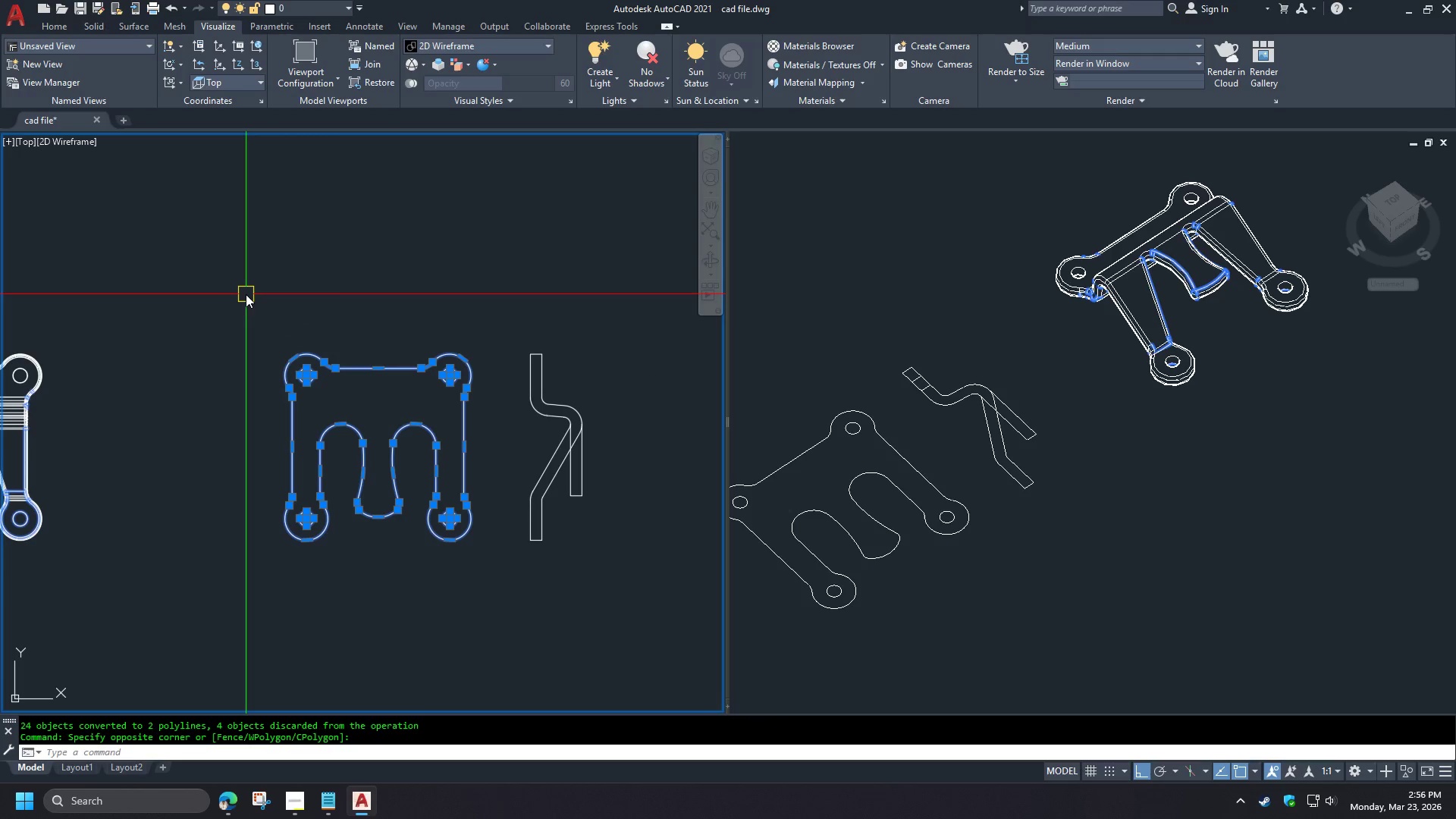 
key(J)
 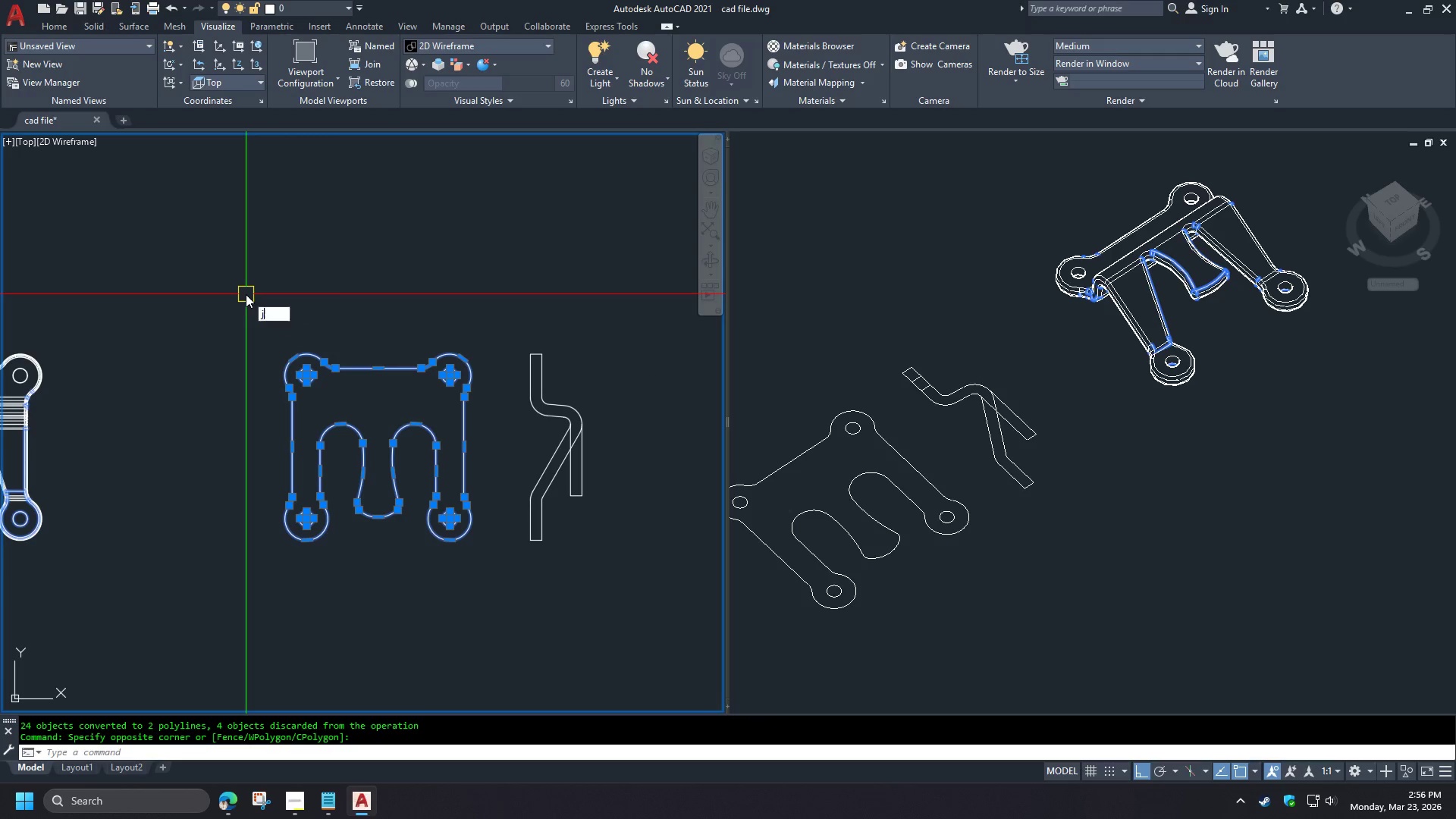 
key(Space)
 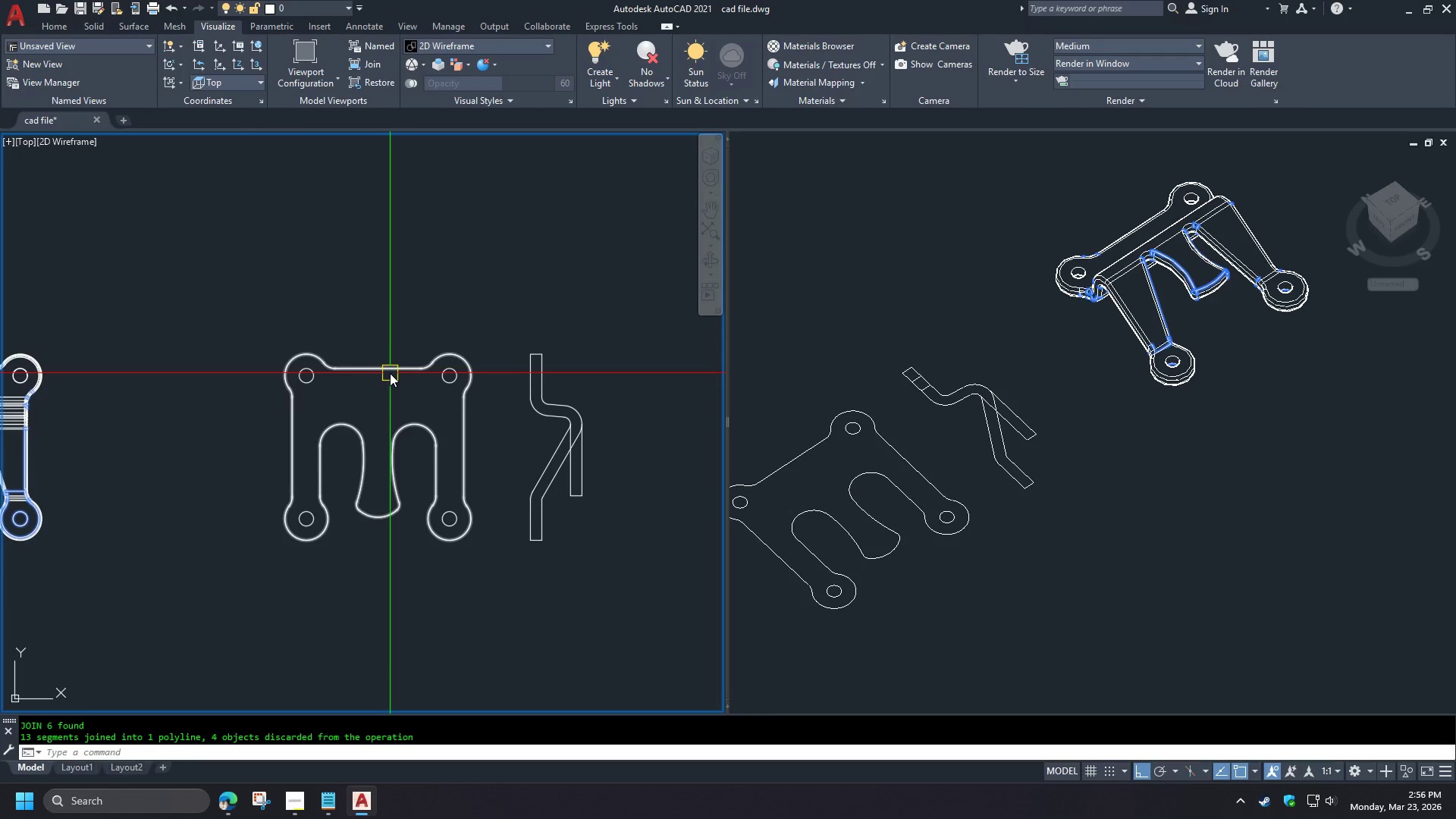 
left_click([390, 373])
 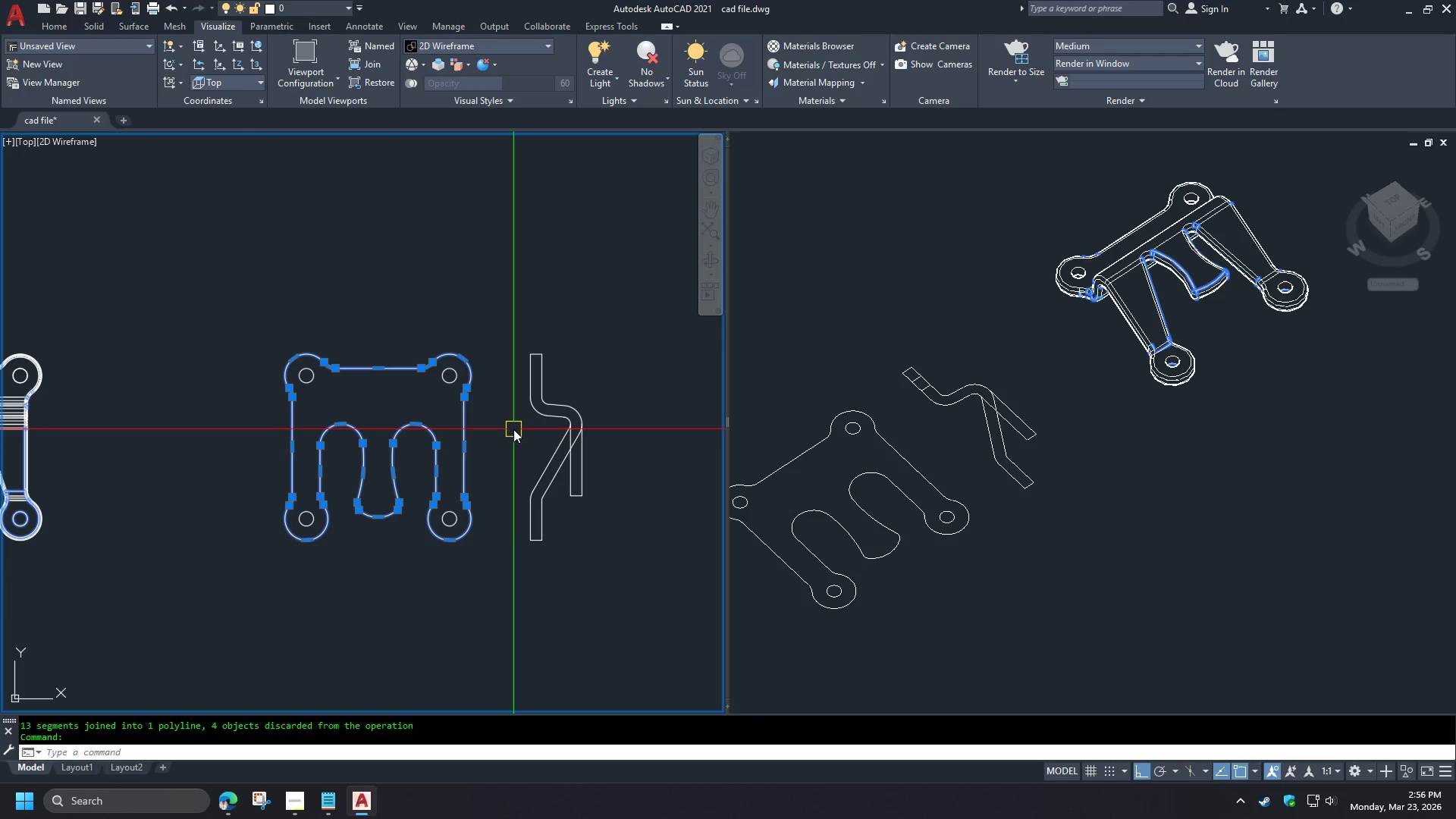 
scroll: coordinate [637, 497], scroll_direction: up, amount: 3.0
 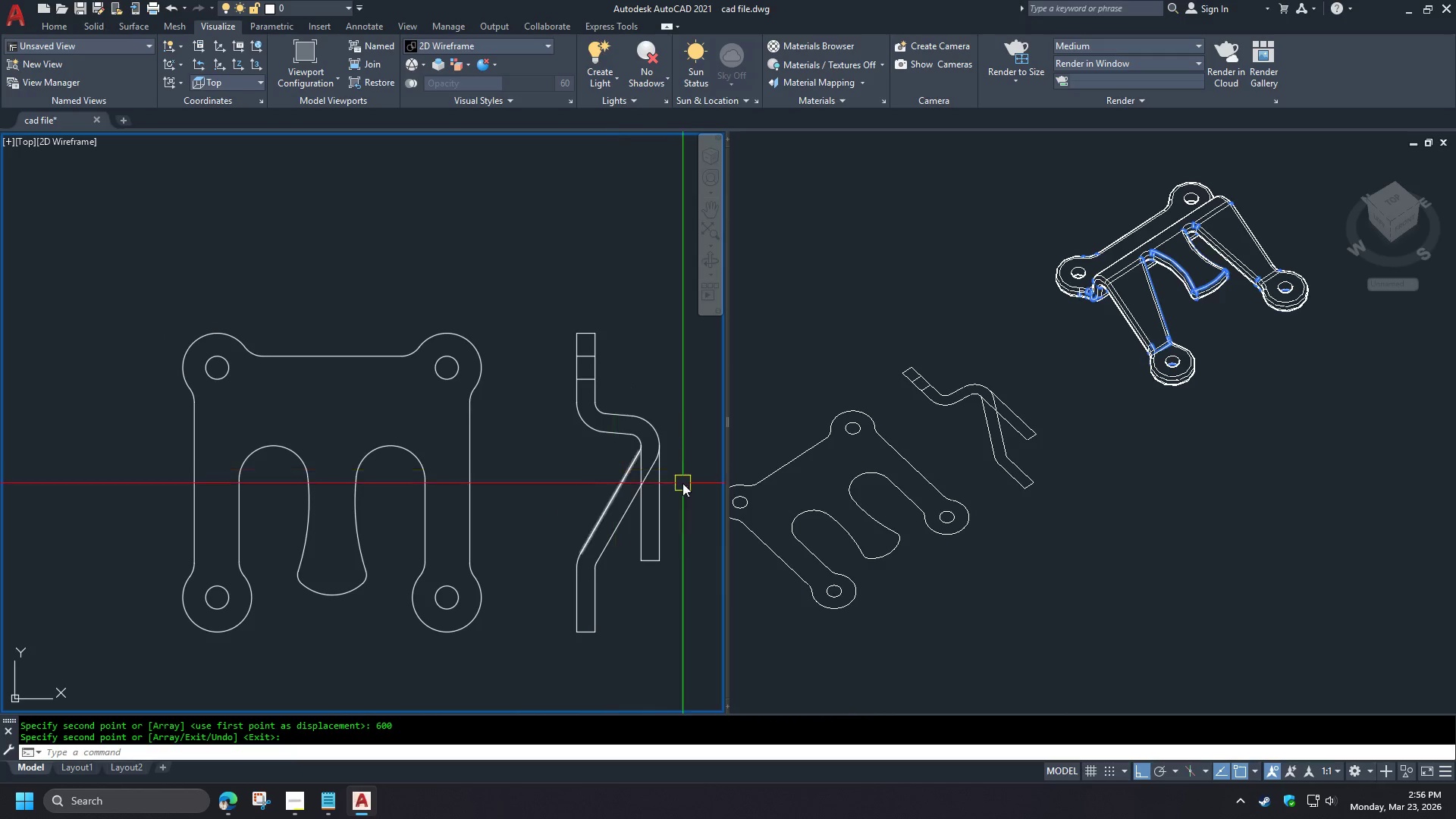 
key(Escape)
 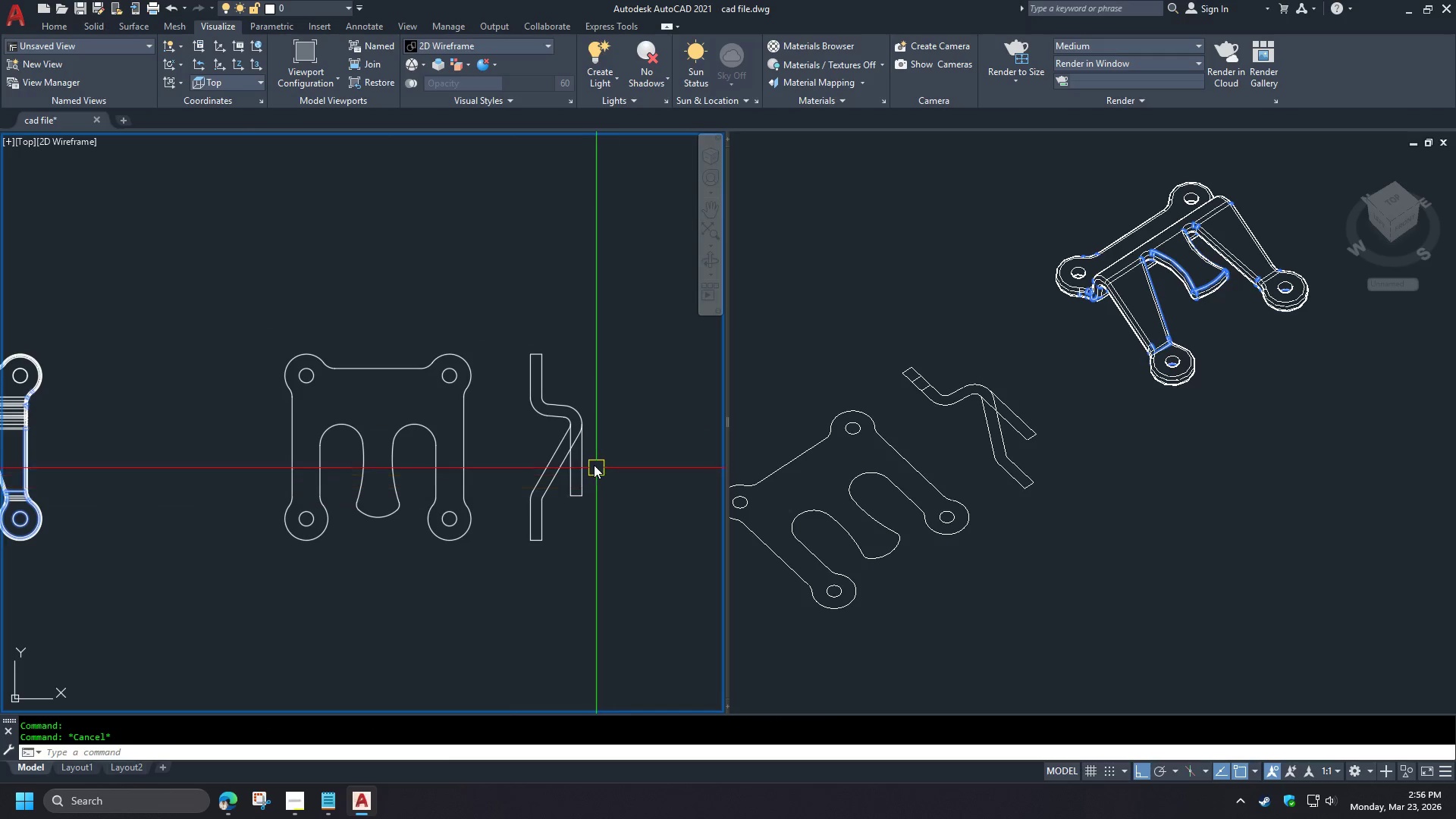 
scroll: coordinate [572, 372], scroll_direction: up, amount: 1.0
 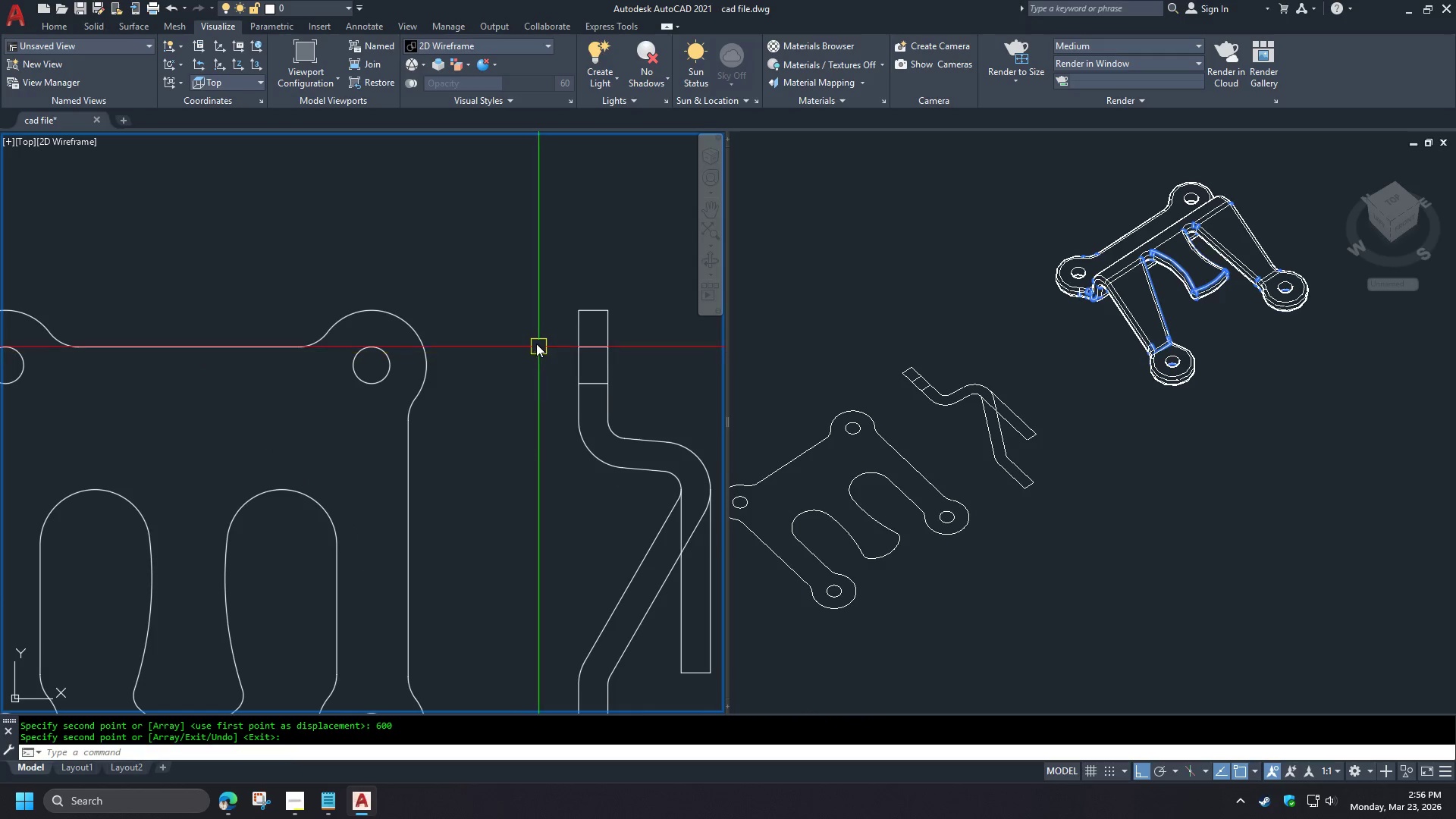 
type(tr )
 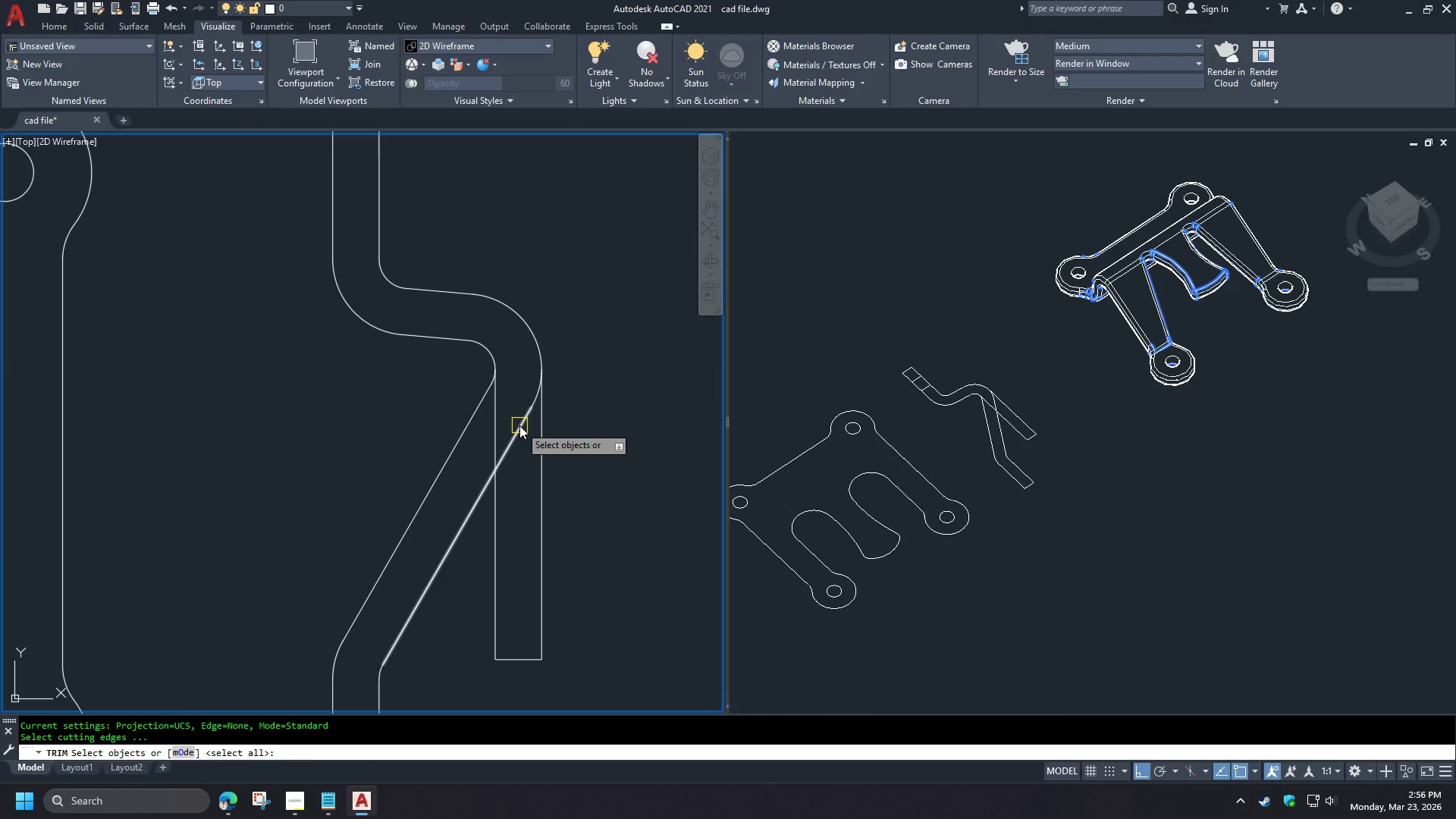 
scroll: coordinate [500, 382], scroll_direction: down, amount: 2.0
 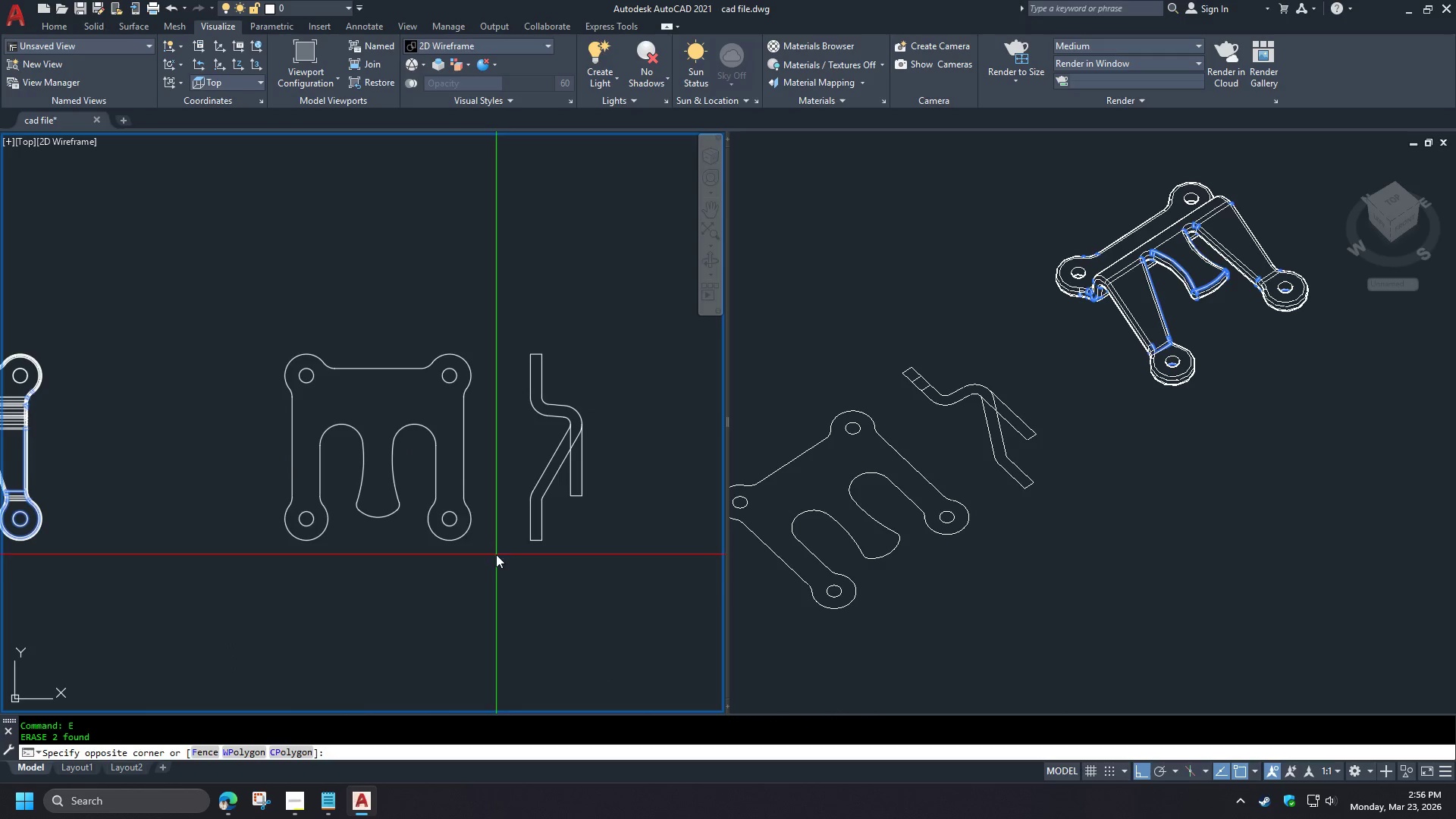 
type( )
key(Escape)
type(tr )
 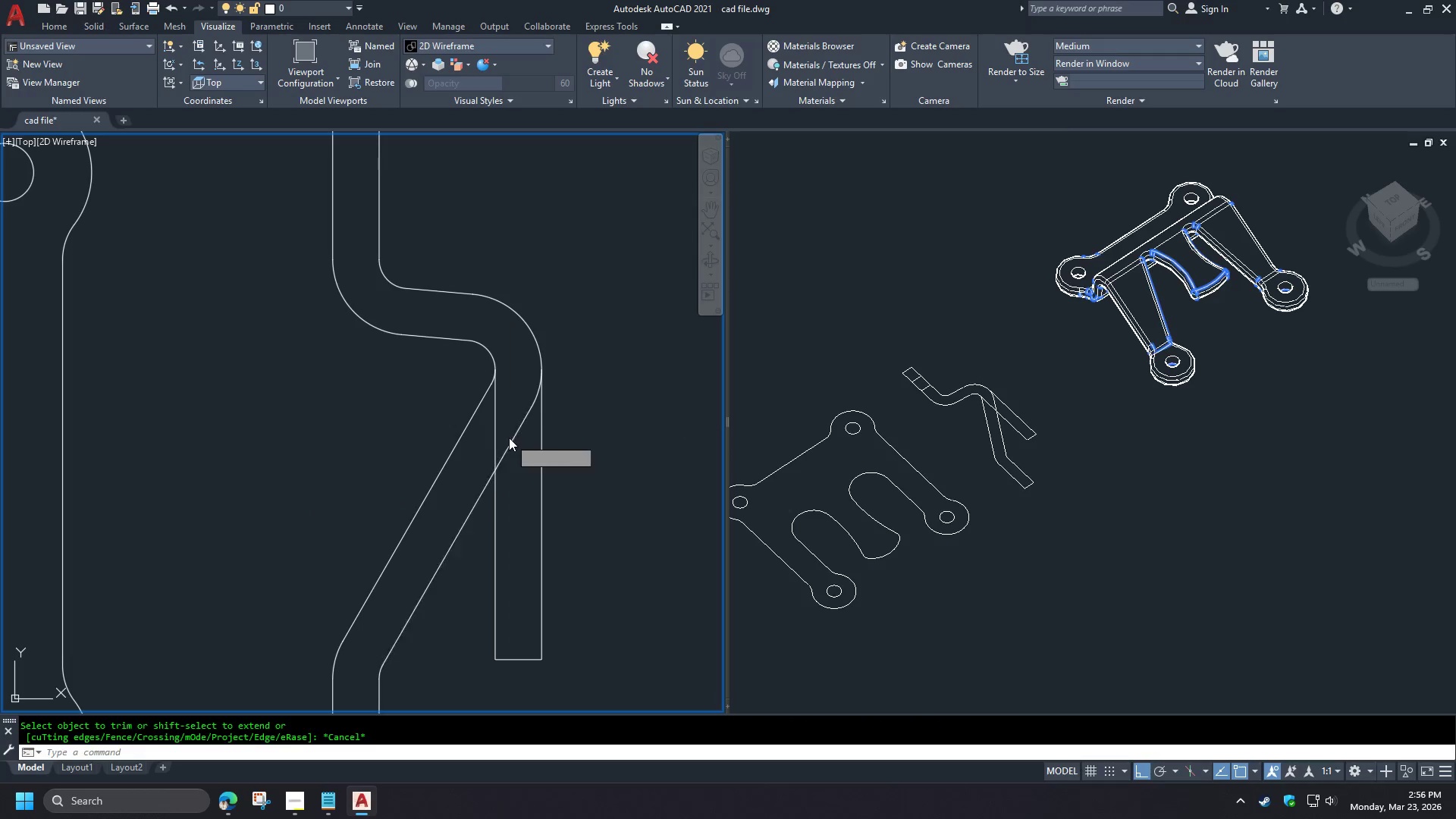 
left_click([509, 438])
 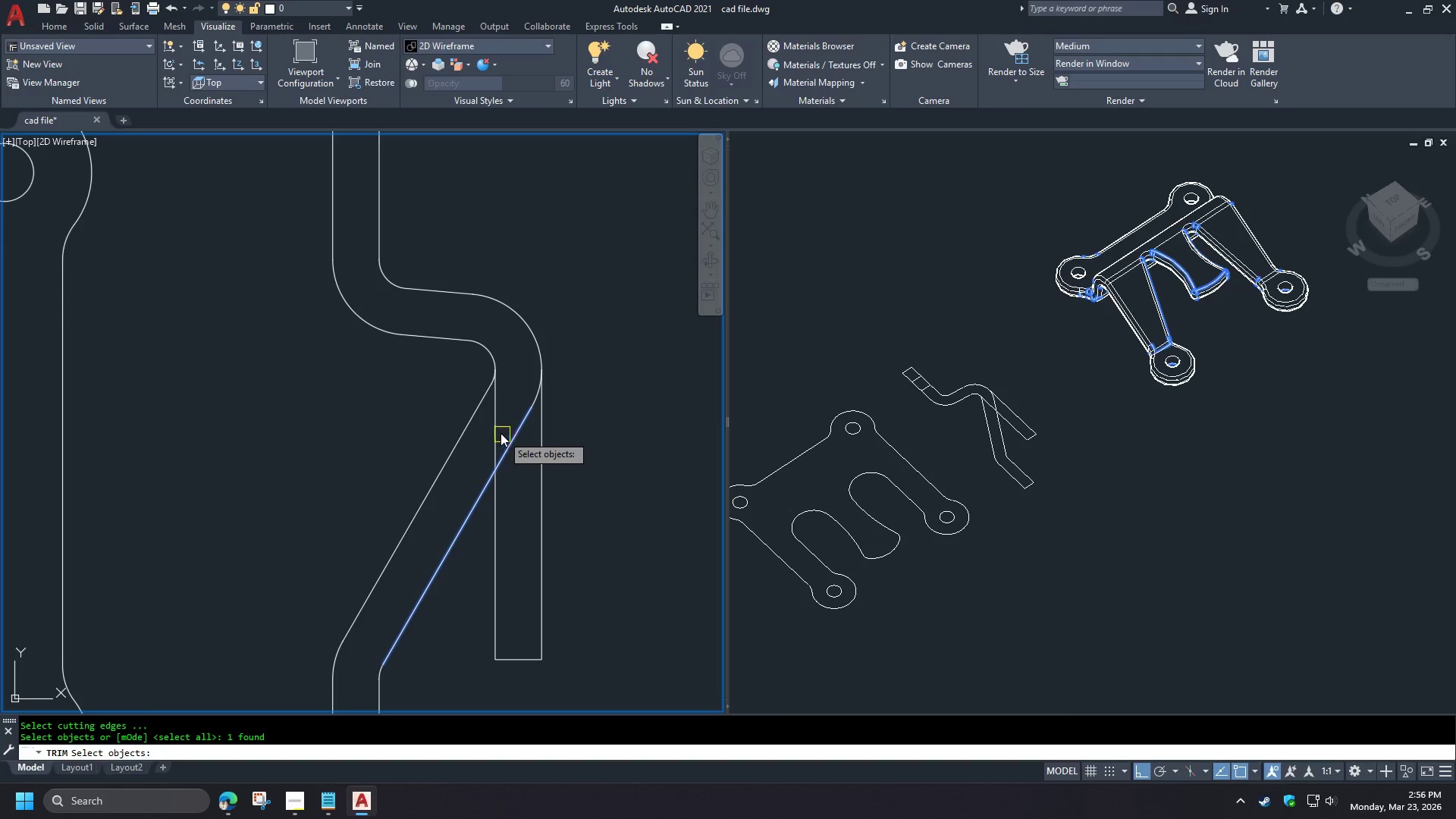 
hold_key(key=Space, duration=0.45)
 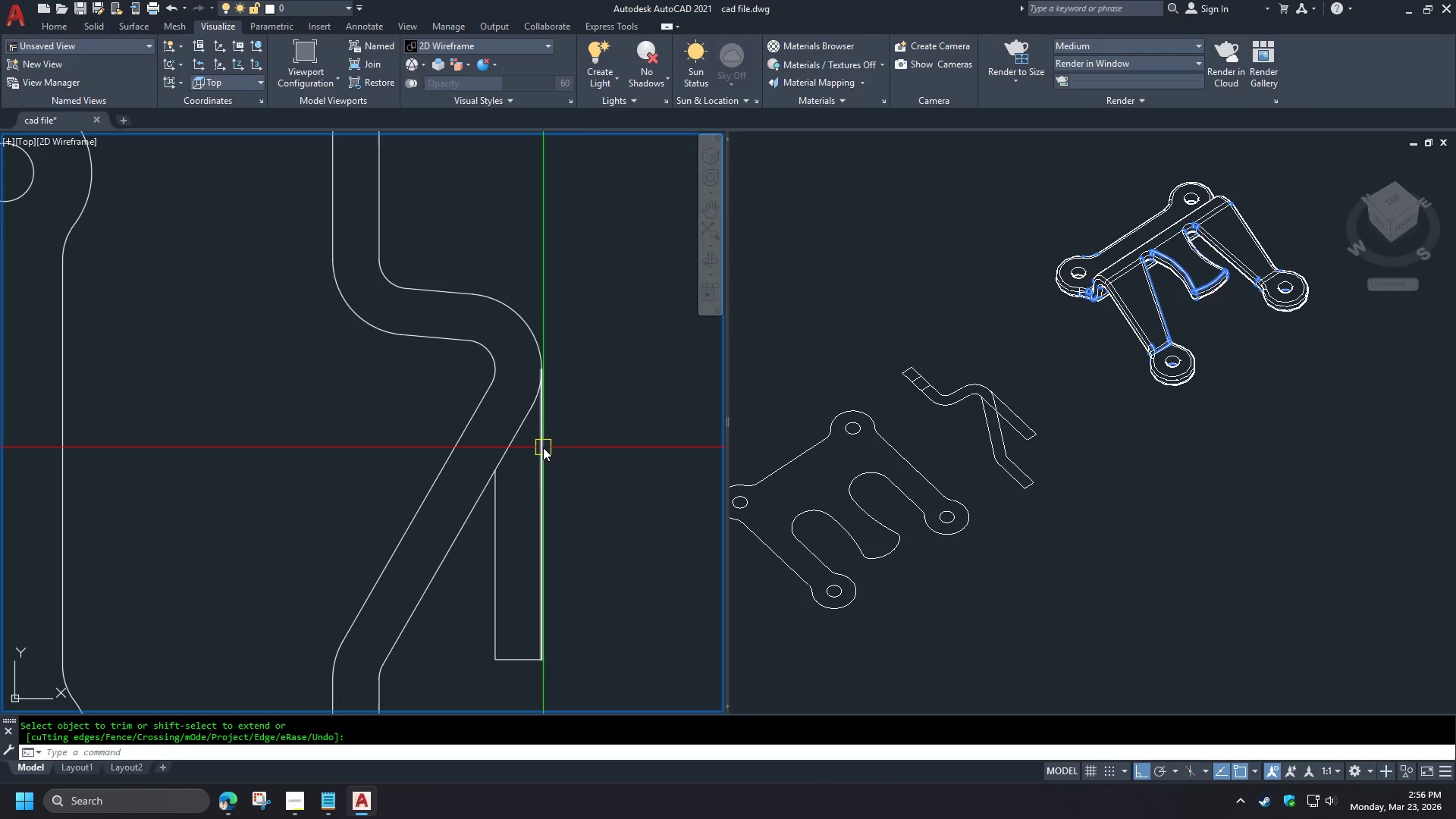 
type(tr )
 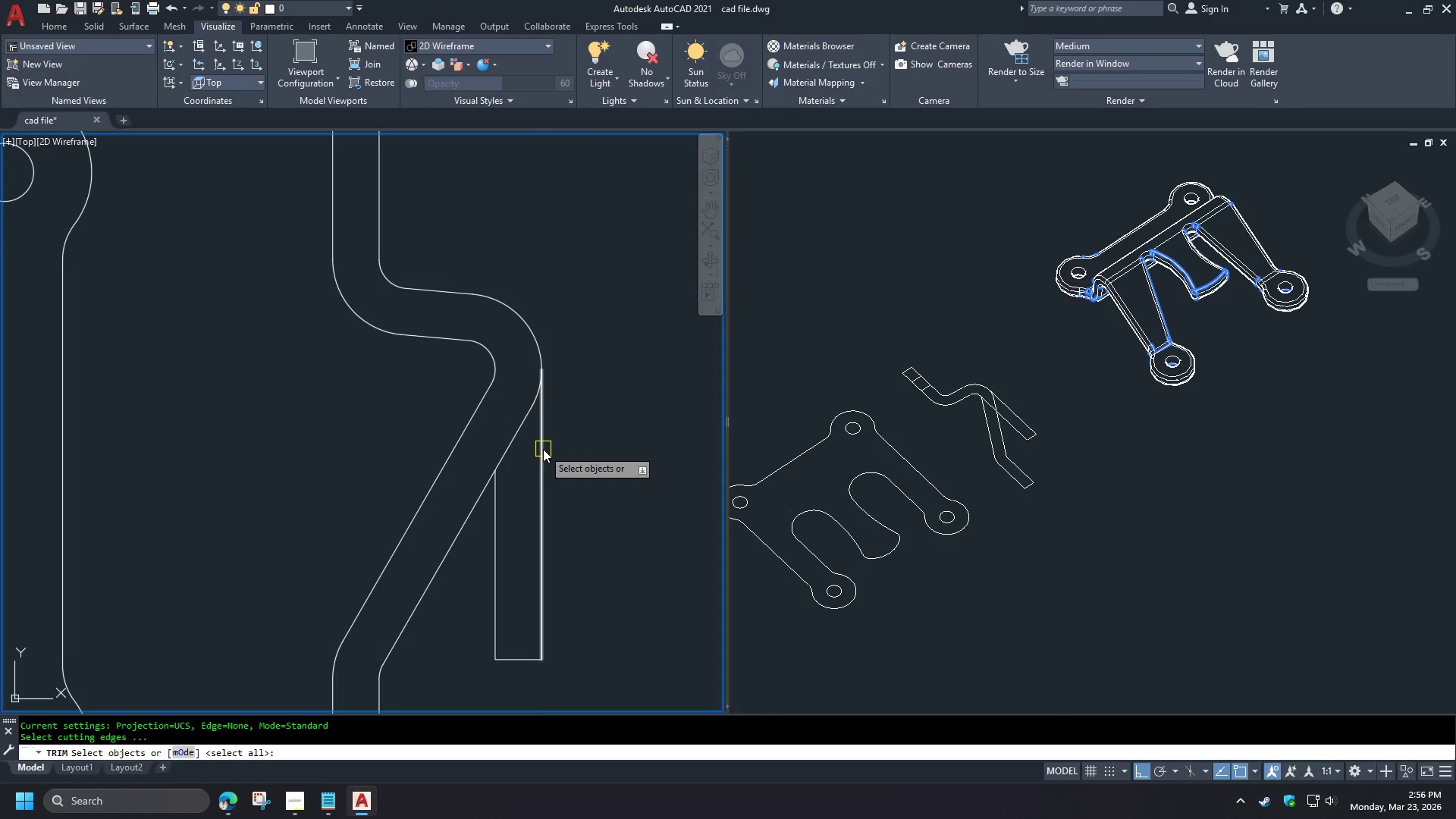 
left_click([543, 449])
 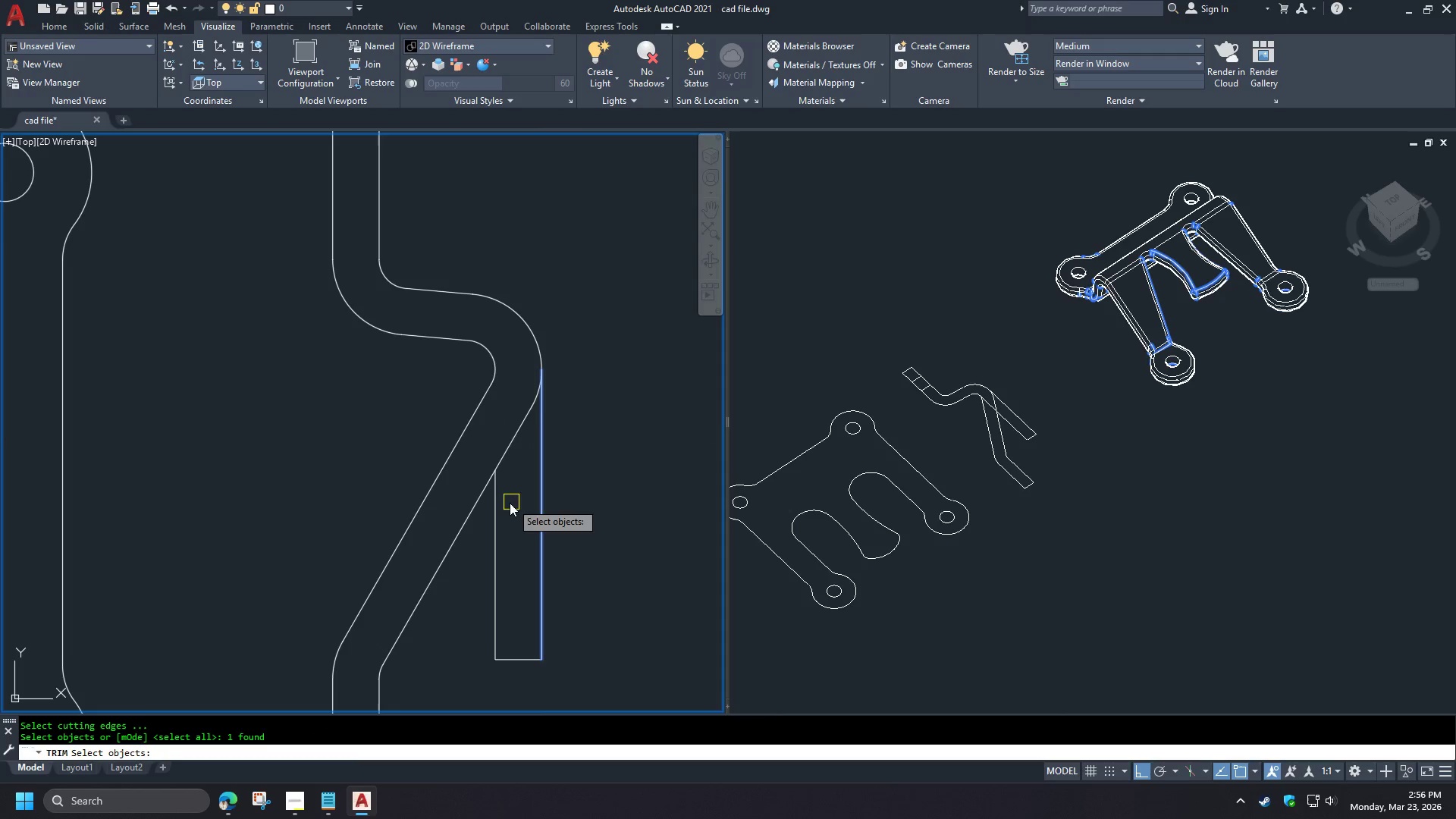 
left_click([502, 506])
 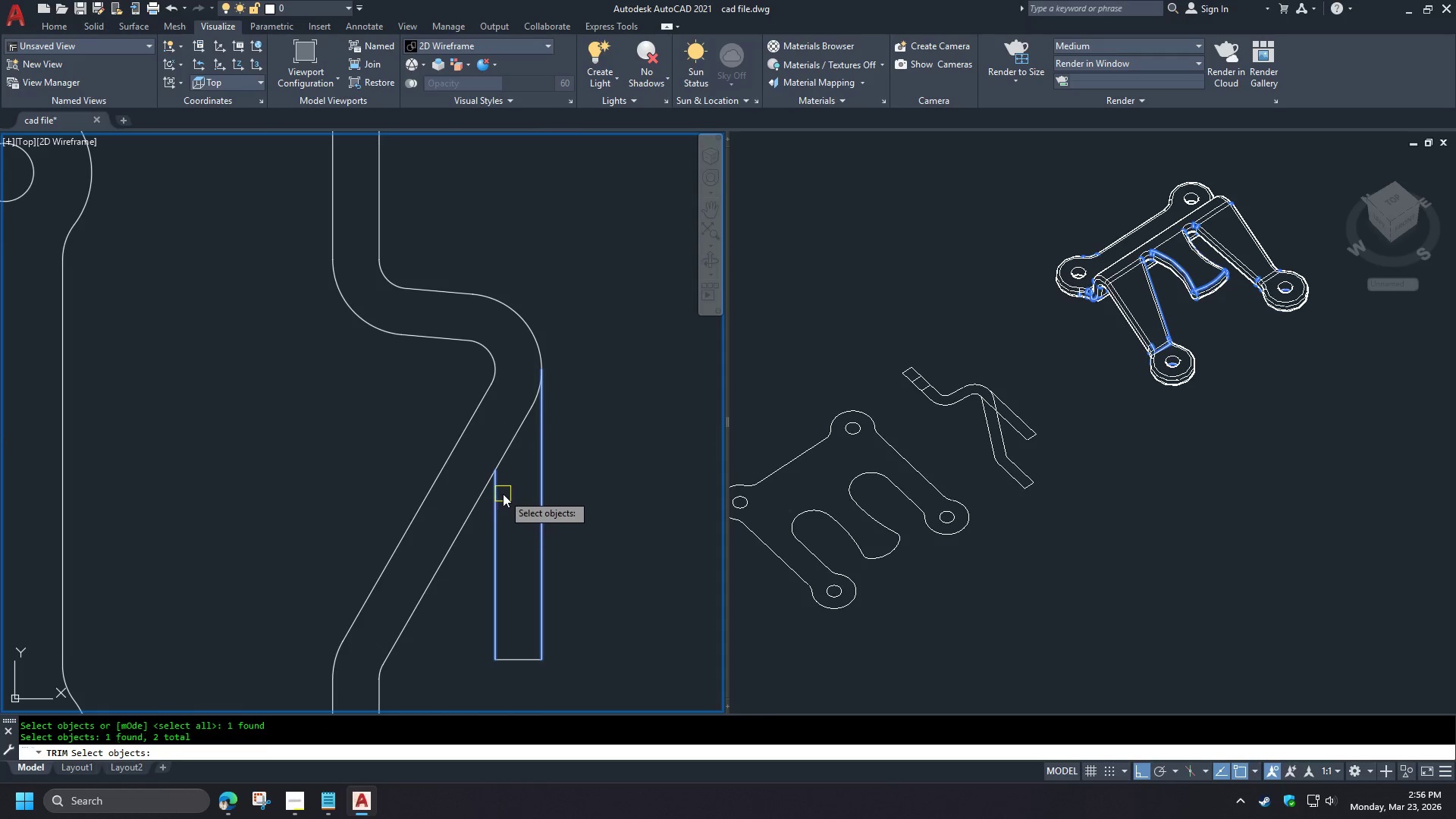 
key(Space)
 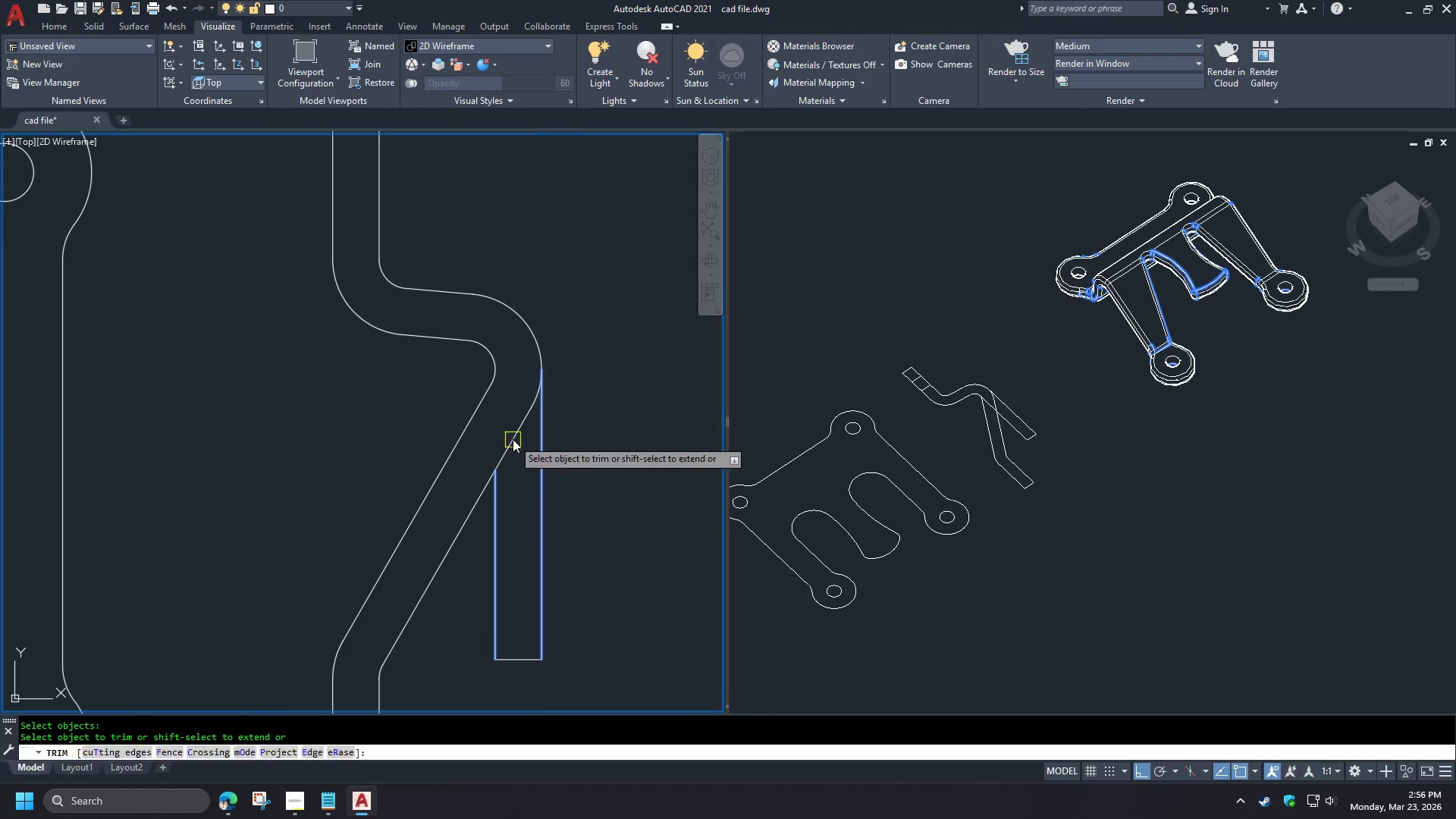 
left_click_drag(start_coordinate=[513, 439], to_coordinate=[526, 410])
 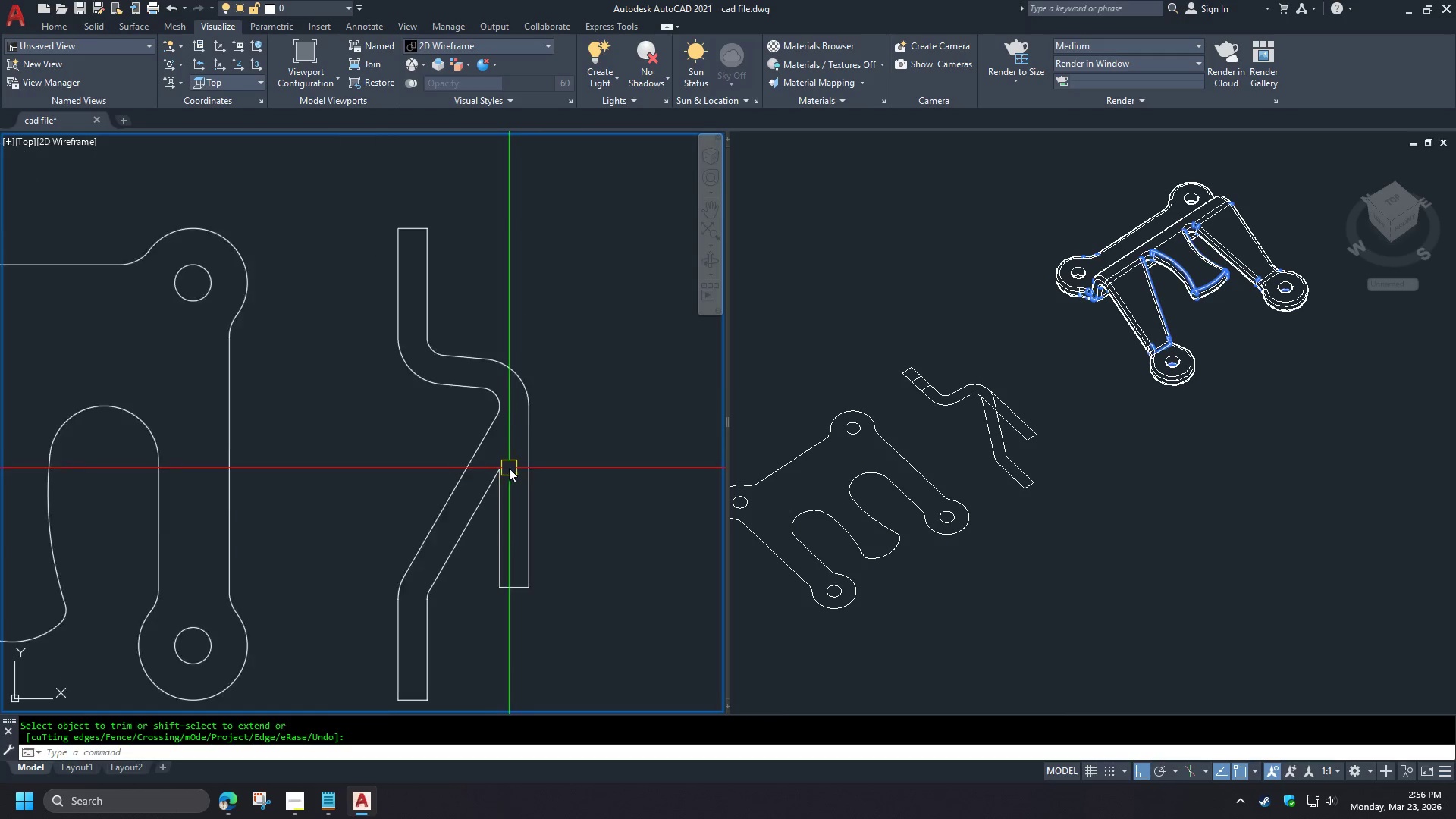 
left_click([526, 410])
 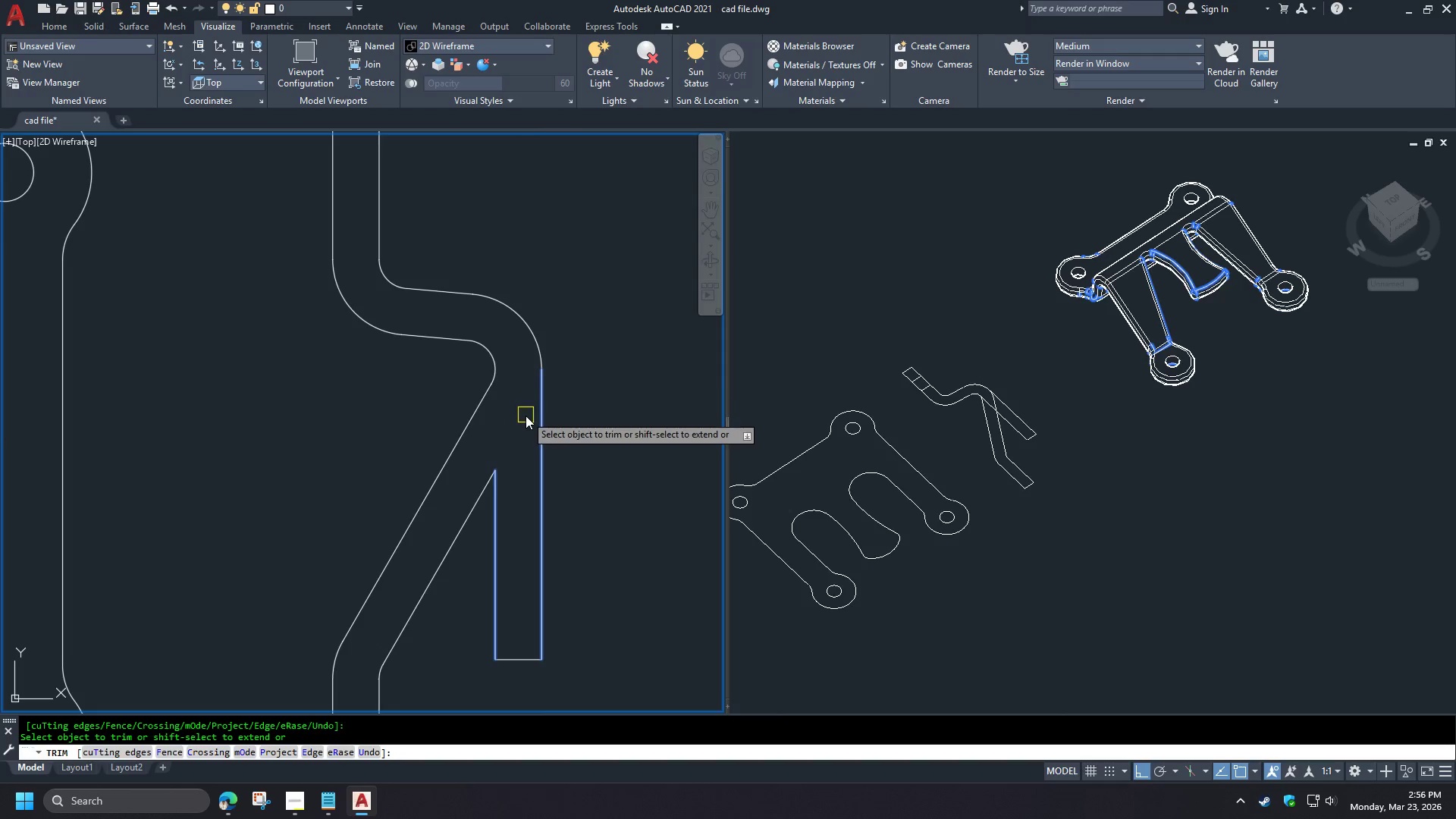 
key(Space)
 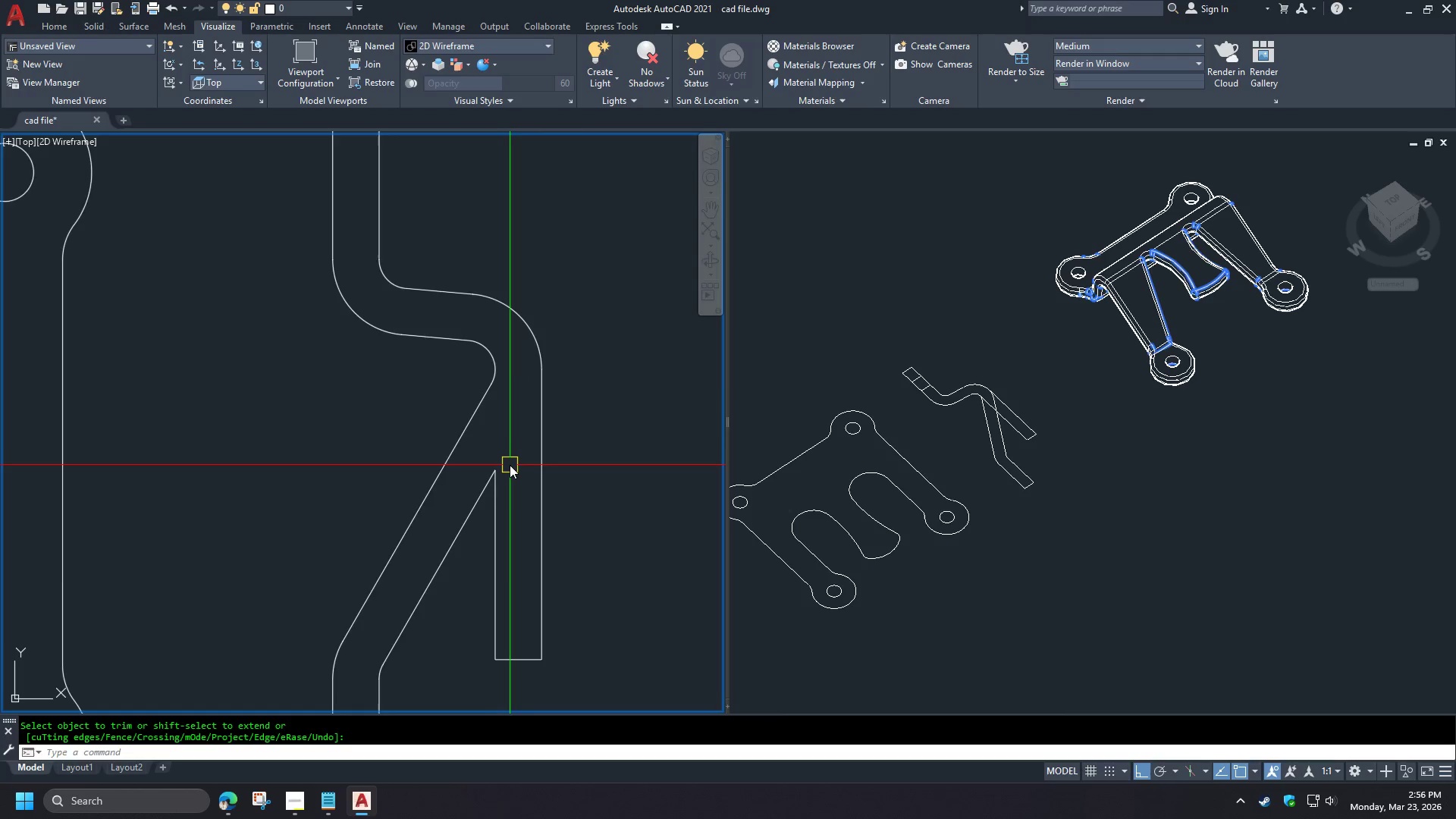 
scroll: coordinate [592, 462], scroll_direction: up, amount: 1.0
 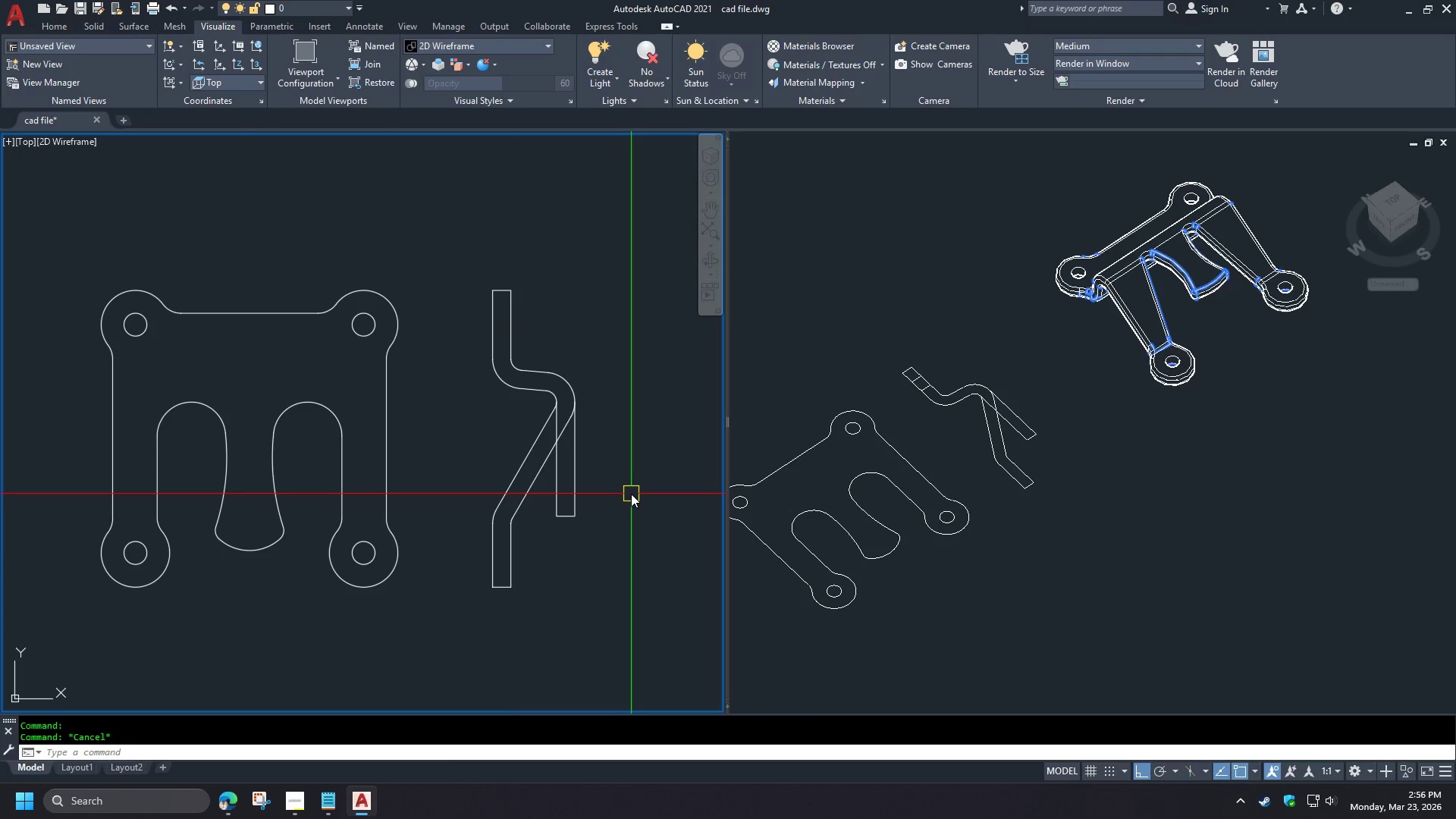 
left_click_drag(start_coordinate=[565, 666], to_coordinate=[557, 653])
 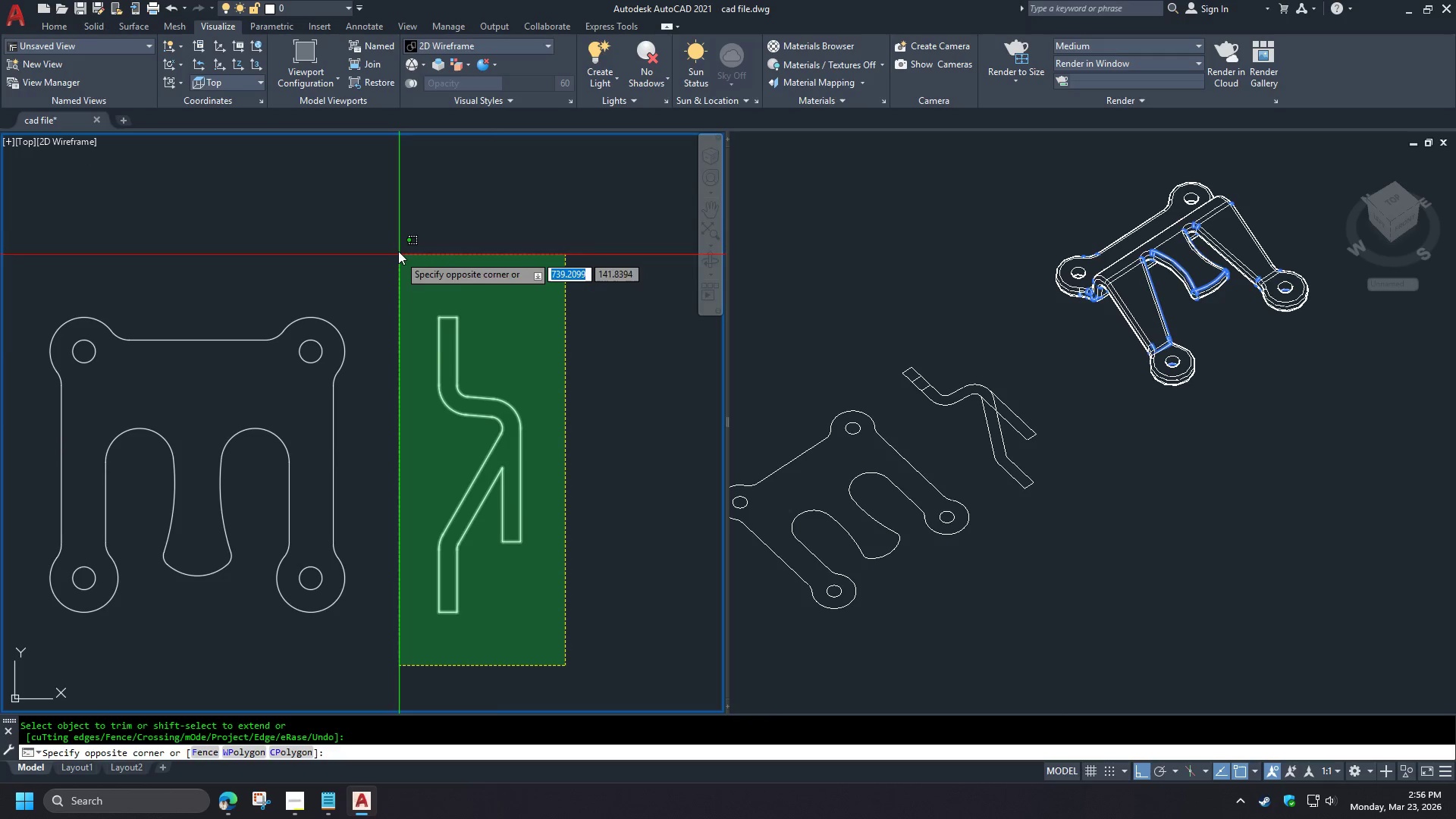 
double_click([398, 247])
 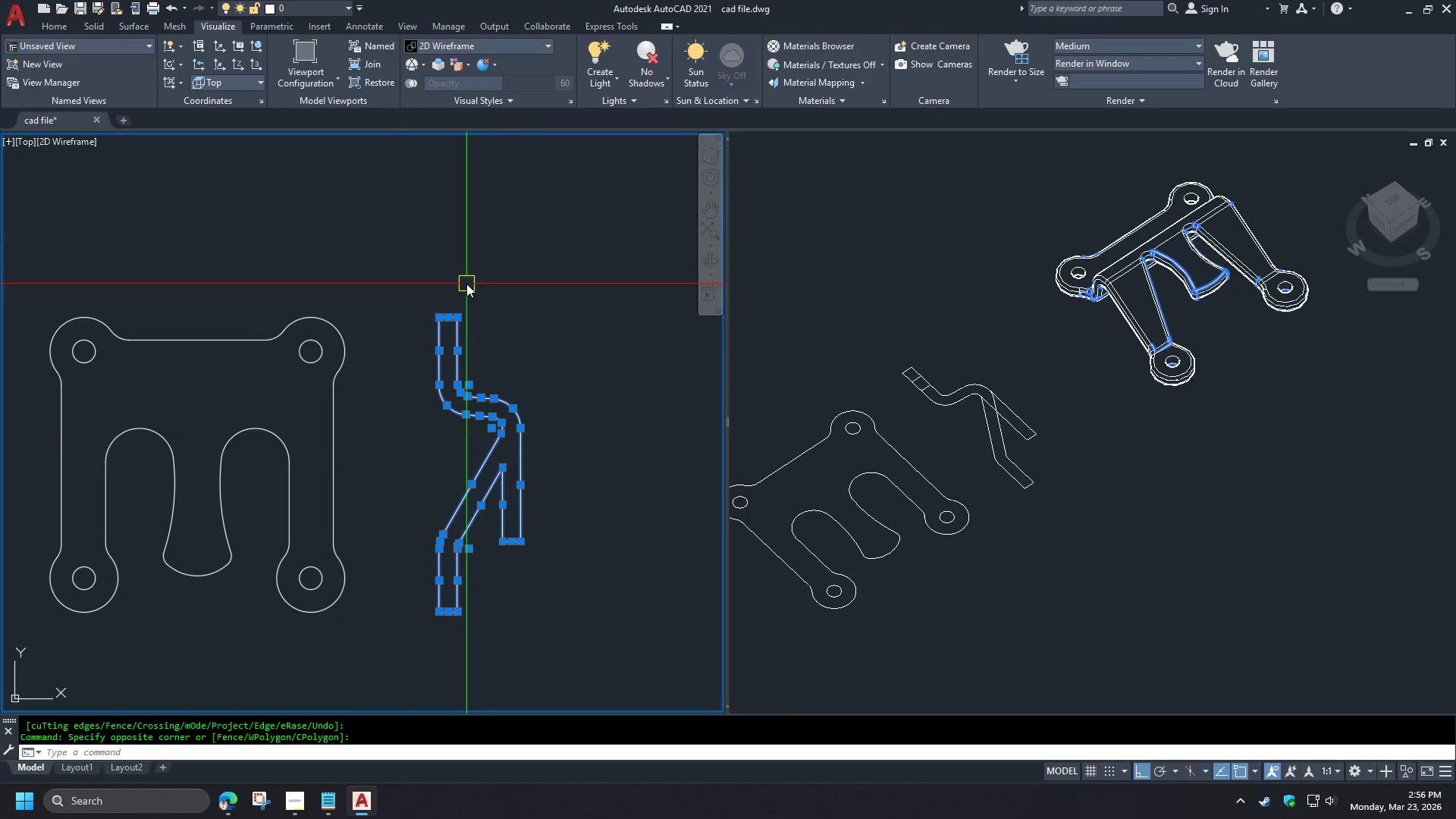 
scroll: coordinate [616, 451], scroll_direction: up, amount: 1.0
 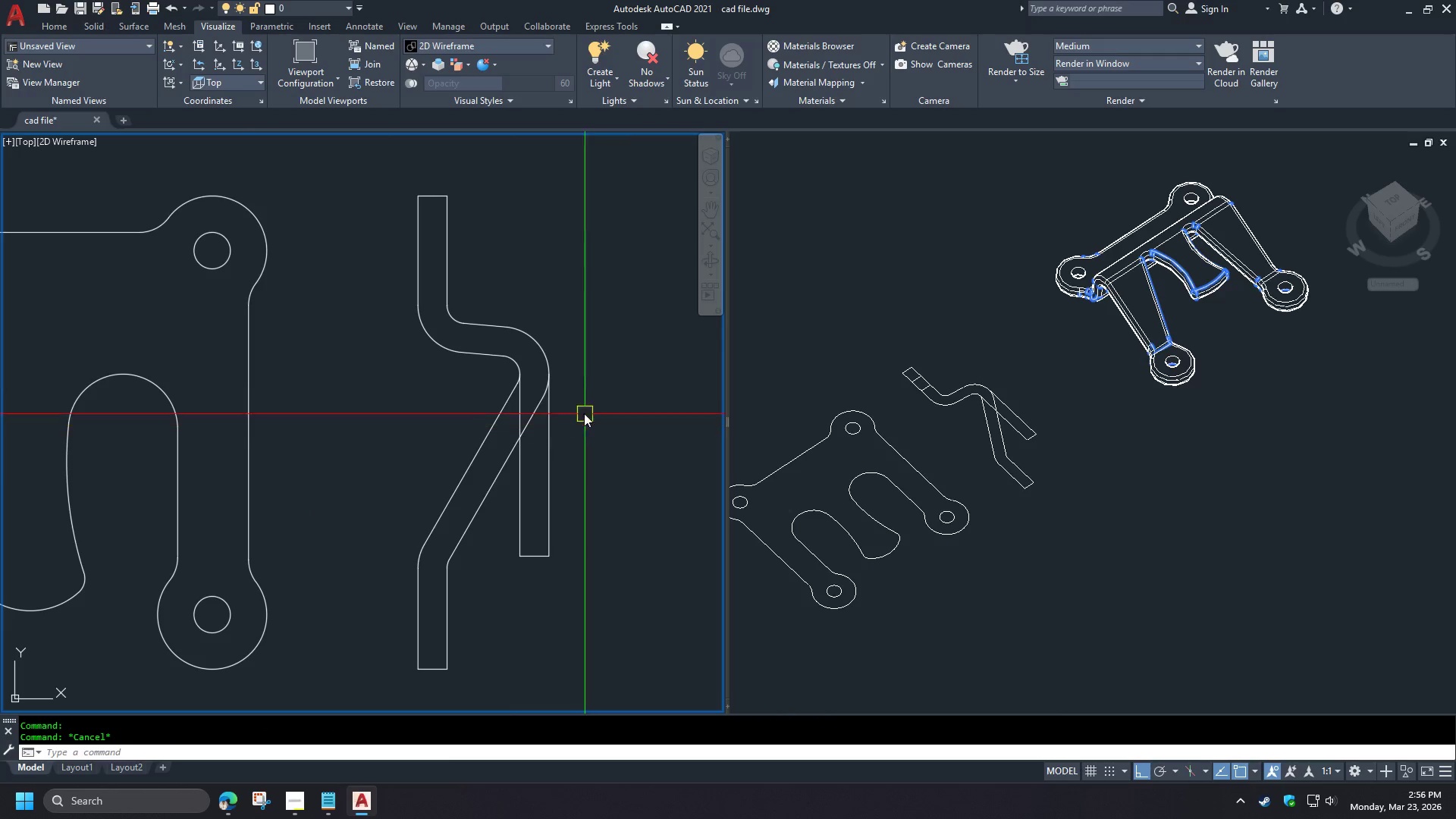 
key(J)
 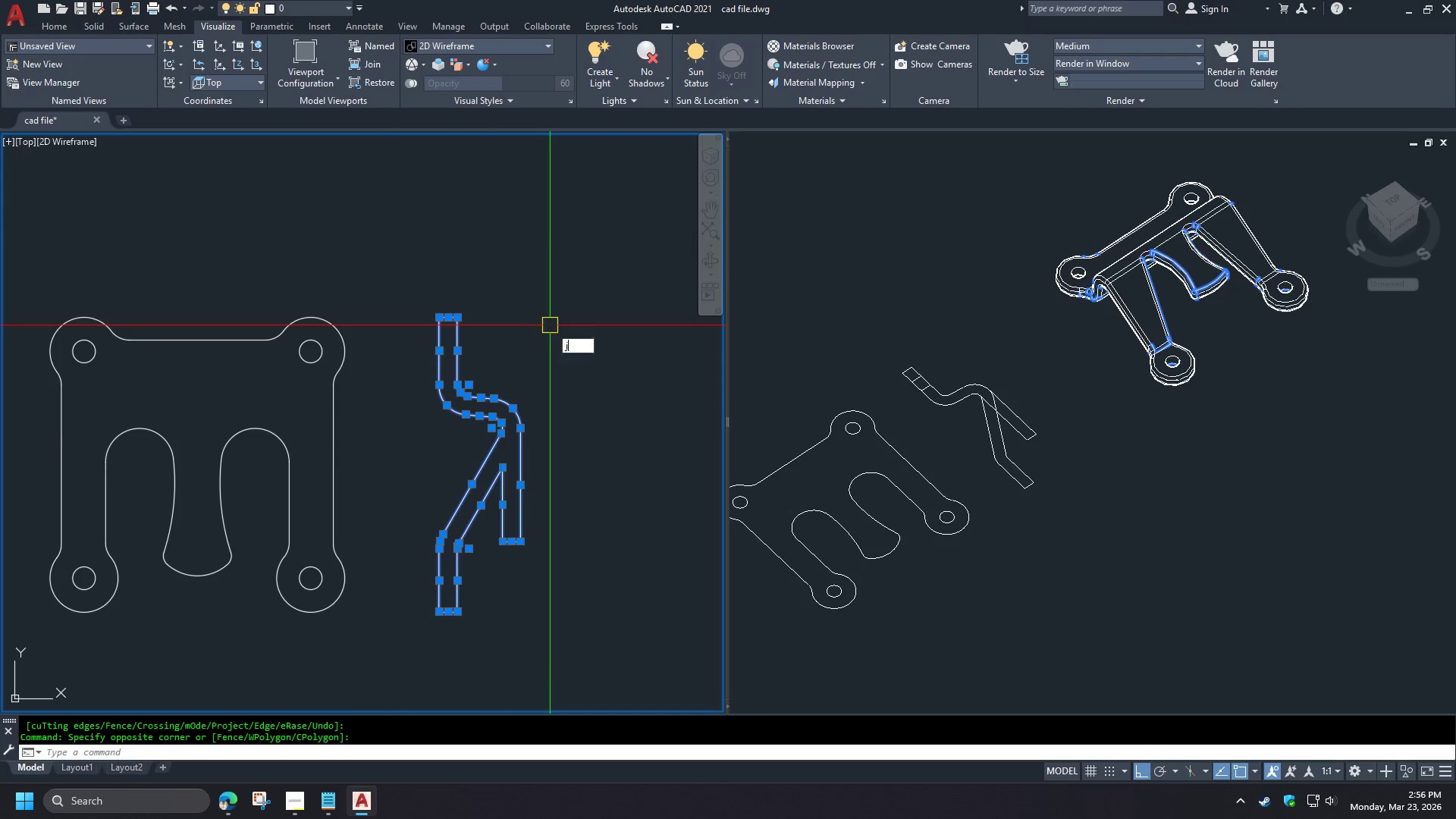 
key(Space)
 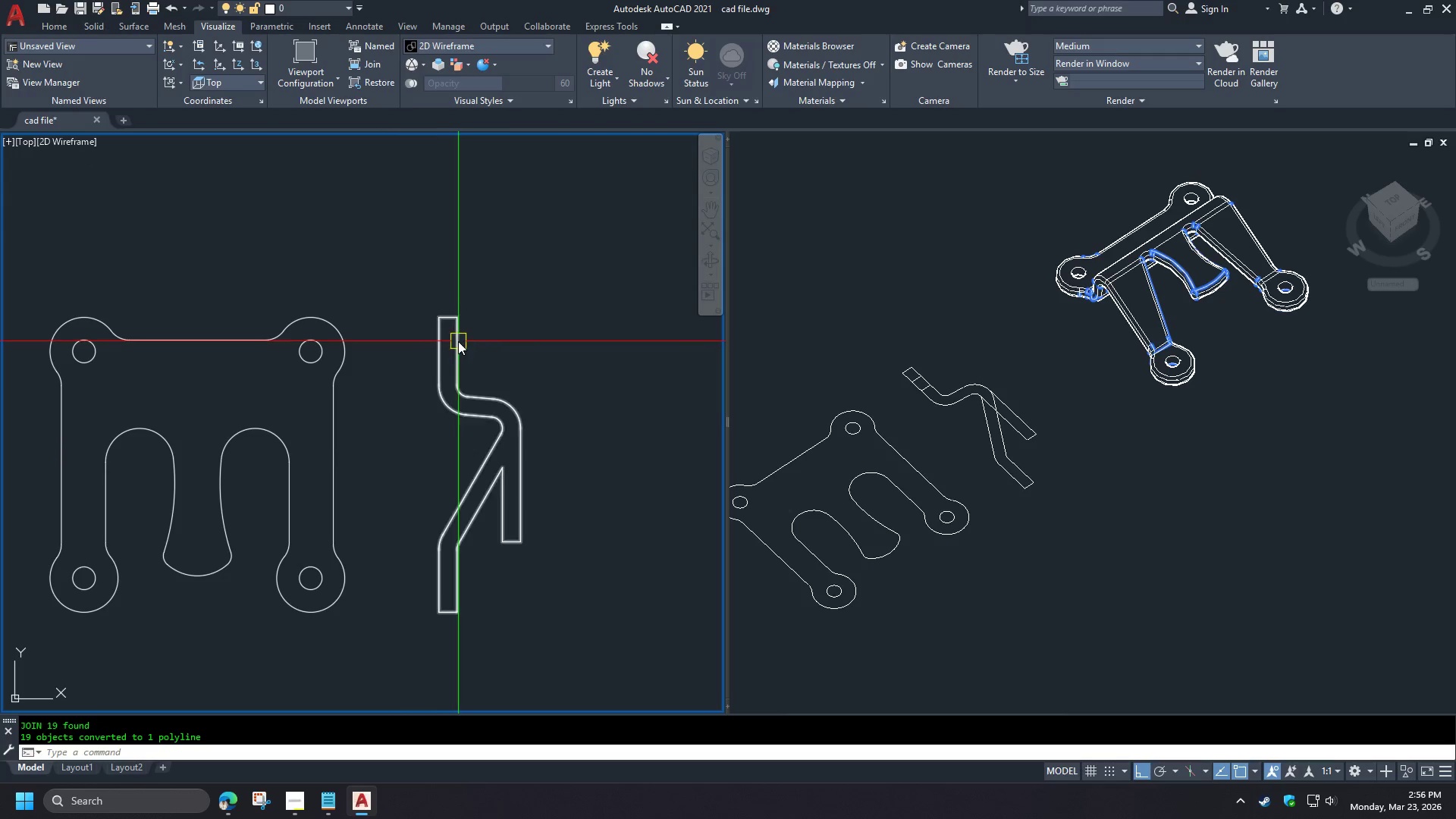 
scroll: coordinate [560, 381], scroll_direction: up, amount: 1.0
 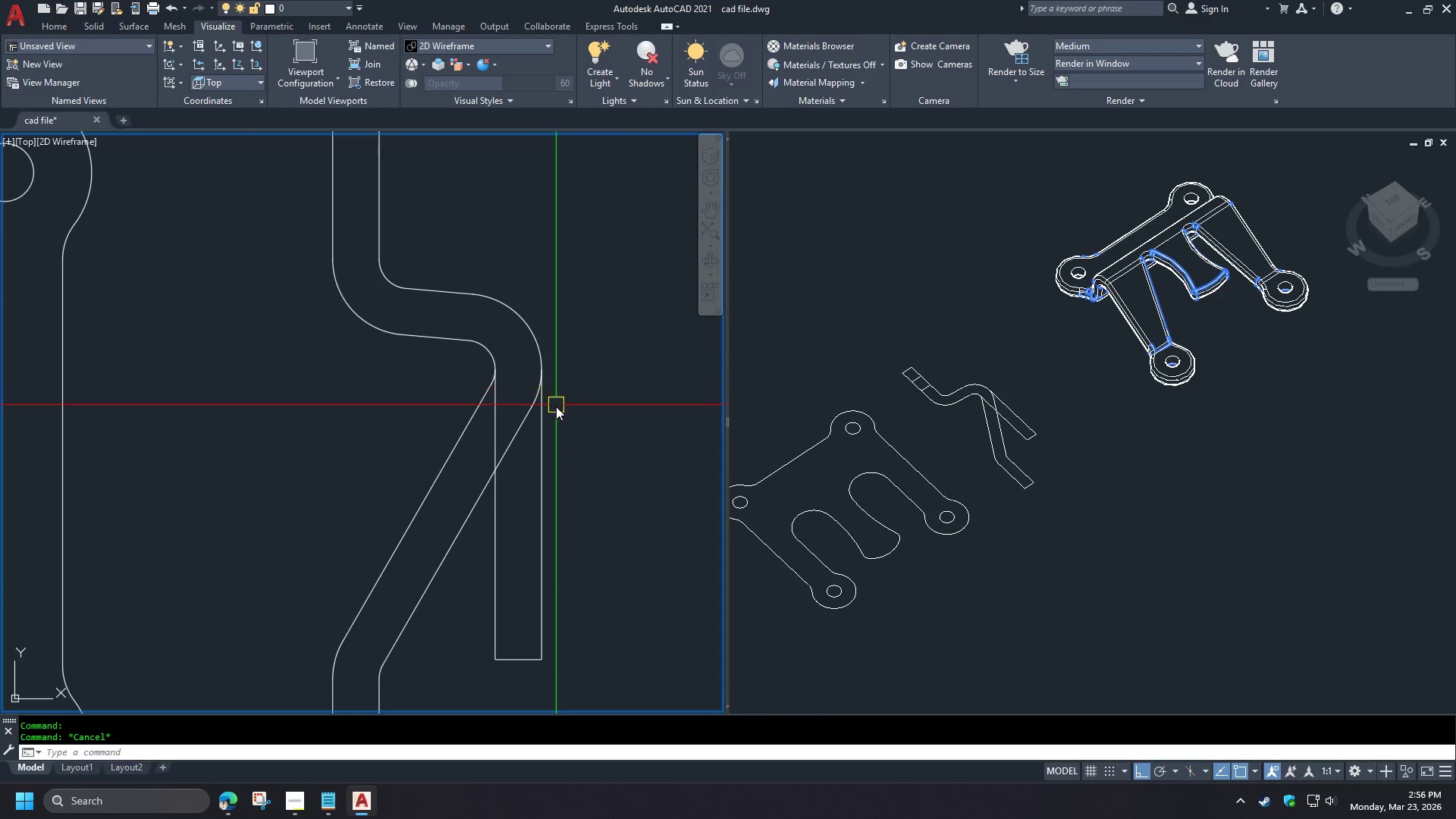 
left_click([458, 341])
 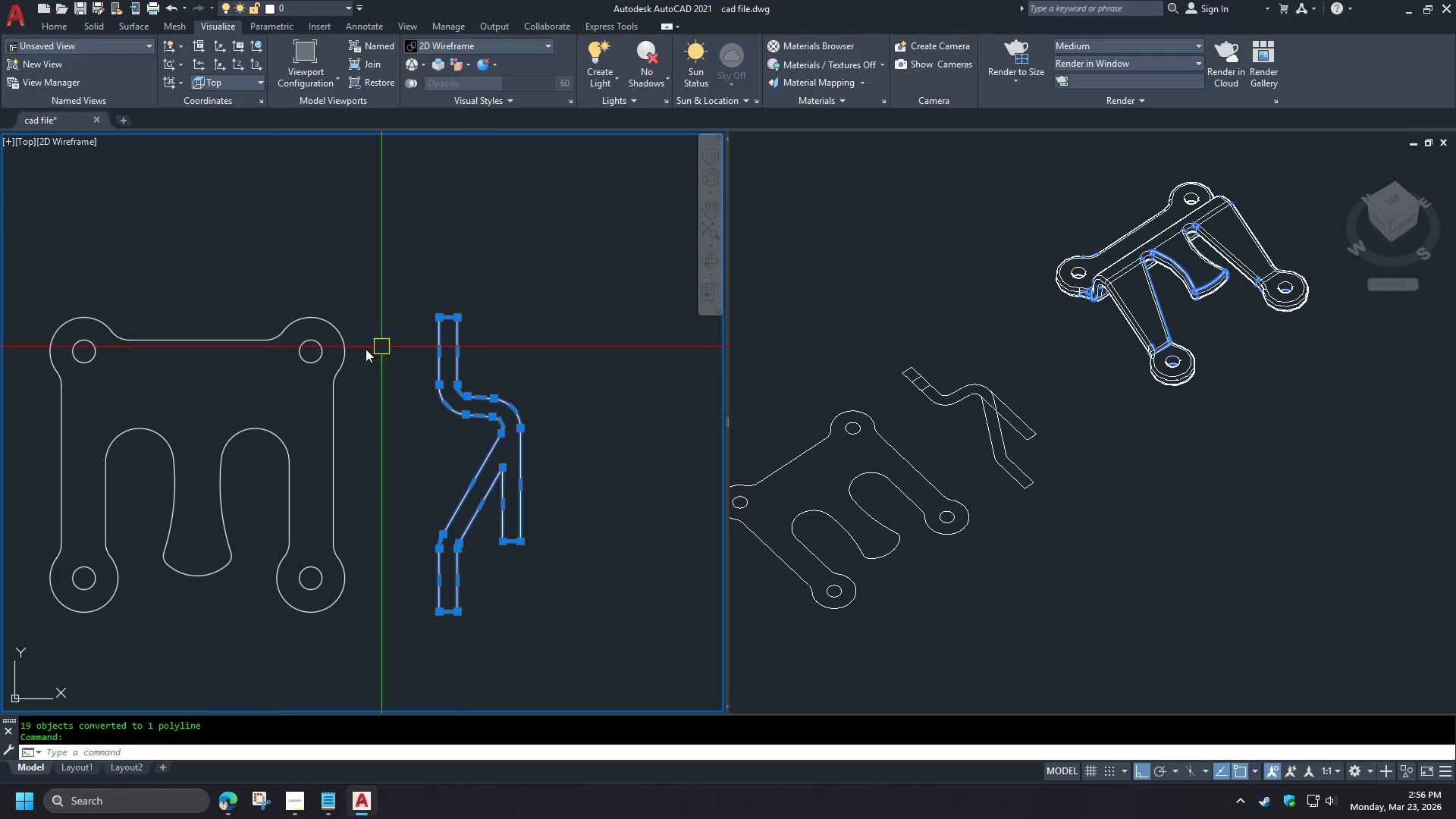 
key(Escape)
 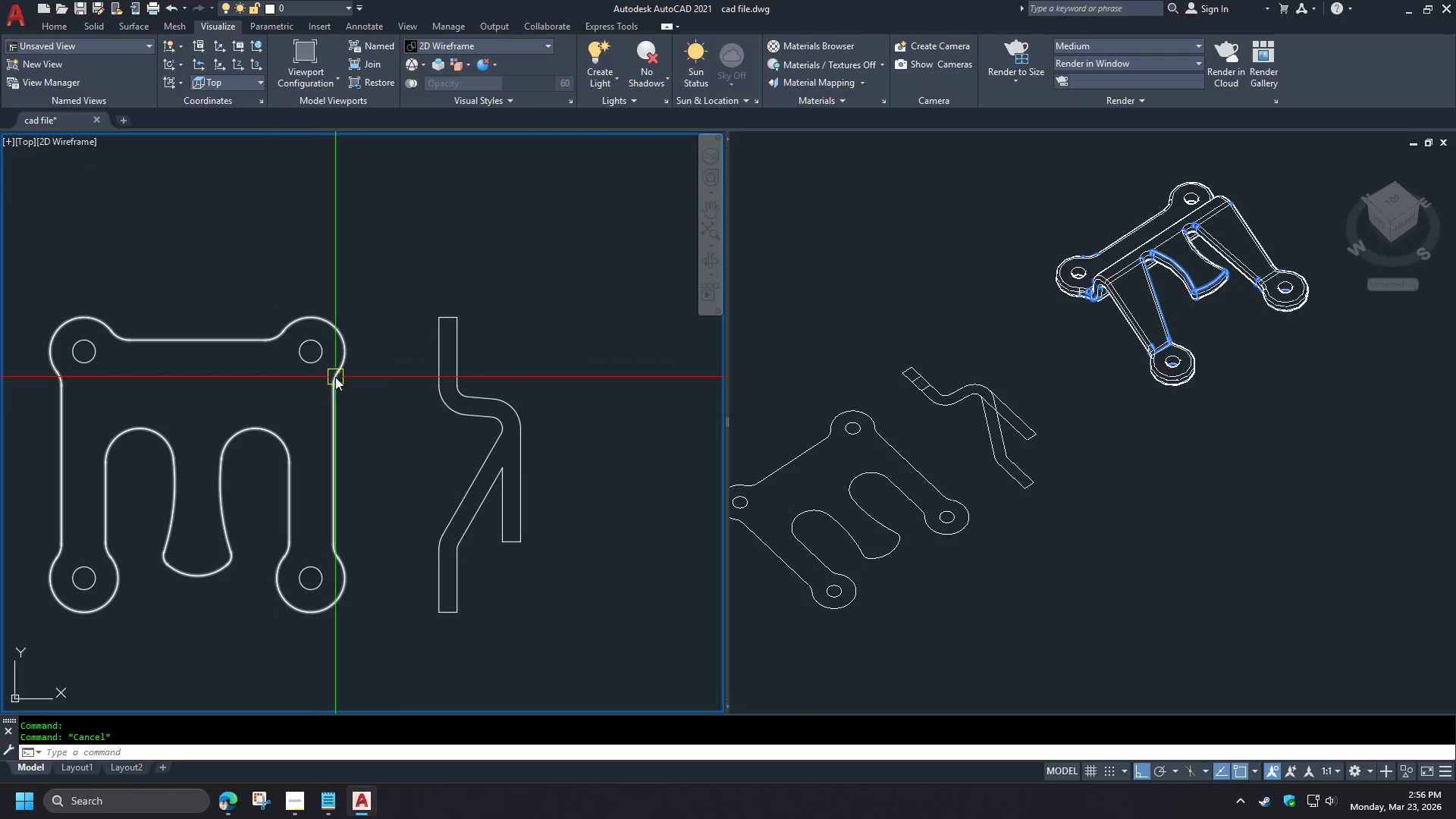 
key(Escape)
 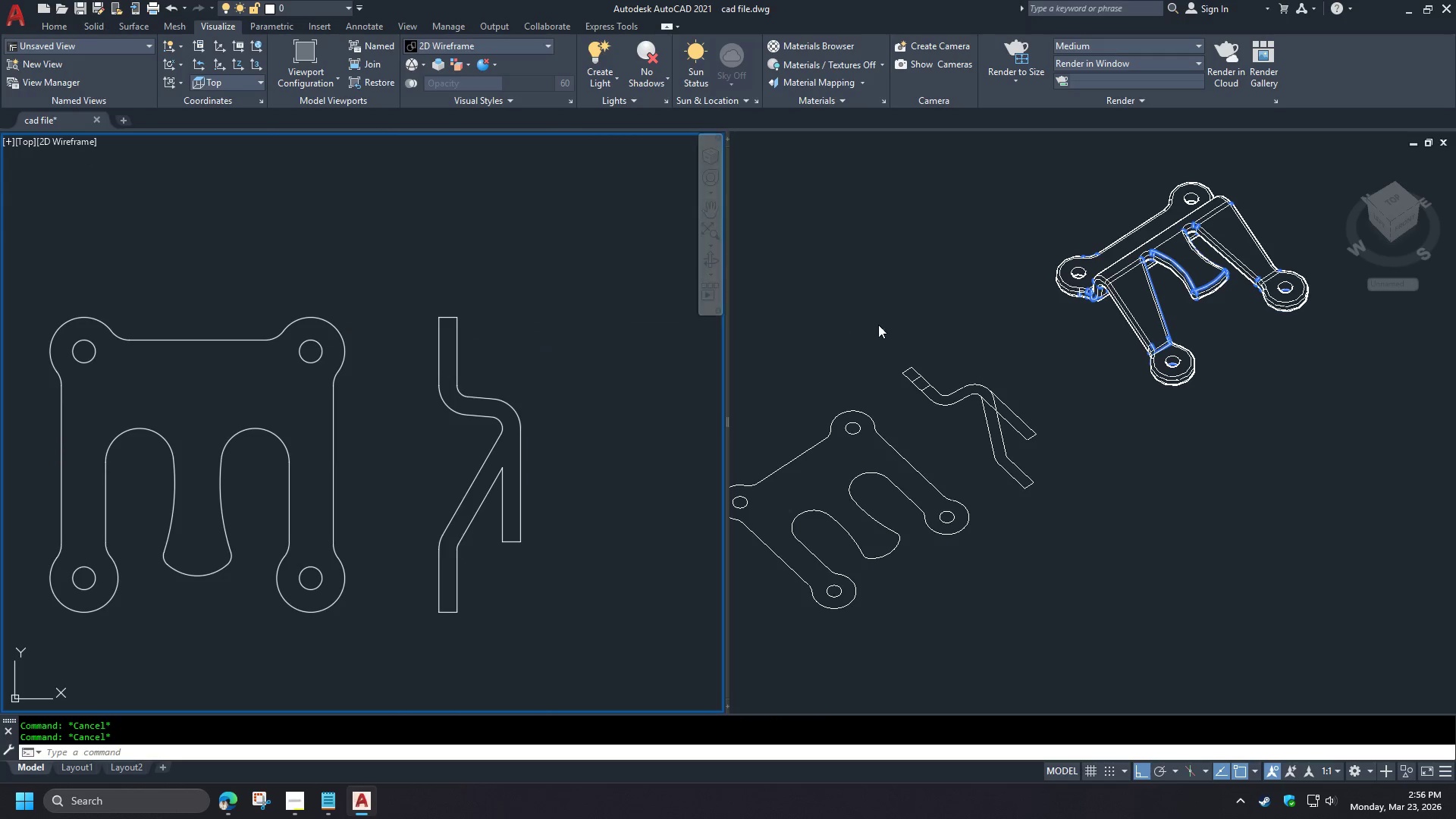 
left_click([960, 320])
 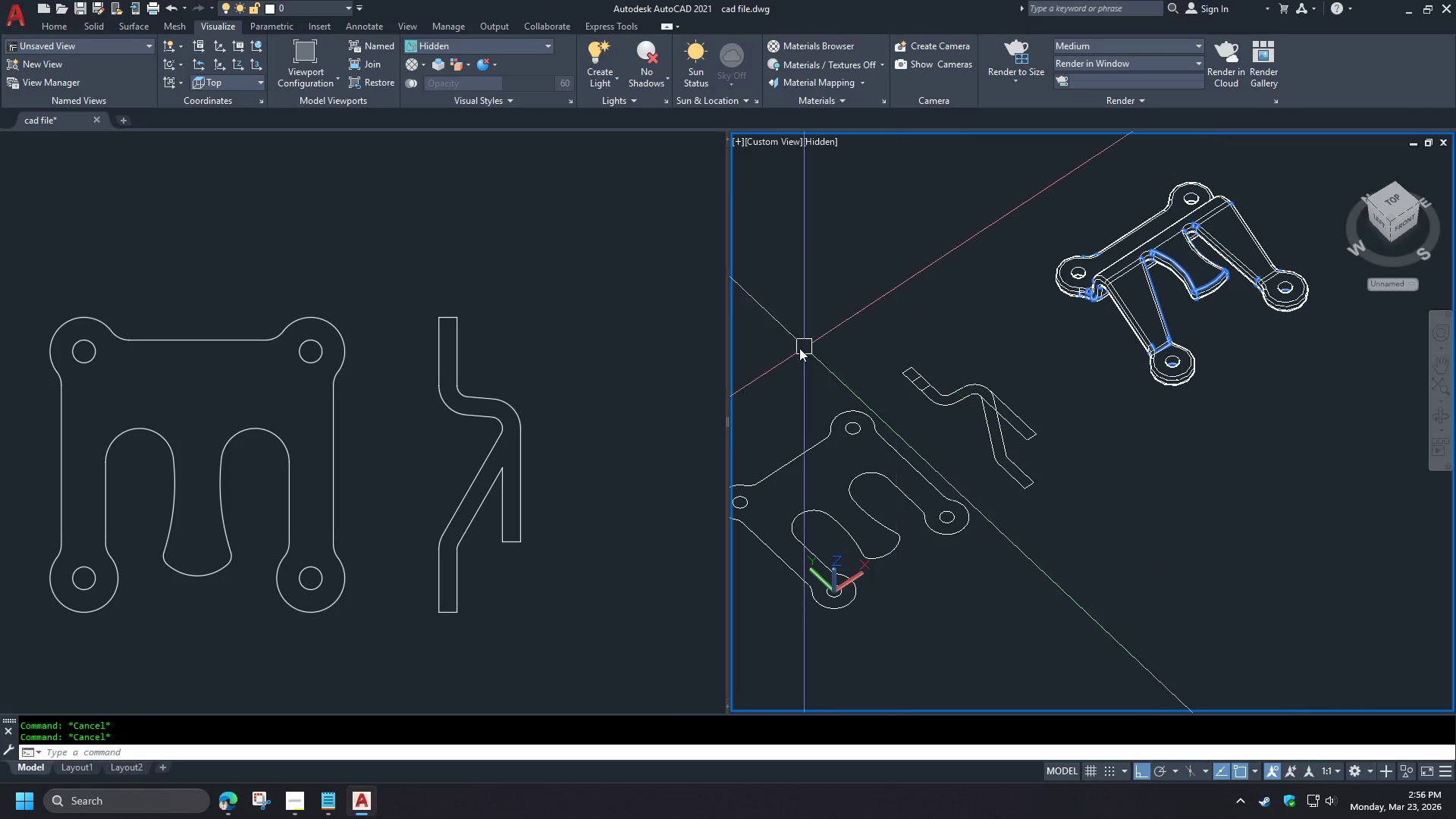 
type(uc w e)
 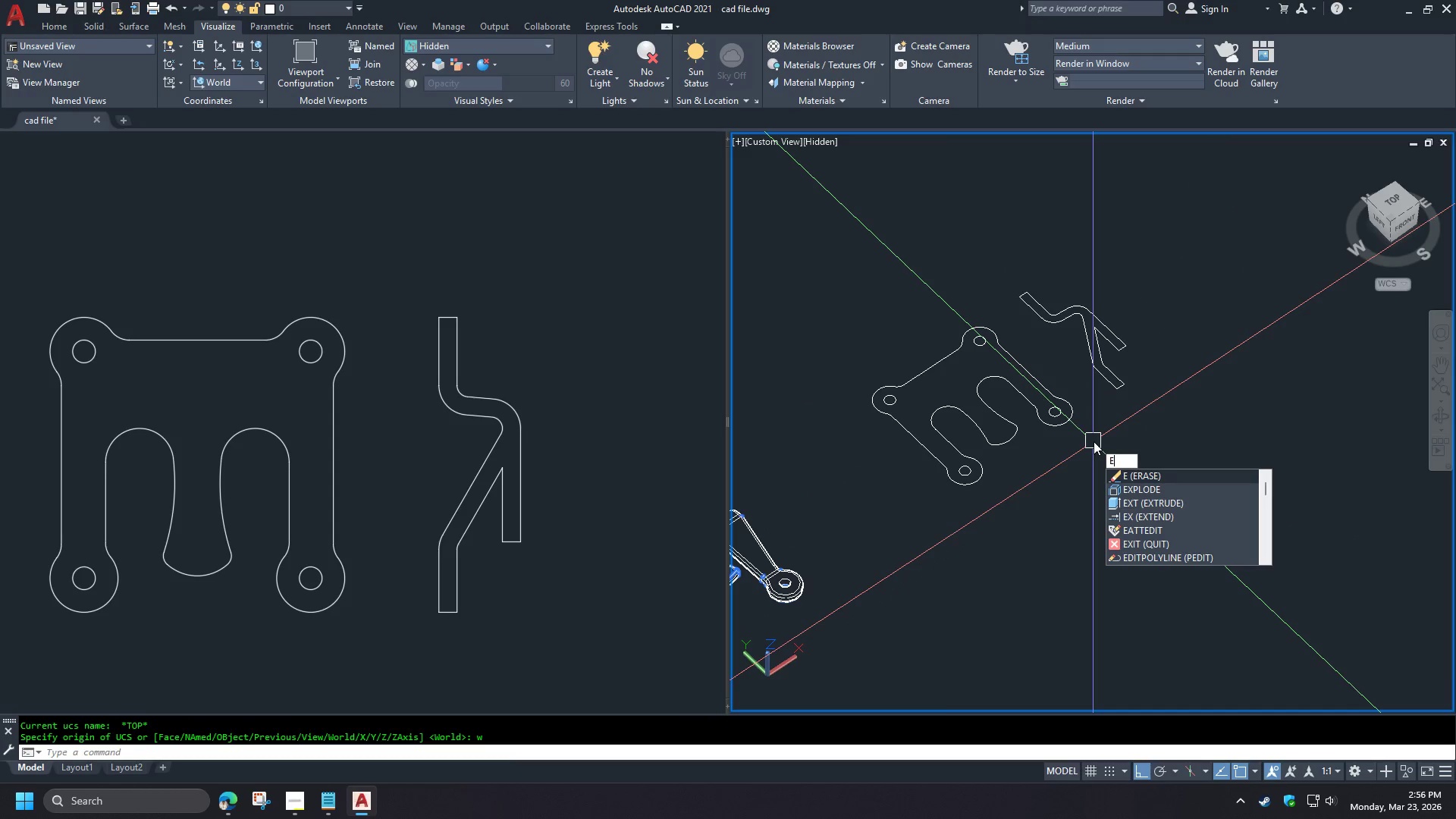 
hold_key(key=S, duration=17.89)
 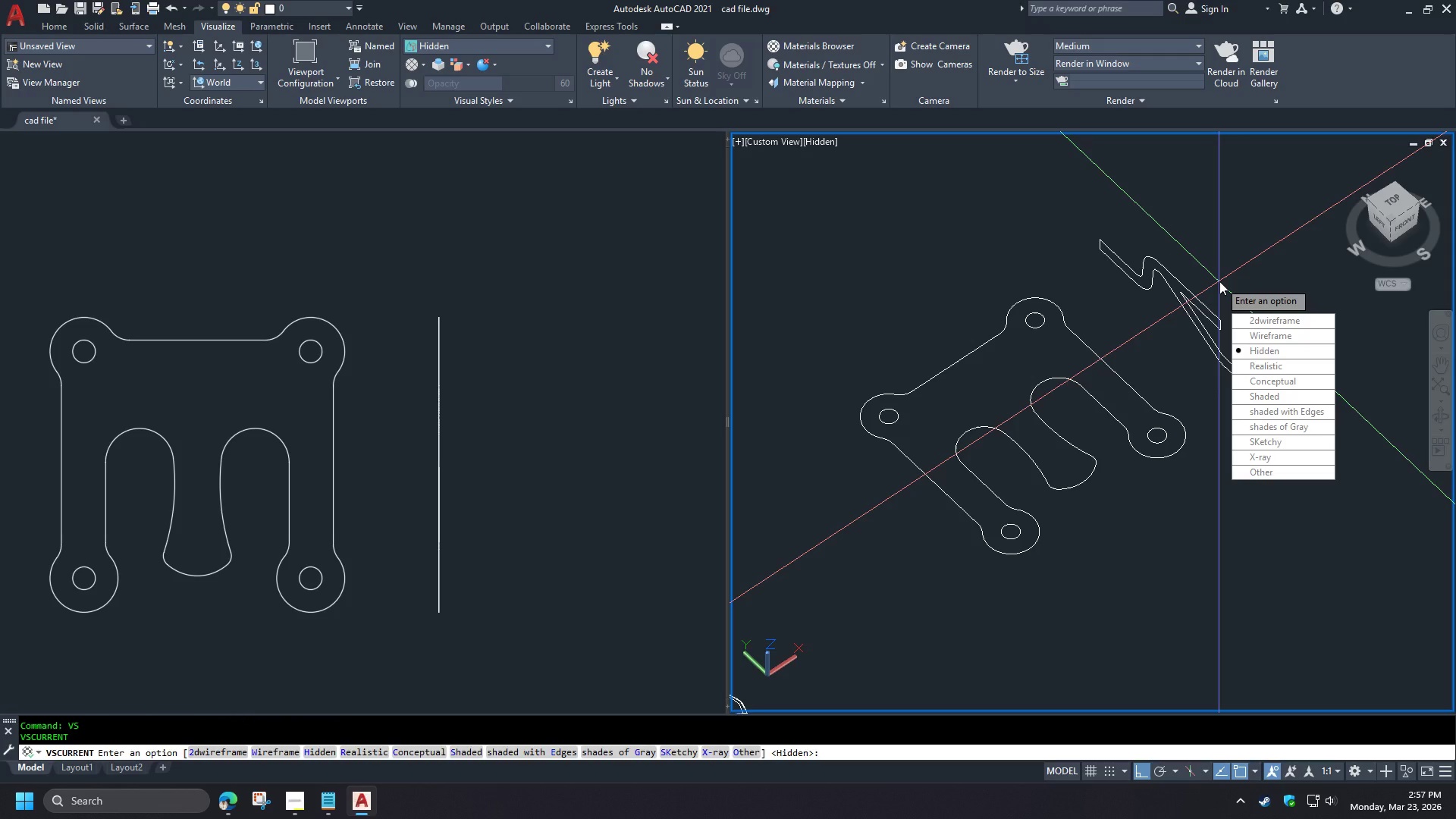 
scroll: coordinate [509, 467], scroll_direction: down, amount: 2.0
 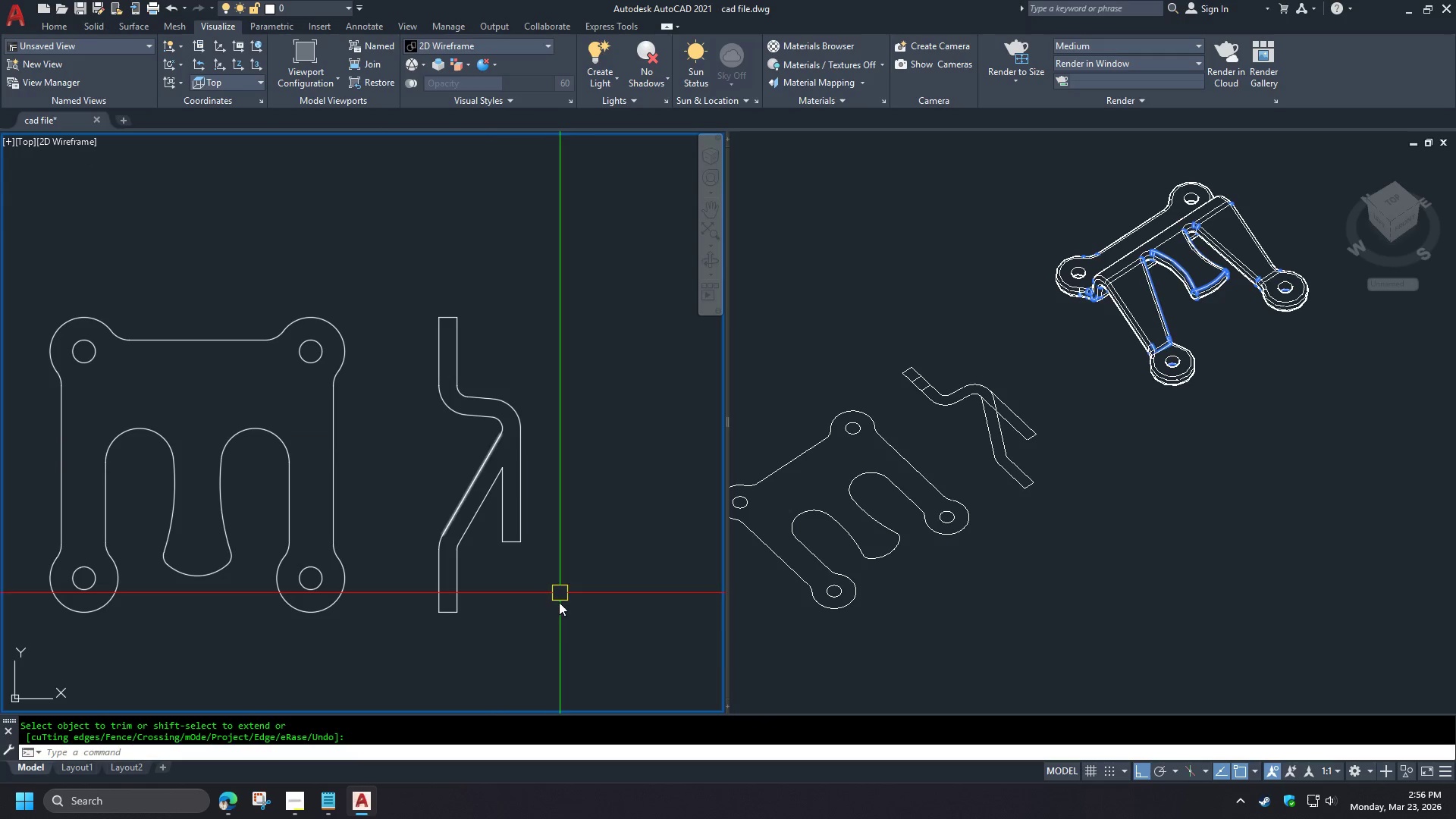 
key(Escape)
 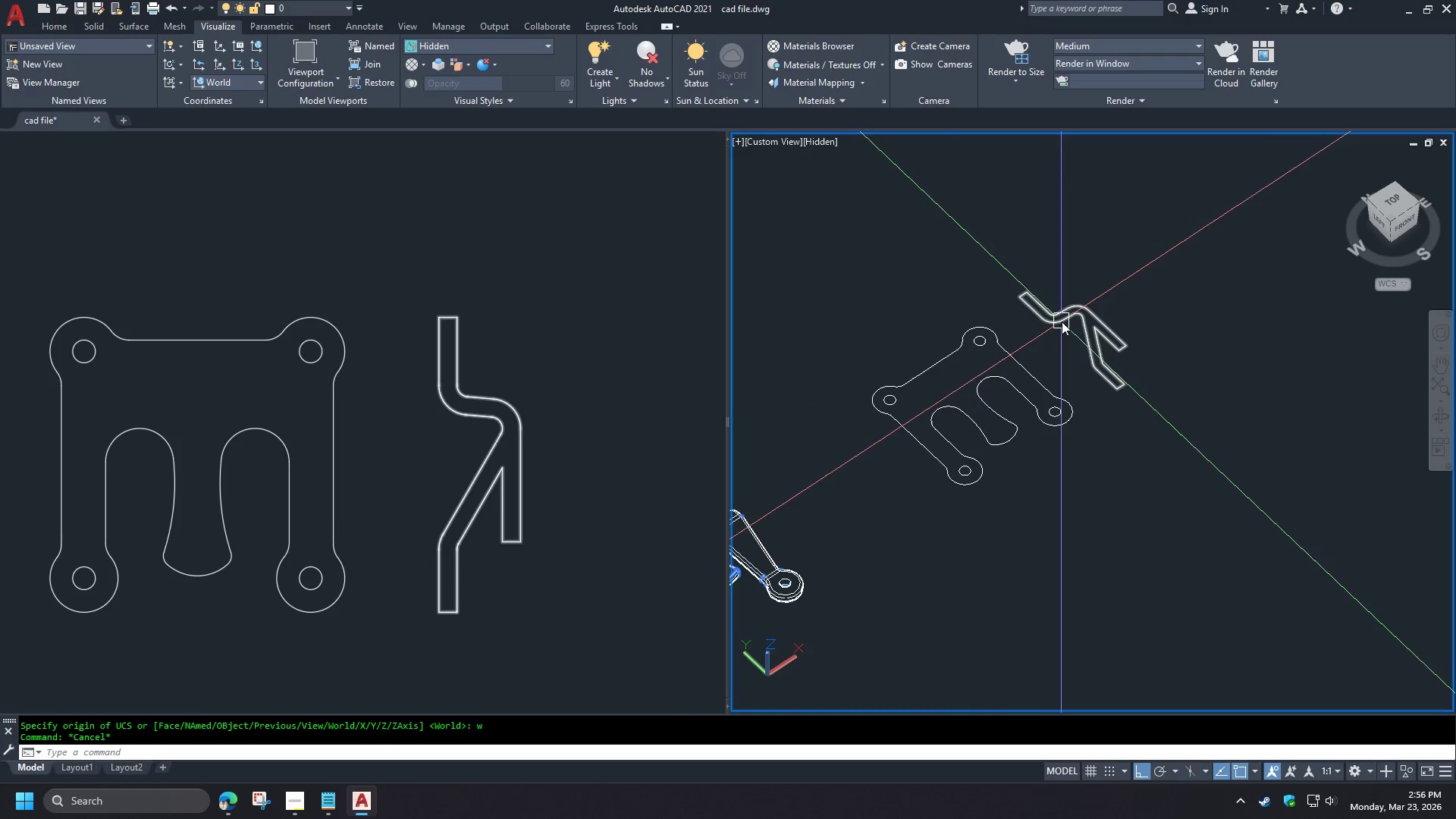 
left_click([1062, 322])
 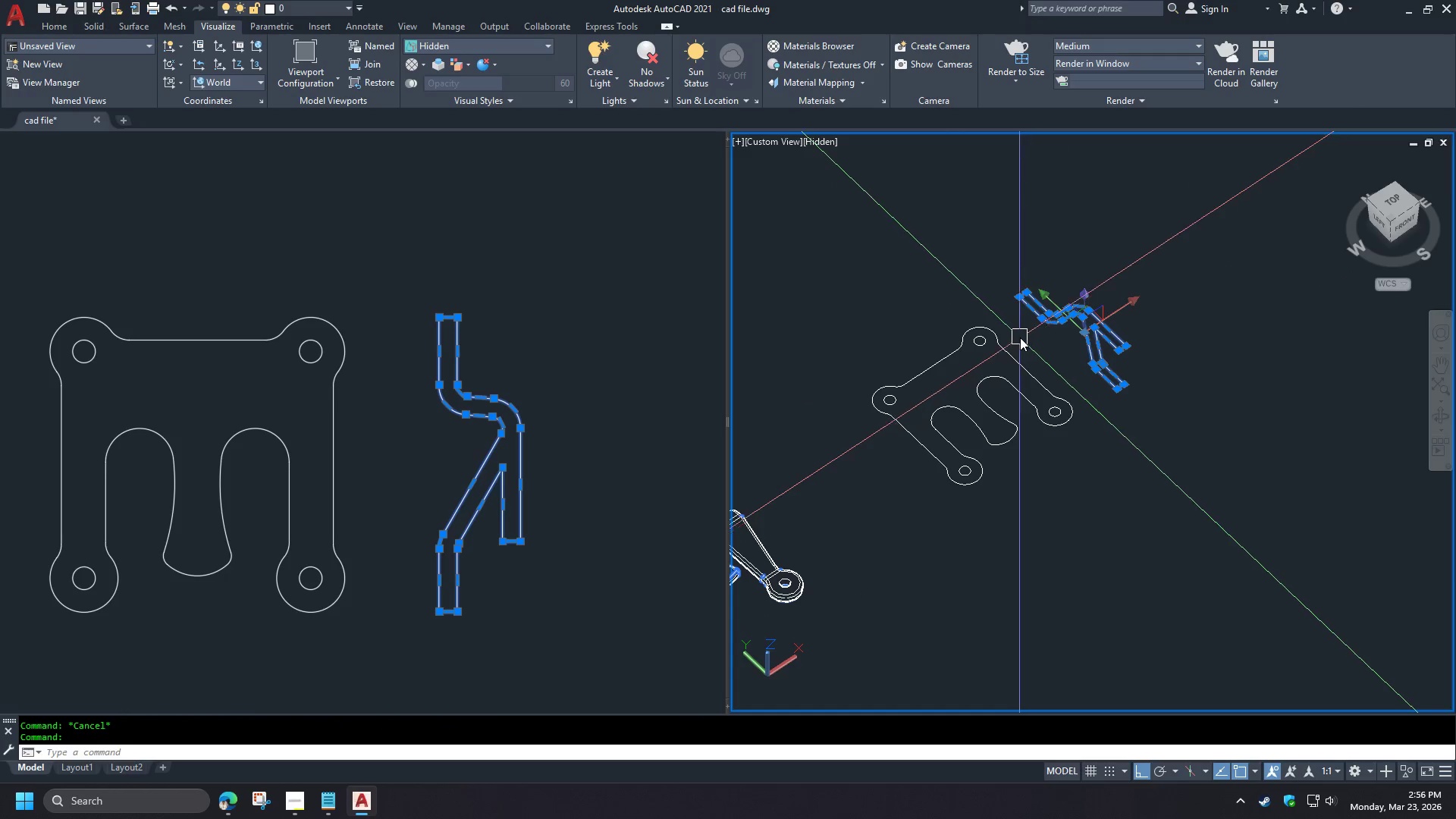 
type(3dr end )
 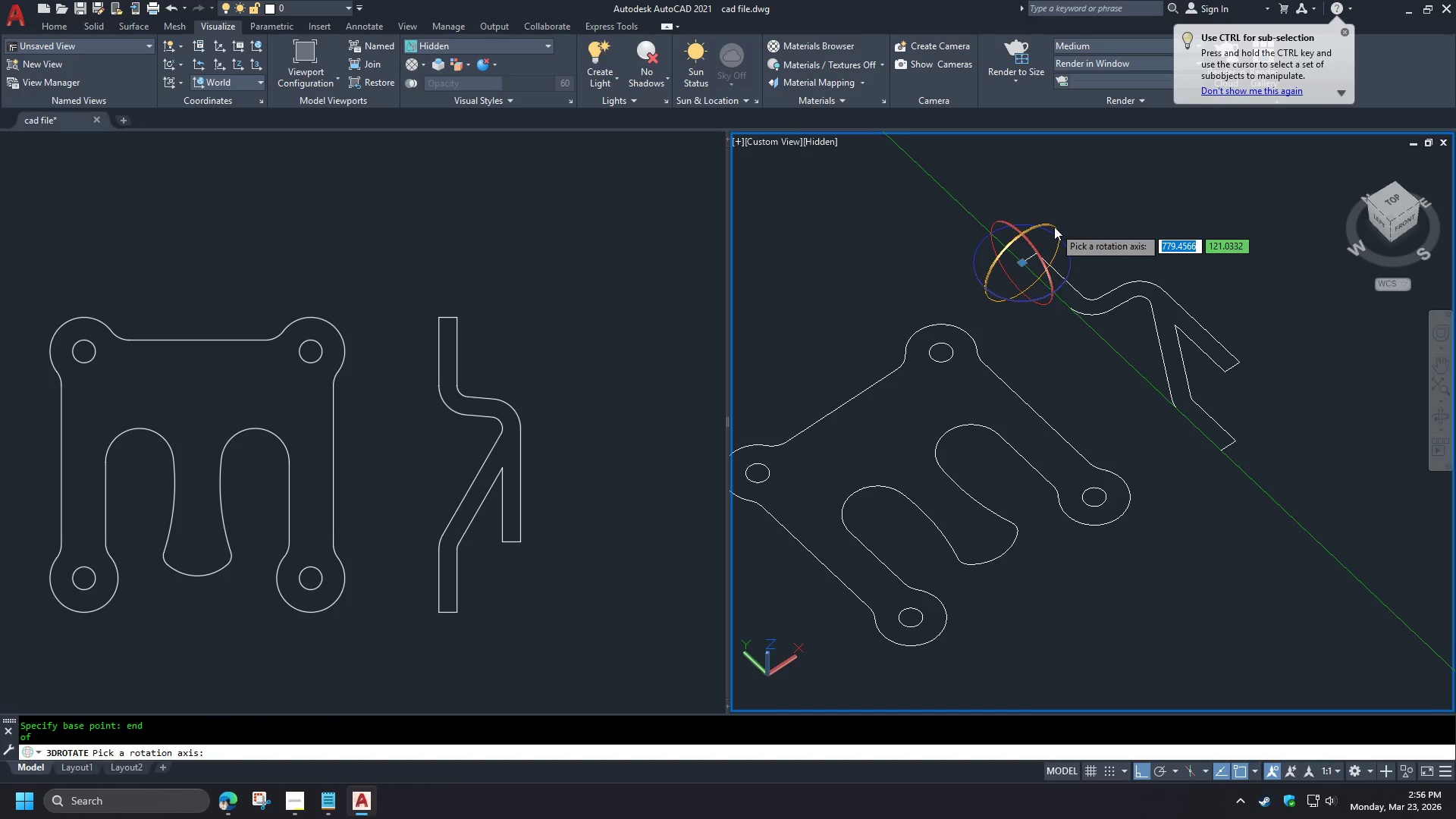 
scroll: coordinate [1043, 228], scroll_direction: none, amount: 0.0
 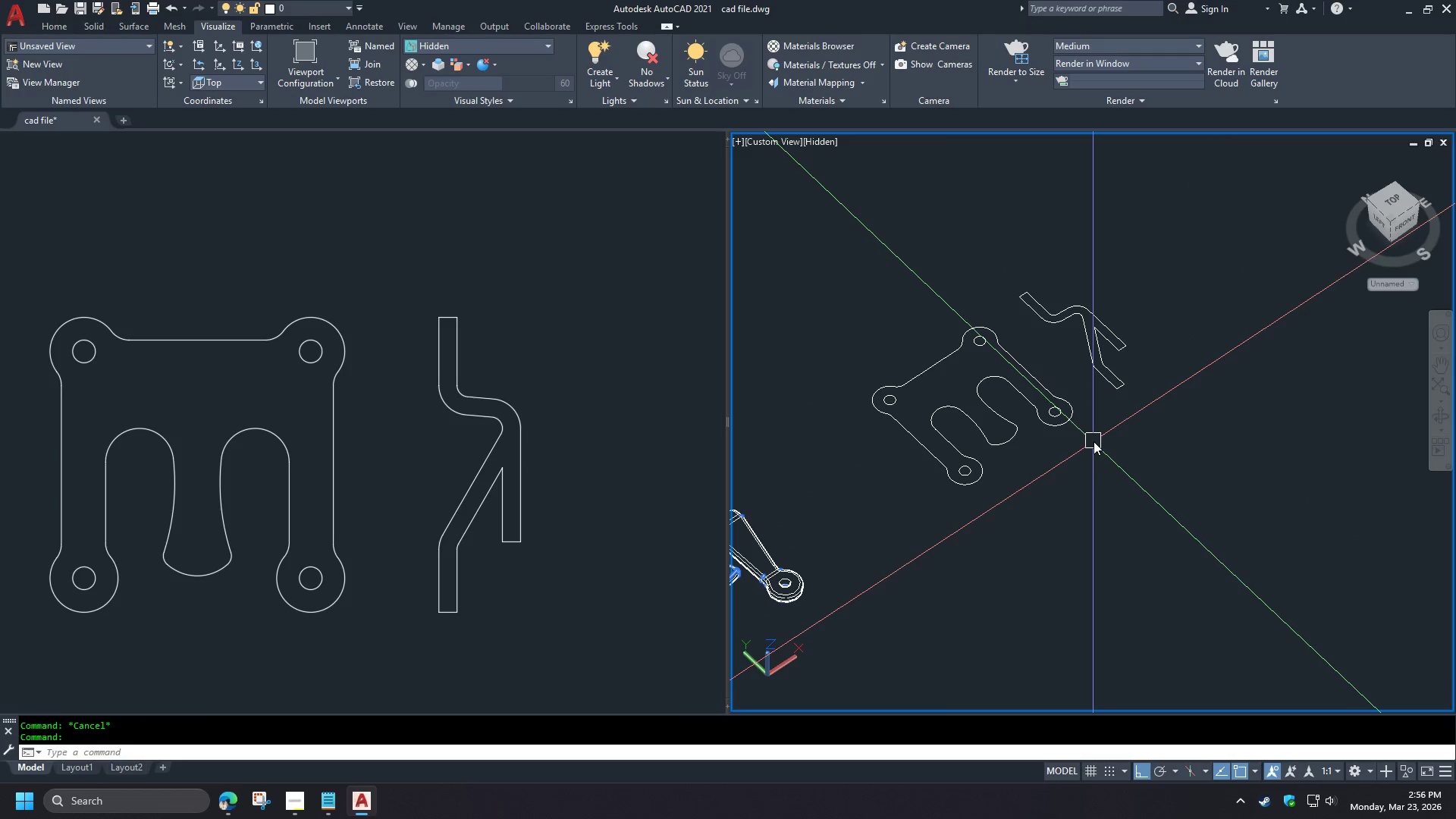 
left_click([1053, 227])
 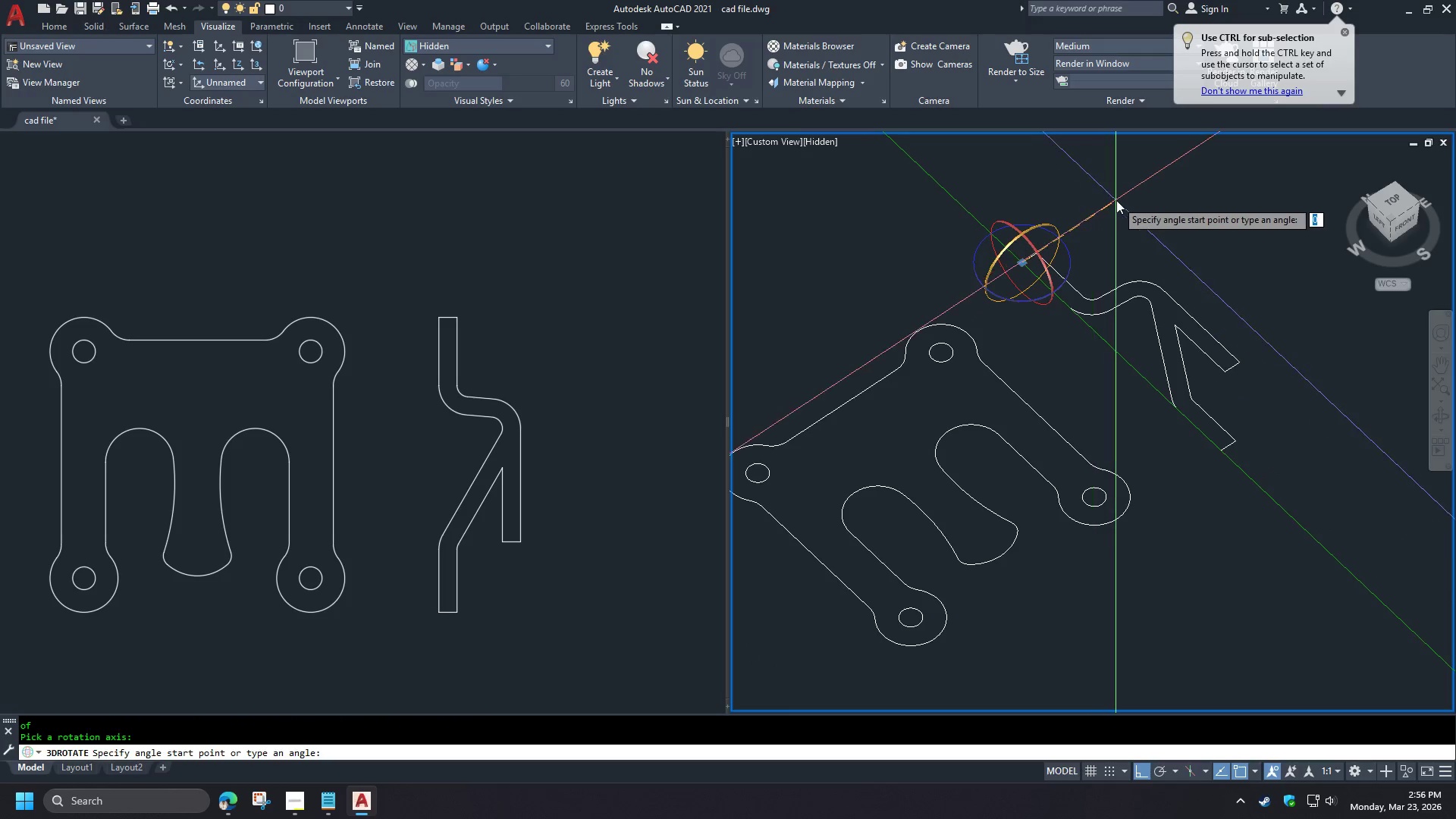 
left_click([1116, 200])
 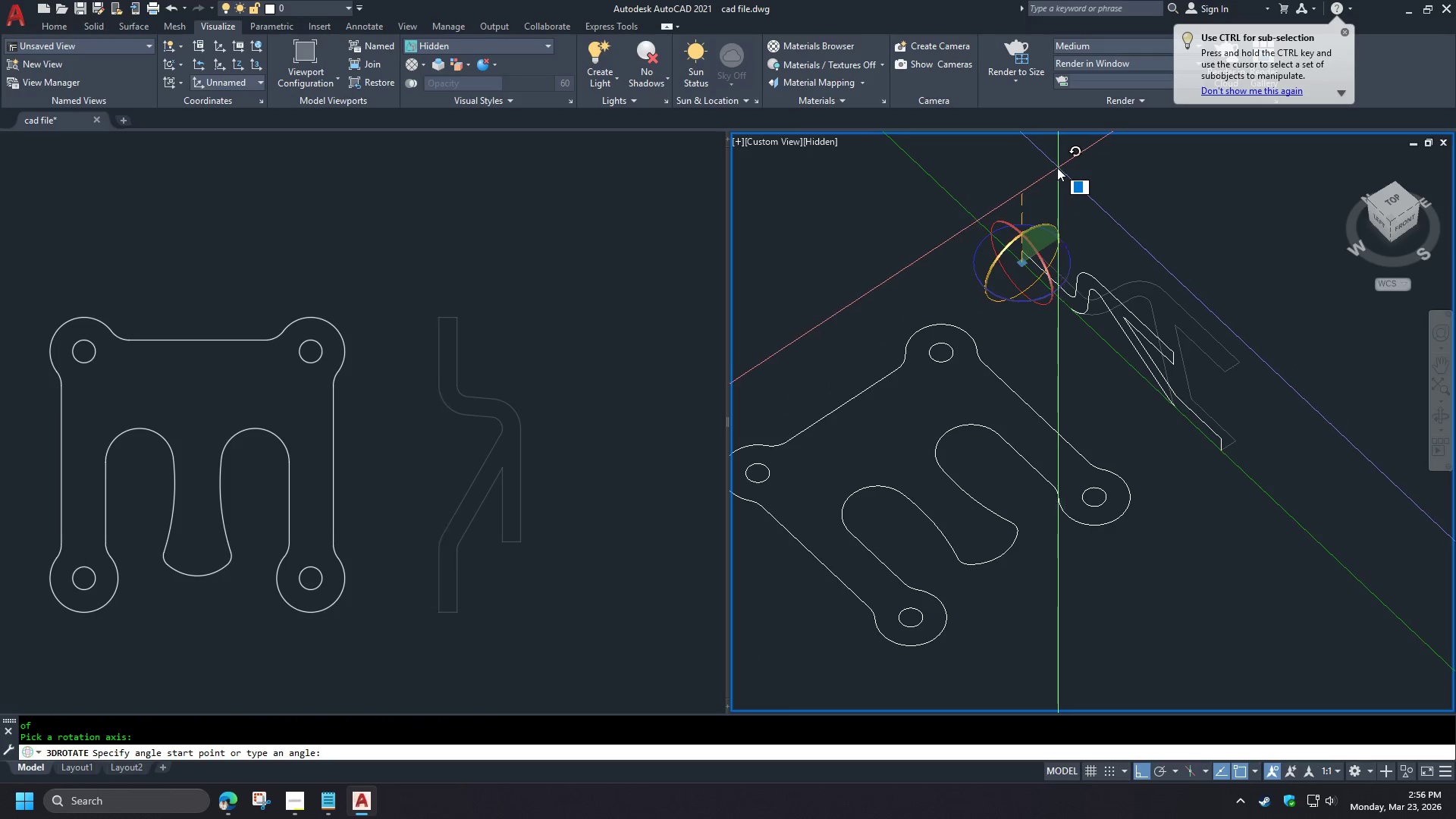 
left_click([1053, 168])
 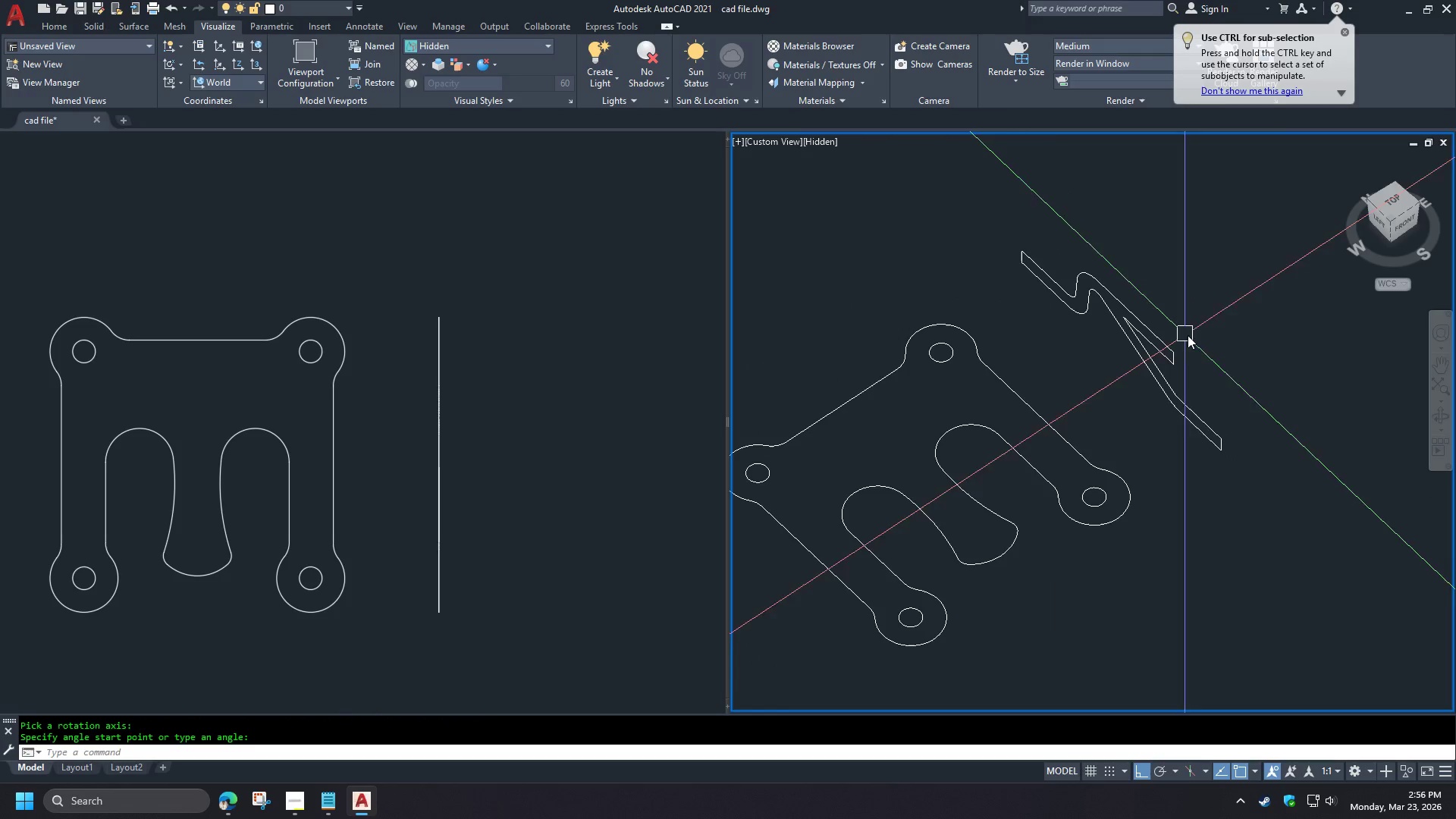 
type(ext)
 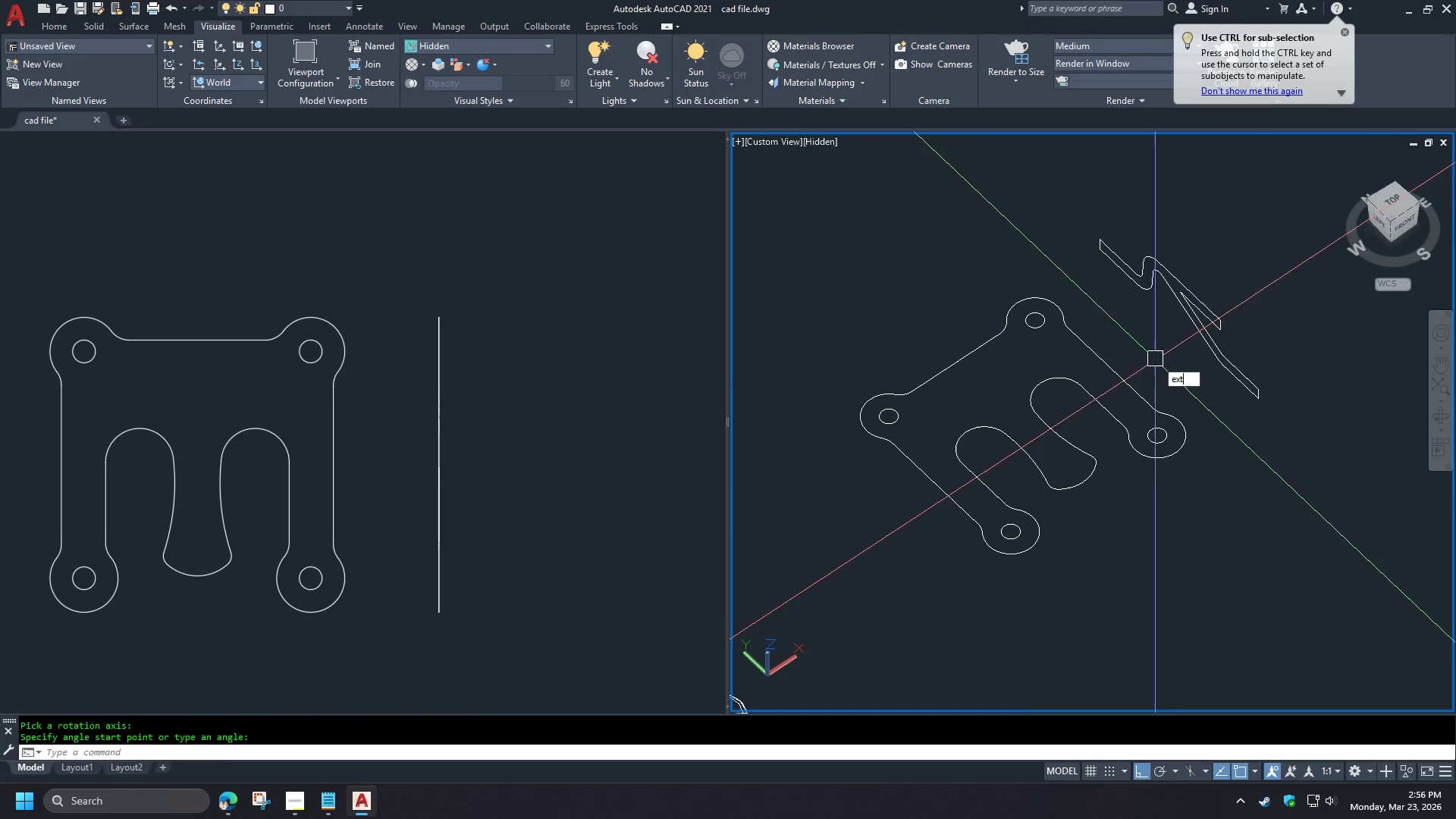 
key(Space)
 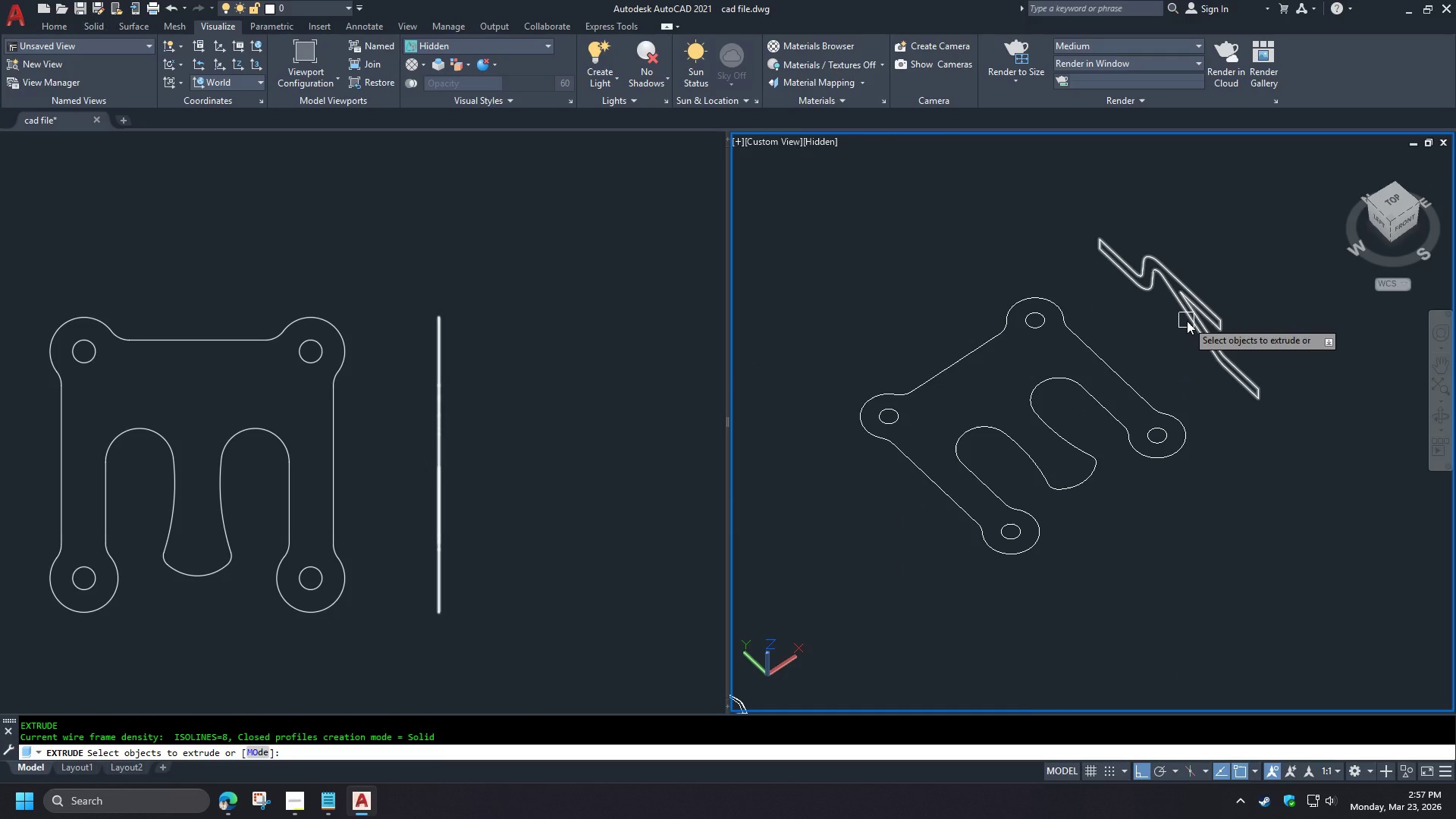 
scroll: coordinate [1017, 329], scroll_direction: up, amount: 2.0
 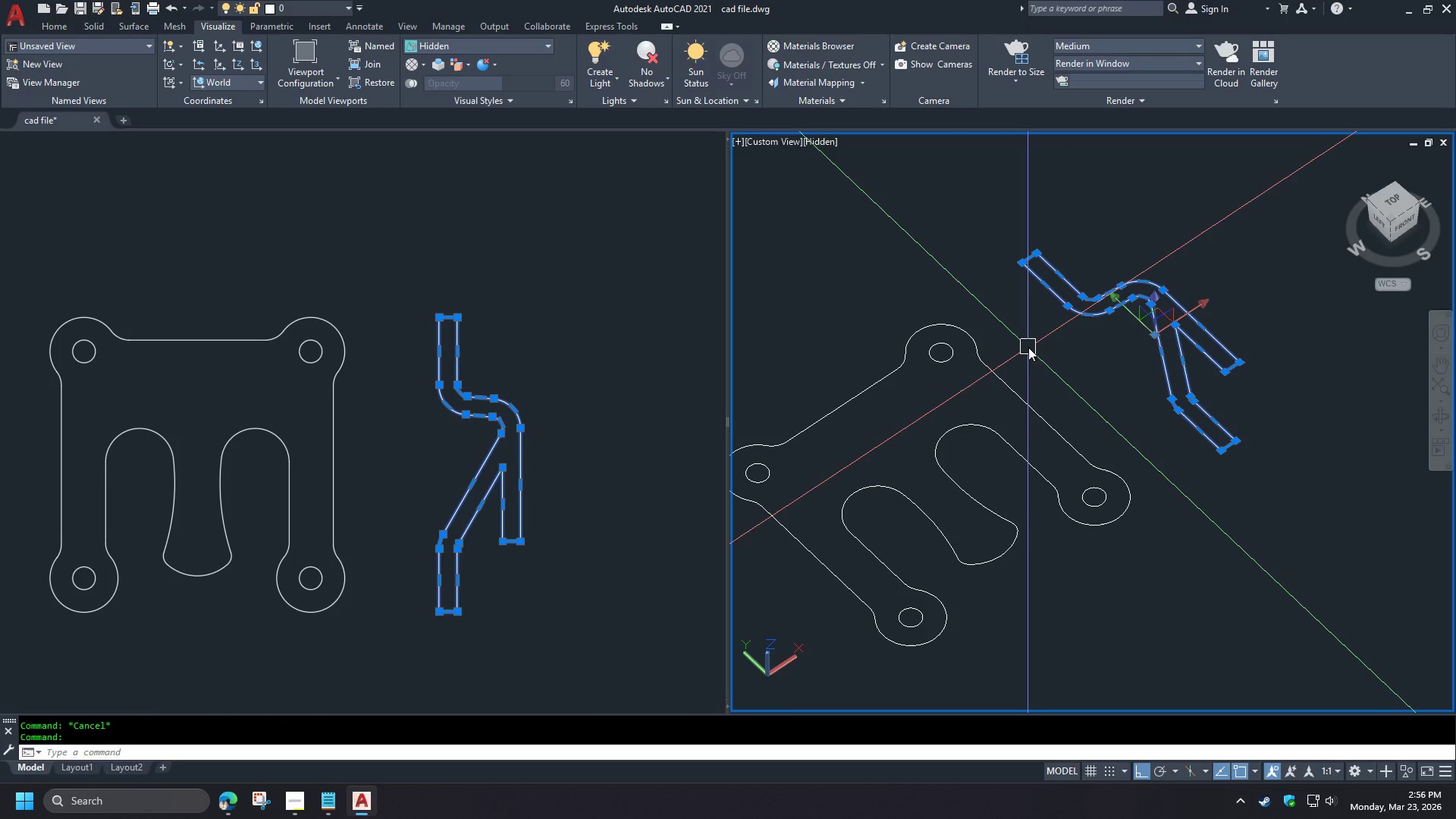 
left_click([1187, 321])
 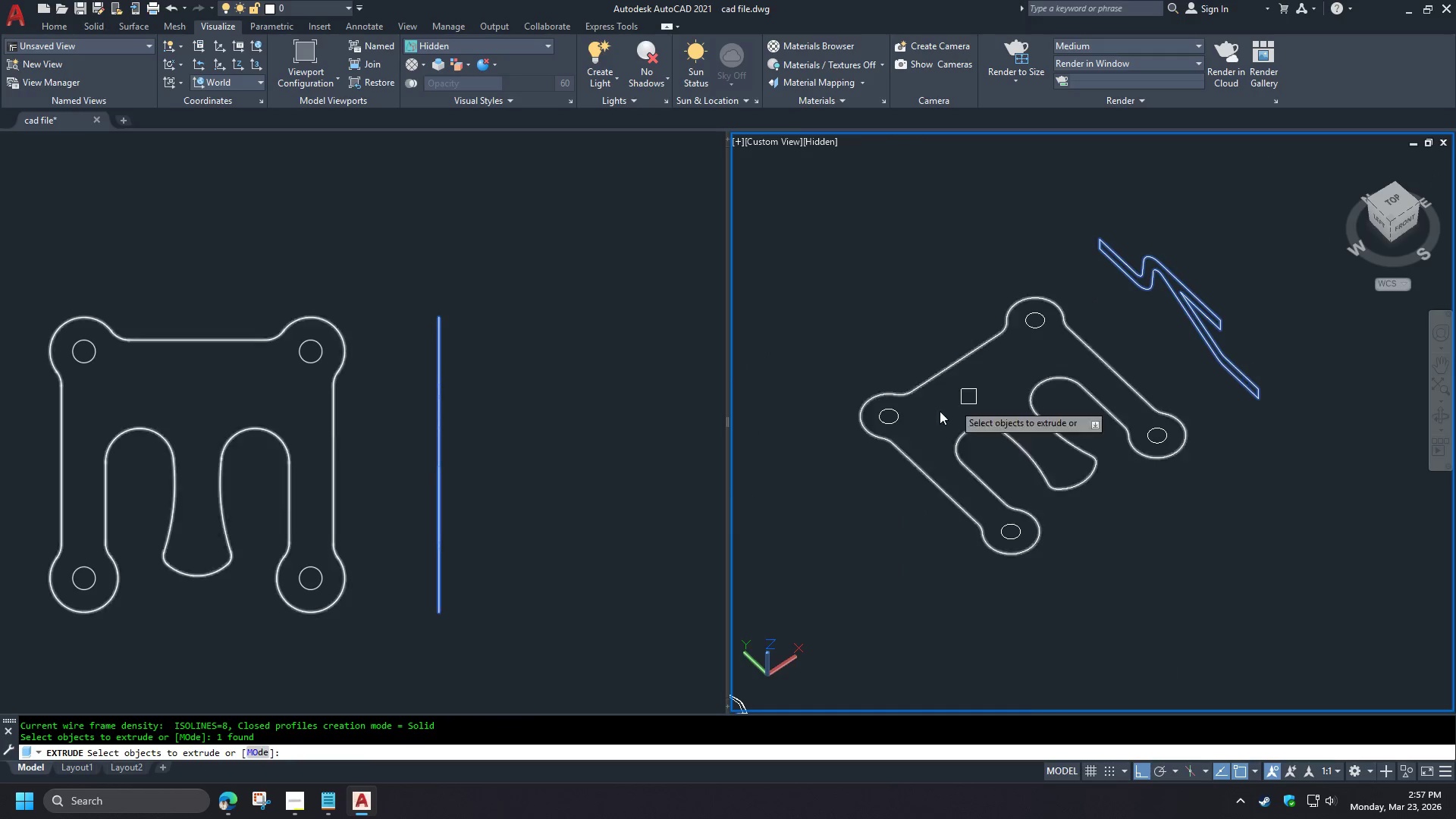 
key(Space)
 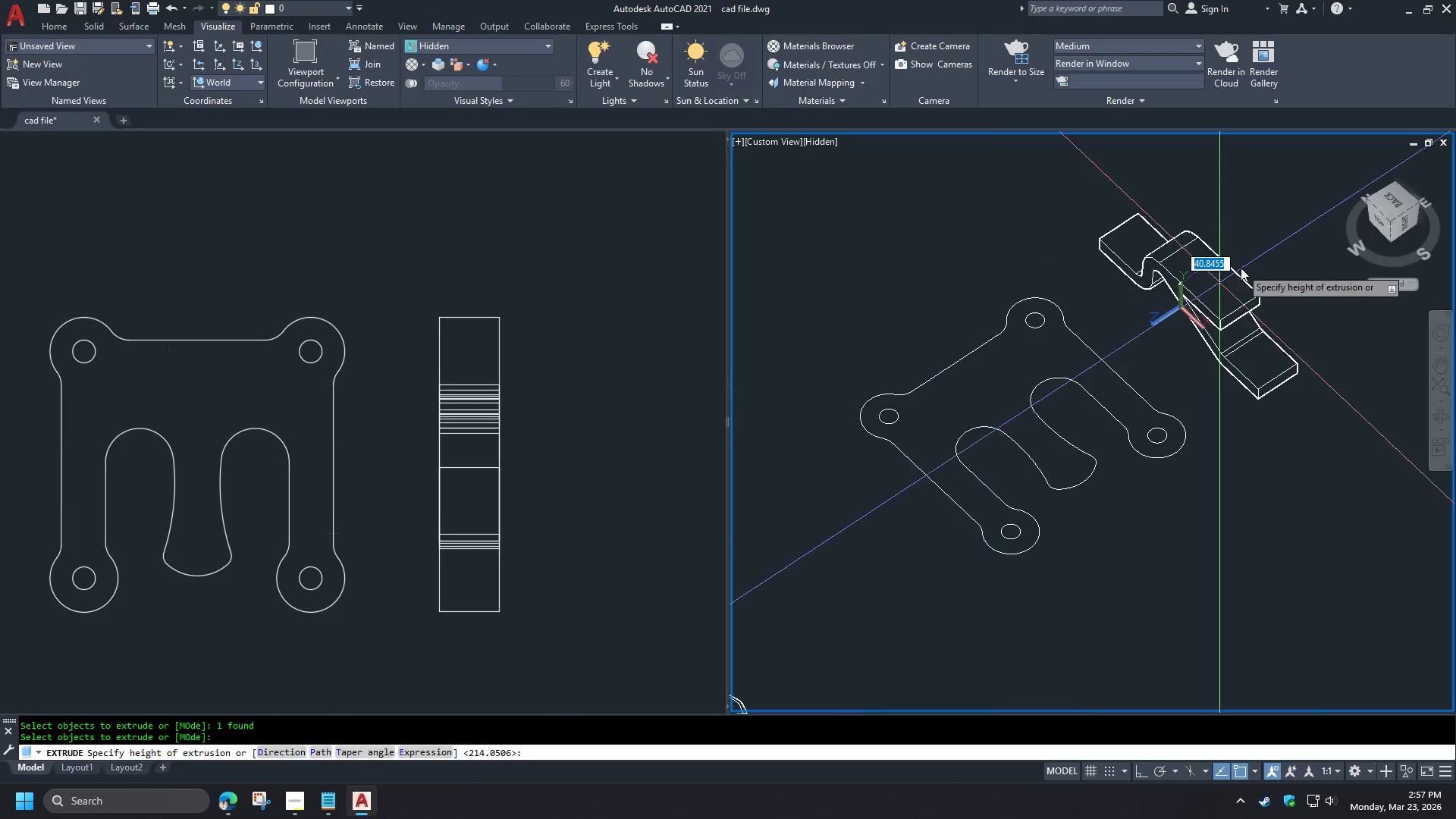 
key(Escape)
 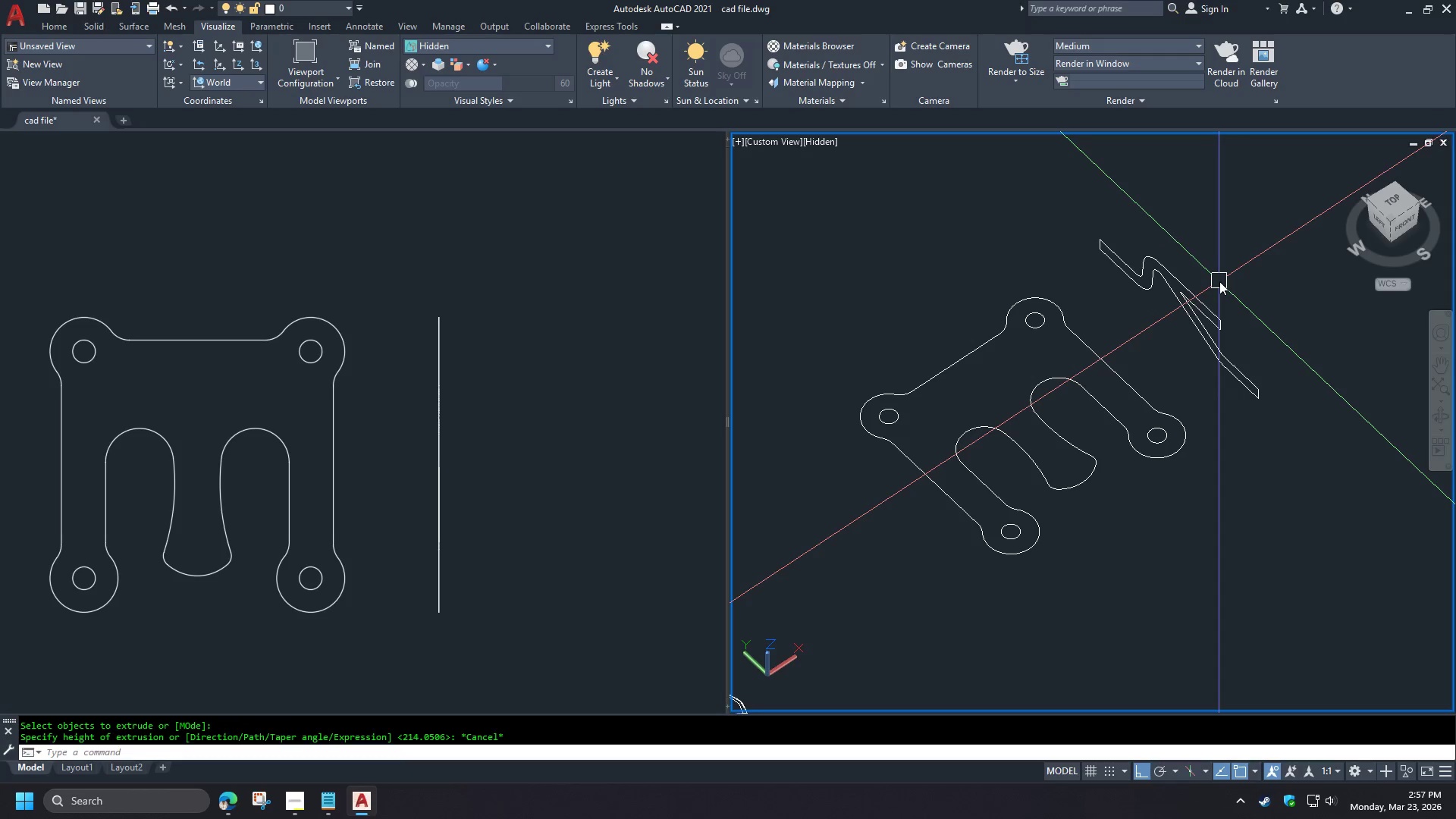 
key(Escape)
 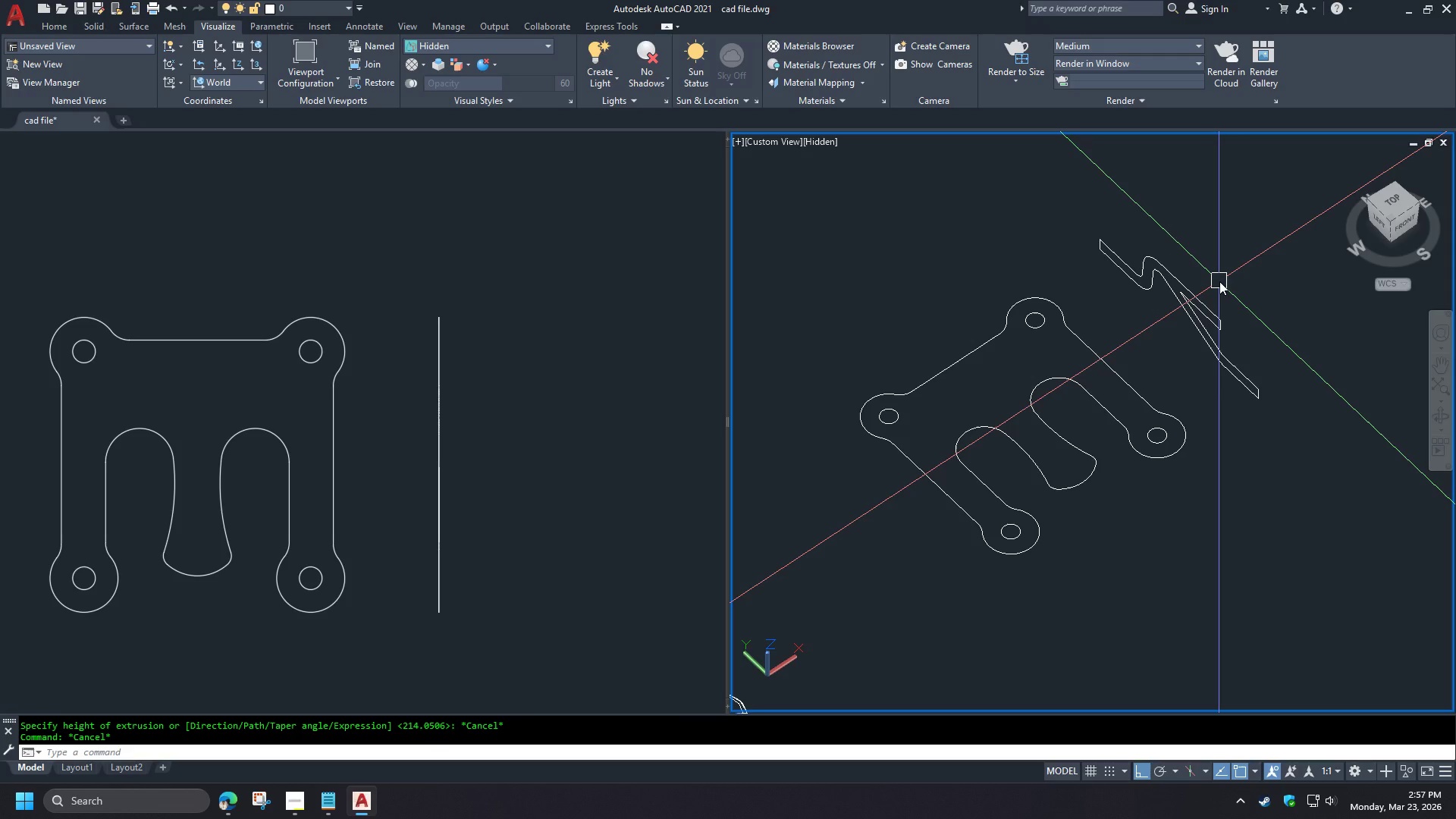 
key(V)
 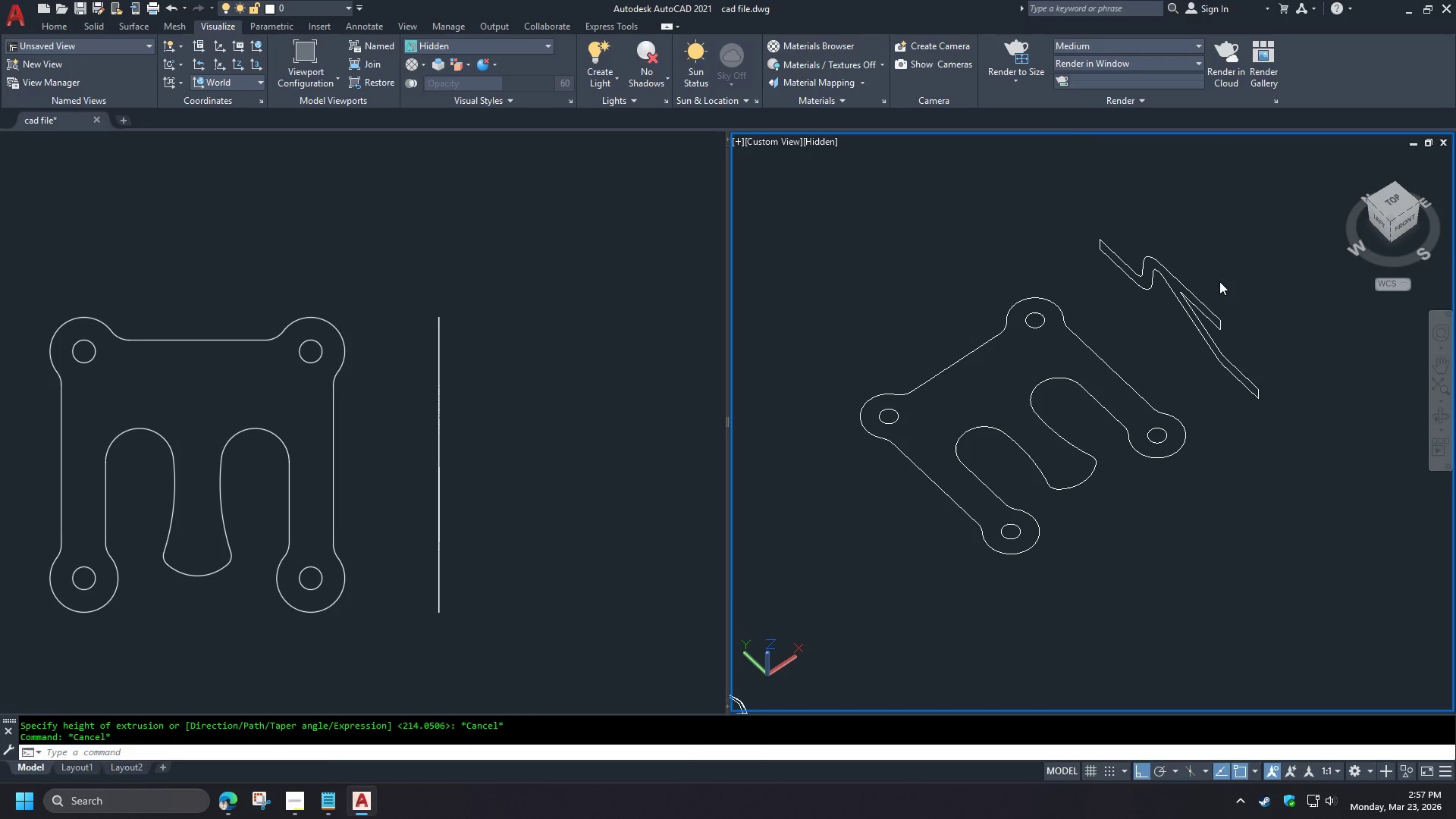 
key(Space)
 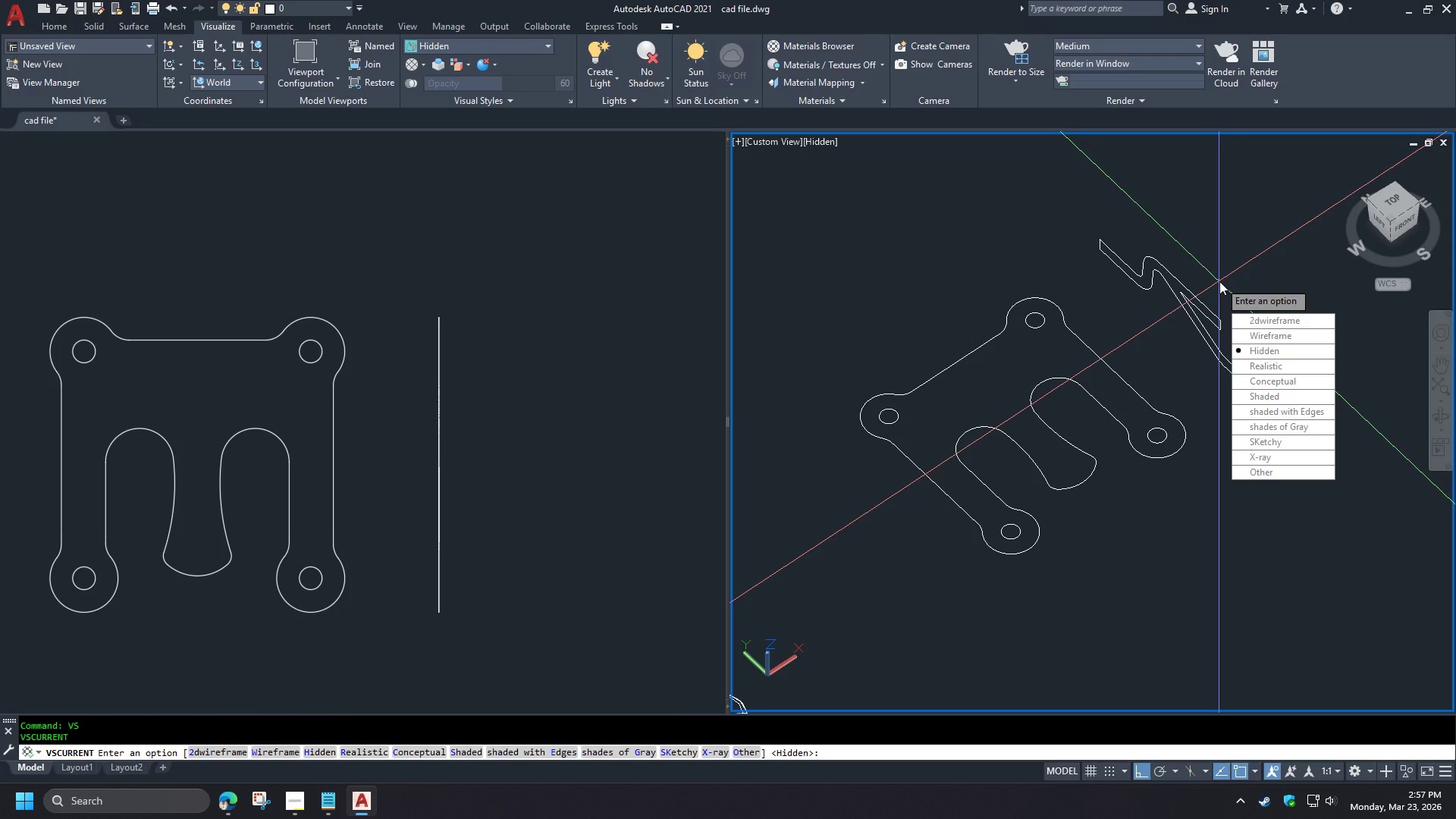 
key(Escape)
 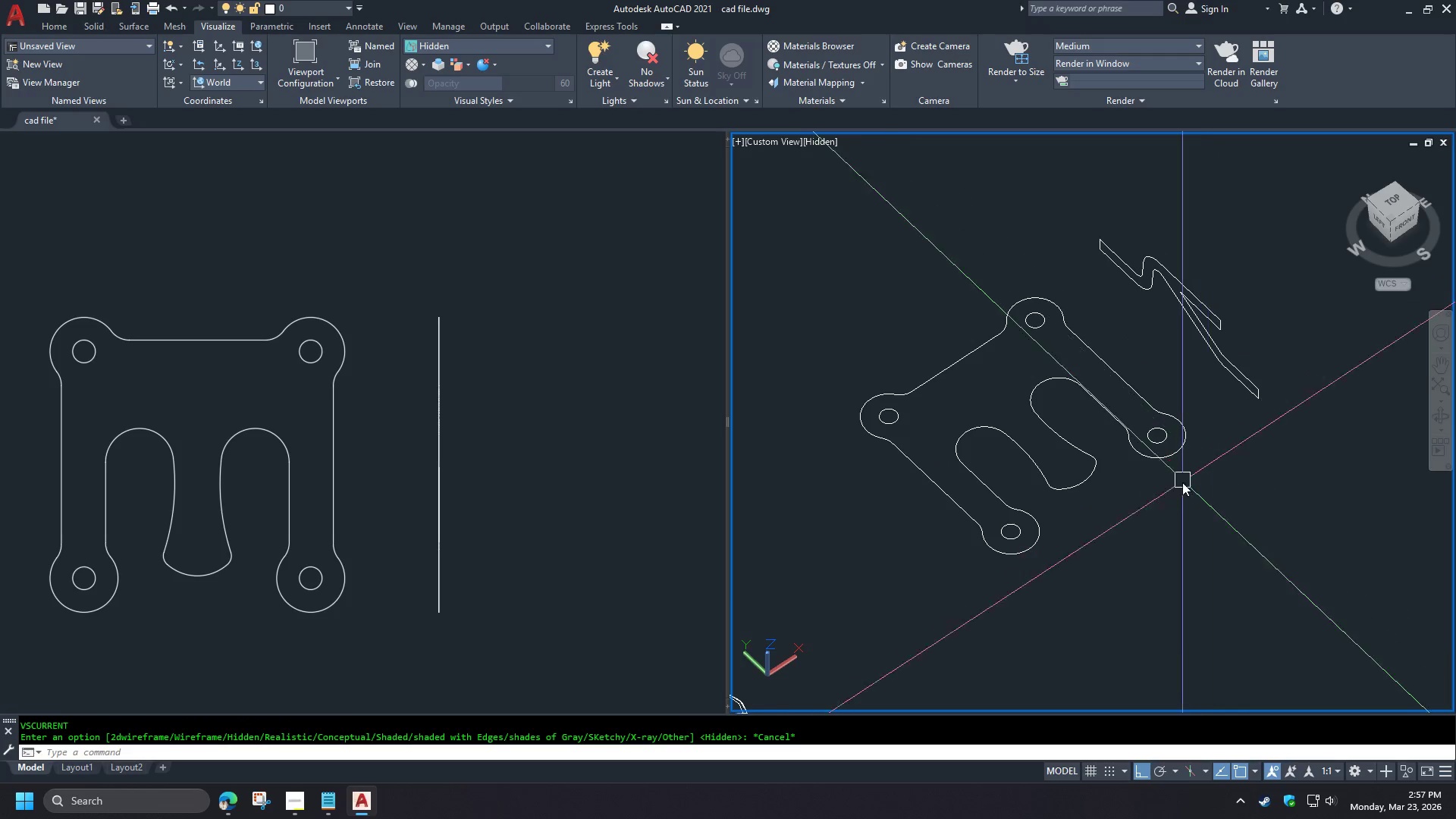 
key(E)
 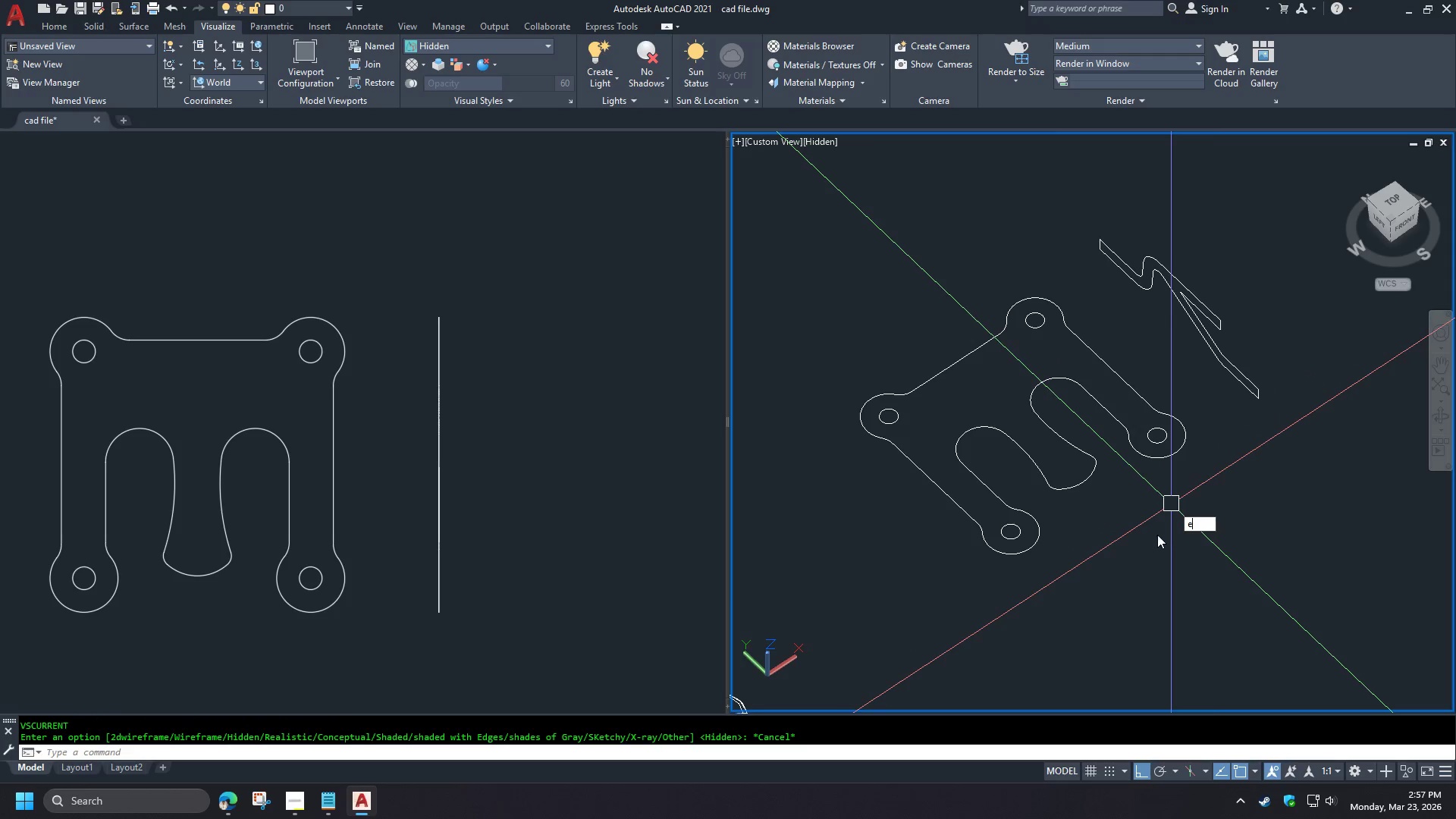 
type(xt )
 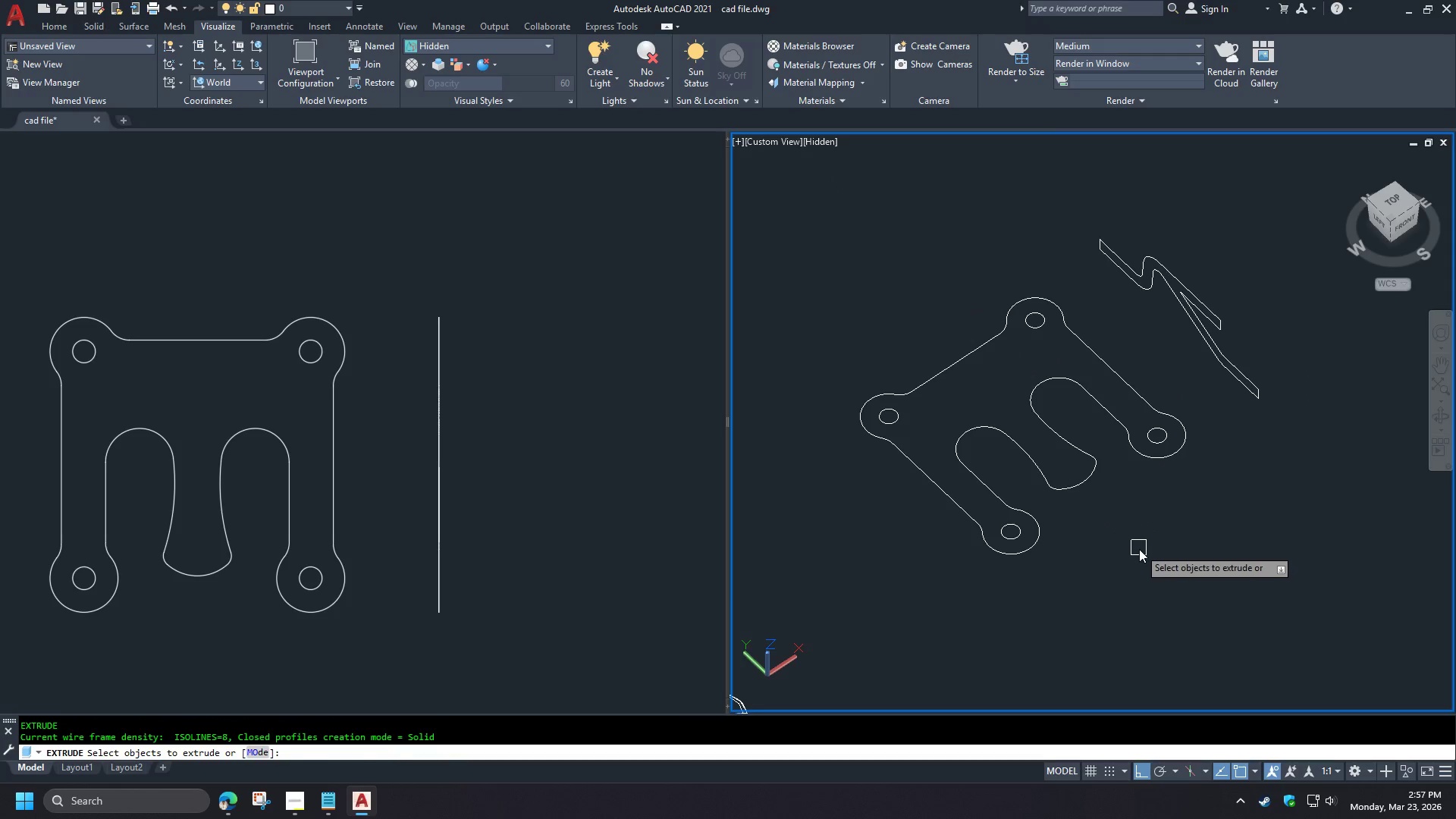 
left_click([1139, 551])
 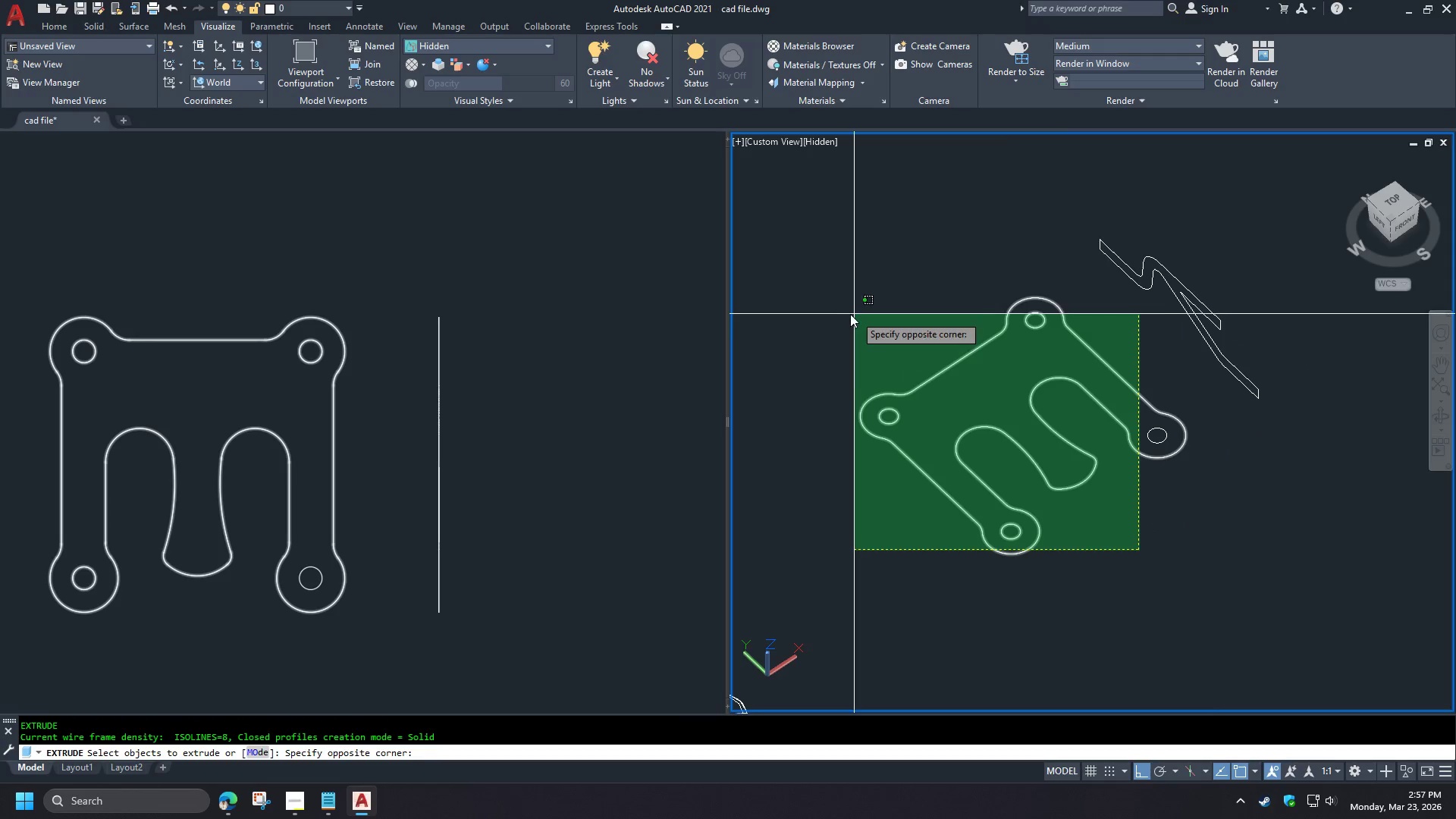 
left_click([839, 309])
 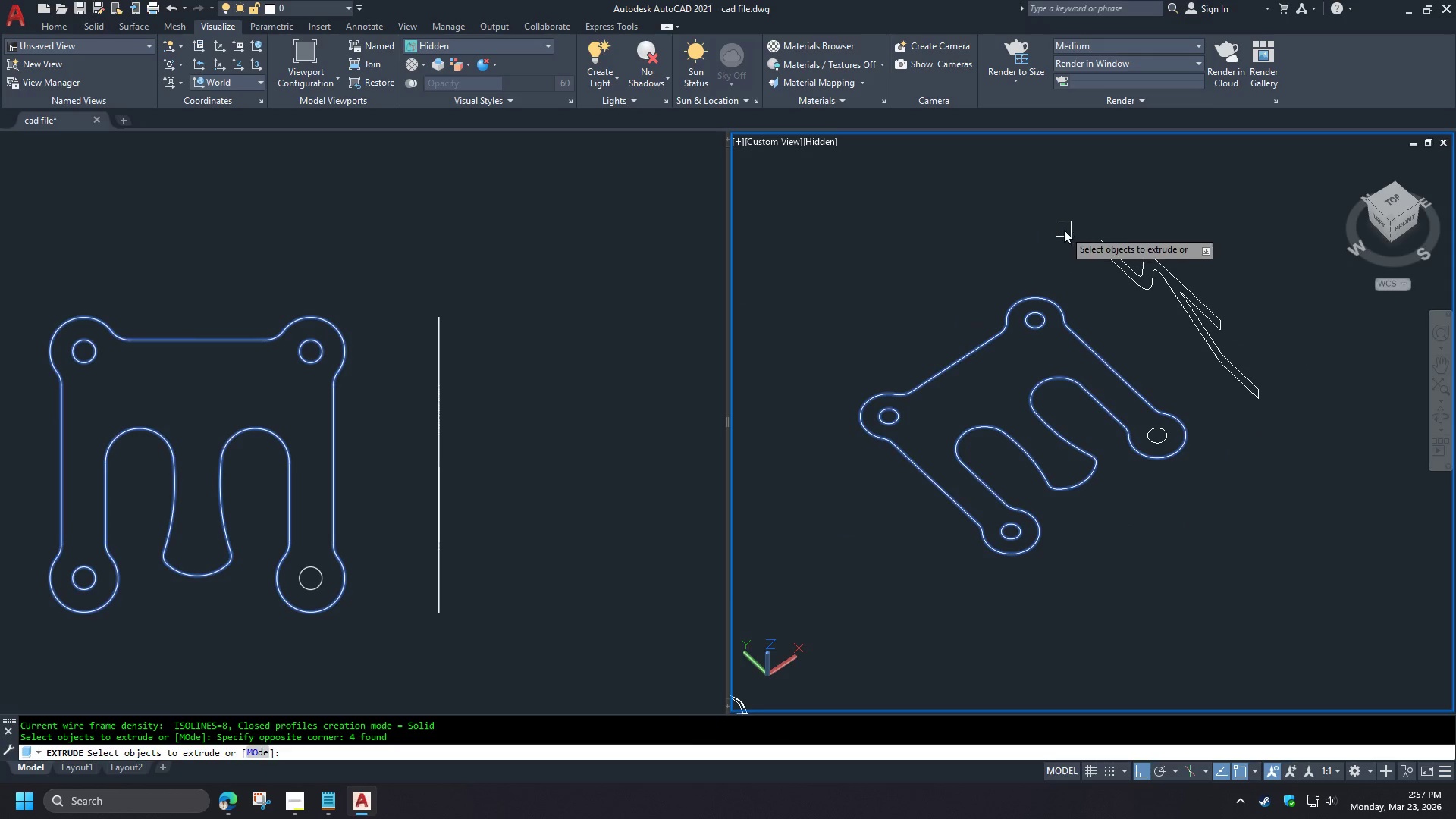 
scroll: coordinate [1156, 359], scroll_direction: none, amount: 0.0
 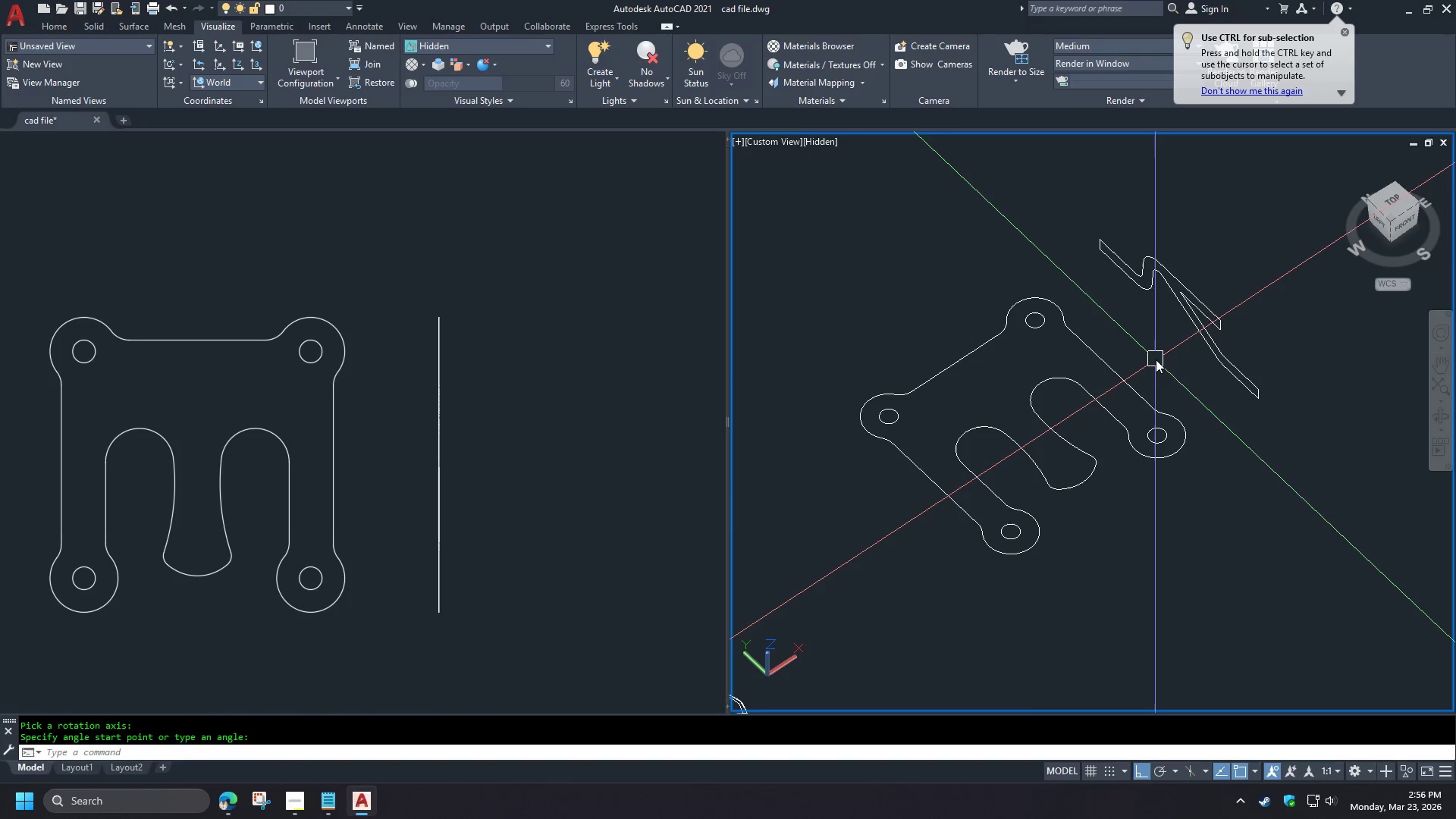 
type( )
key(Escape)
type(ext )
 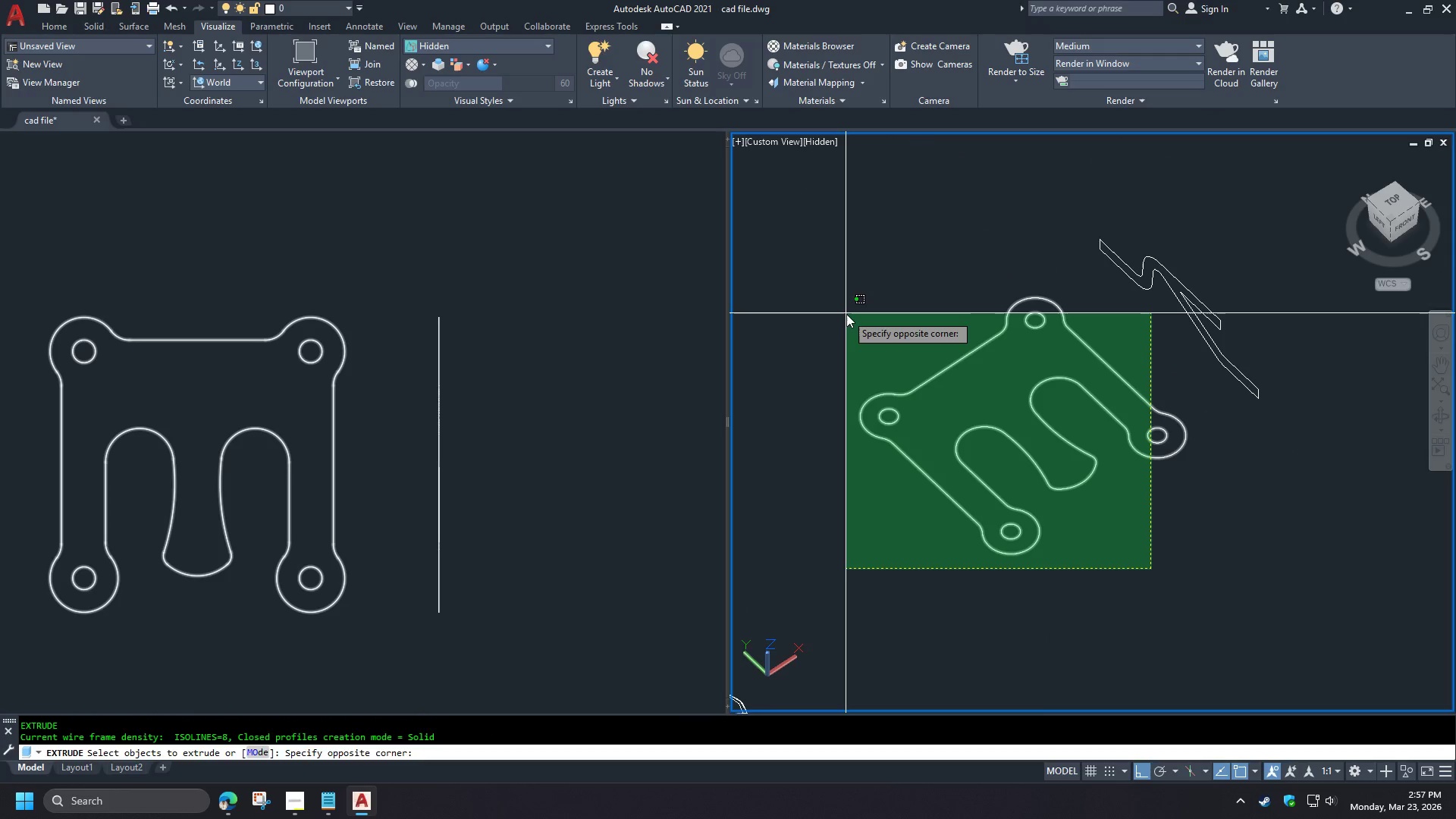 
left_click([846, 314])
 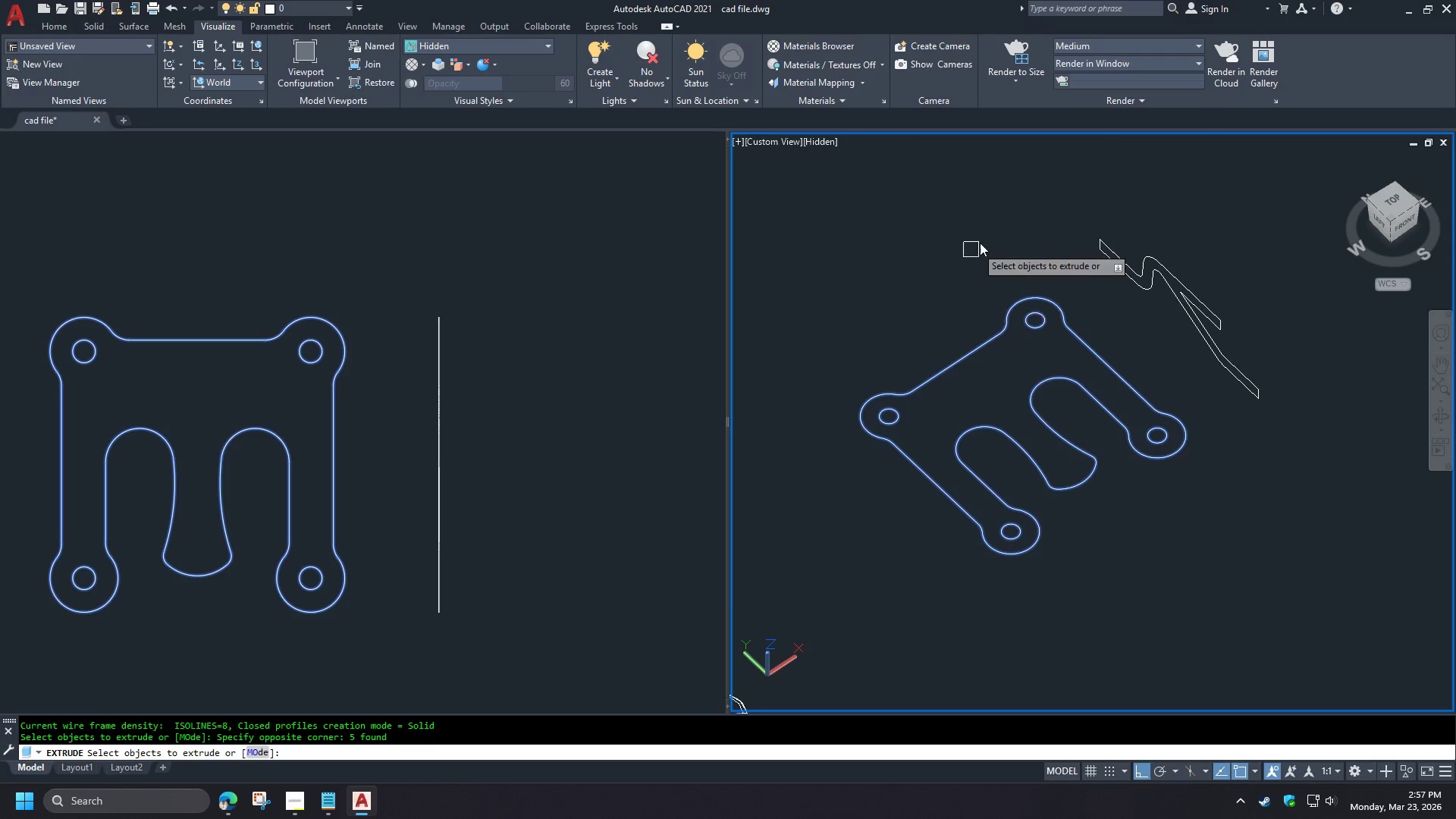 
key(Space)
 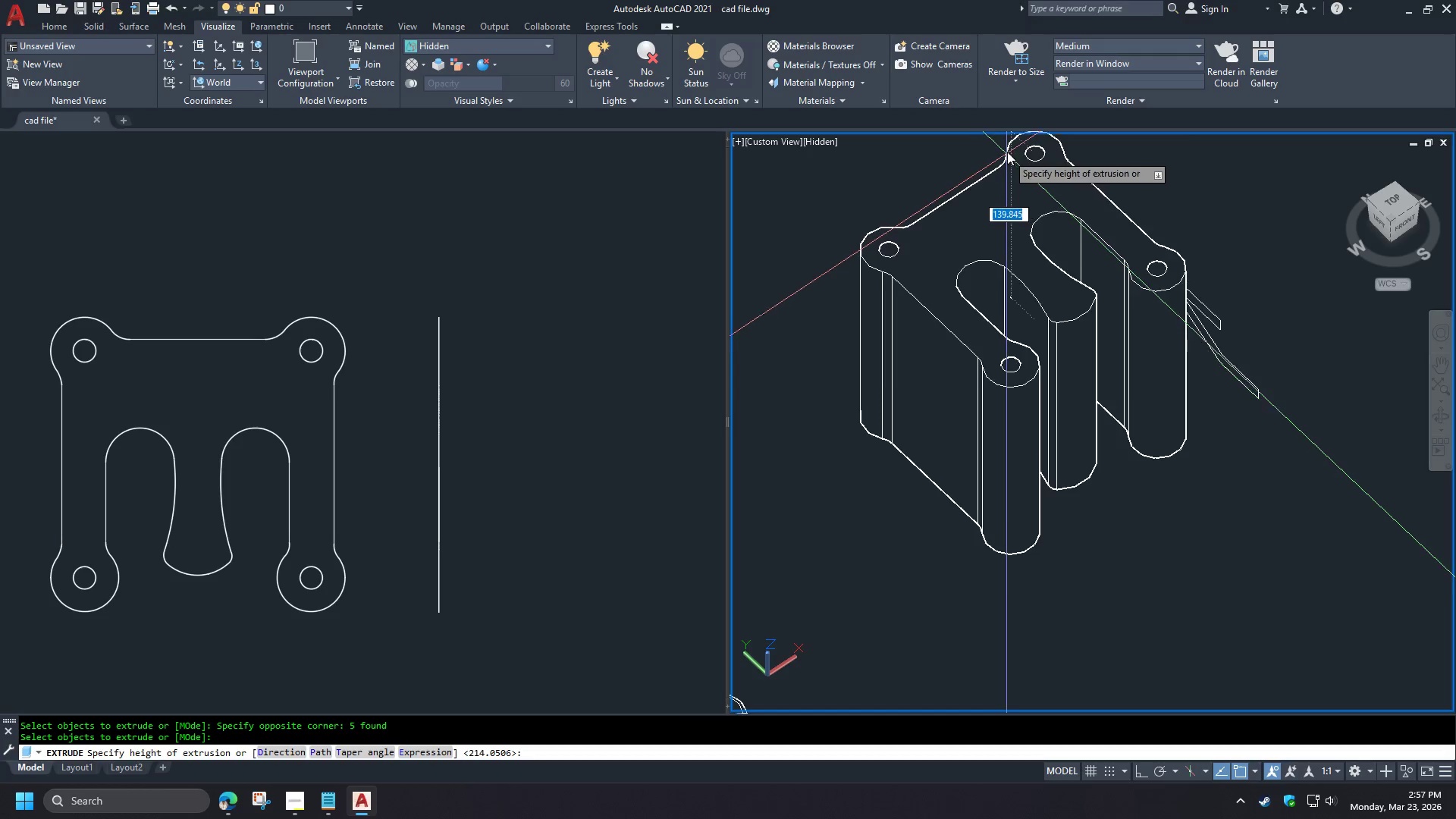 
left_click([1007, 146])
 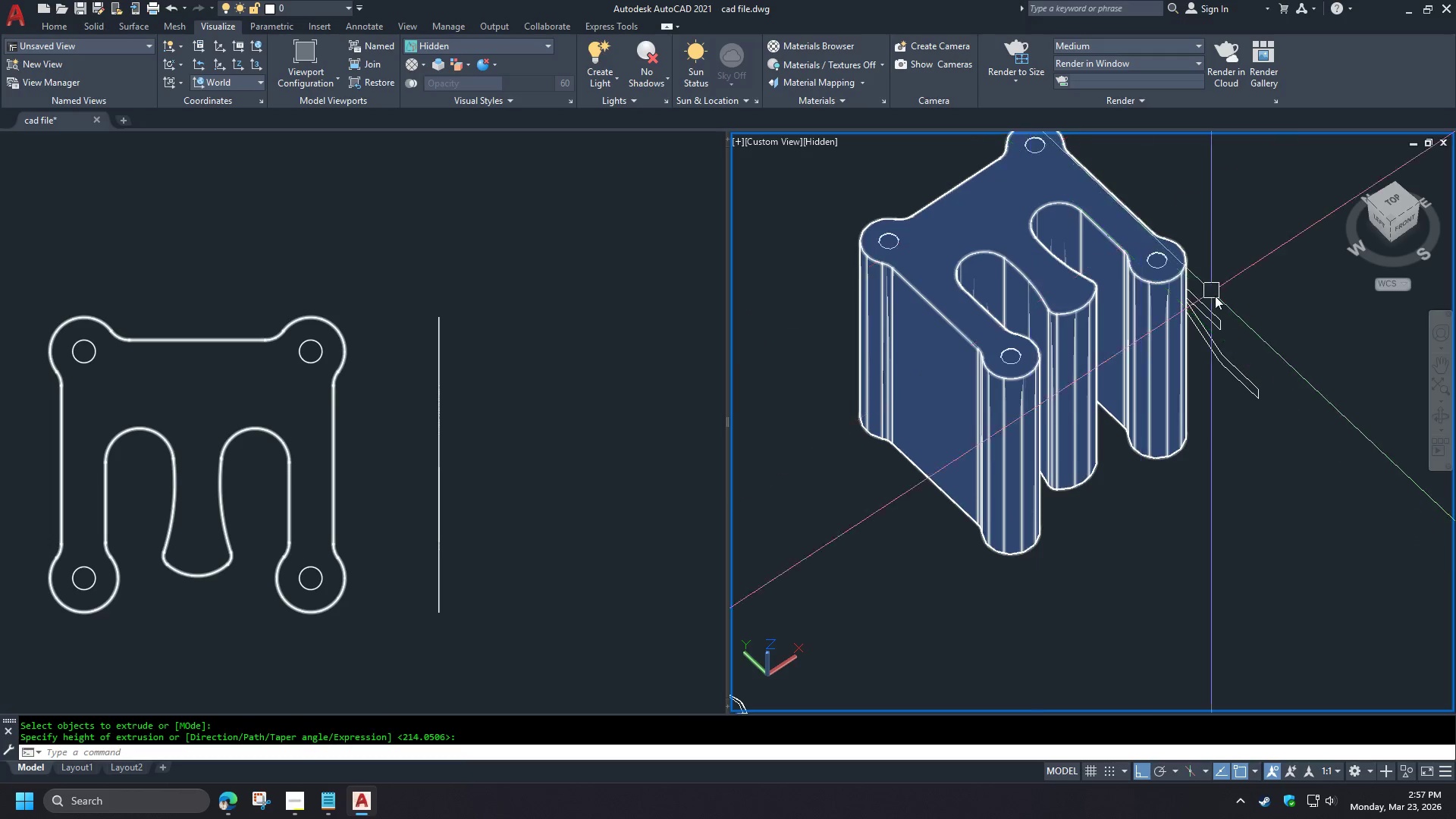 
type(ext )
 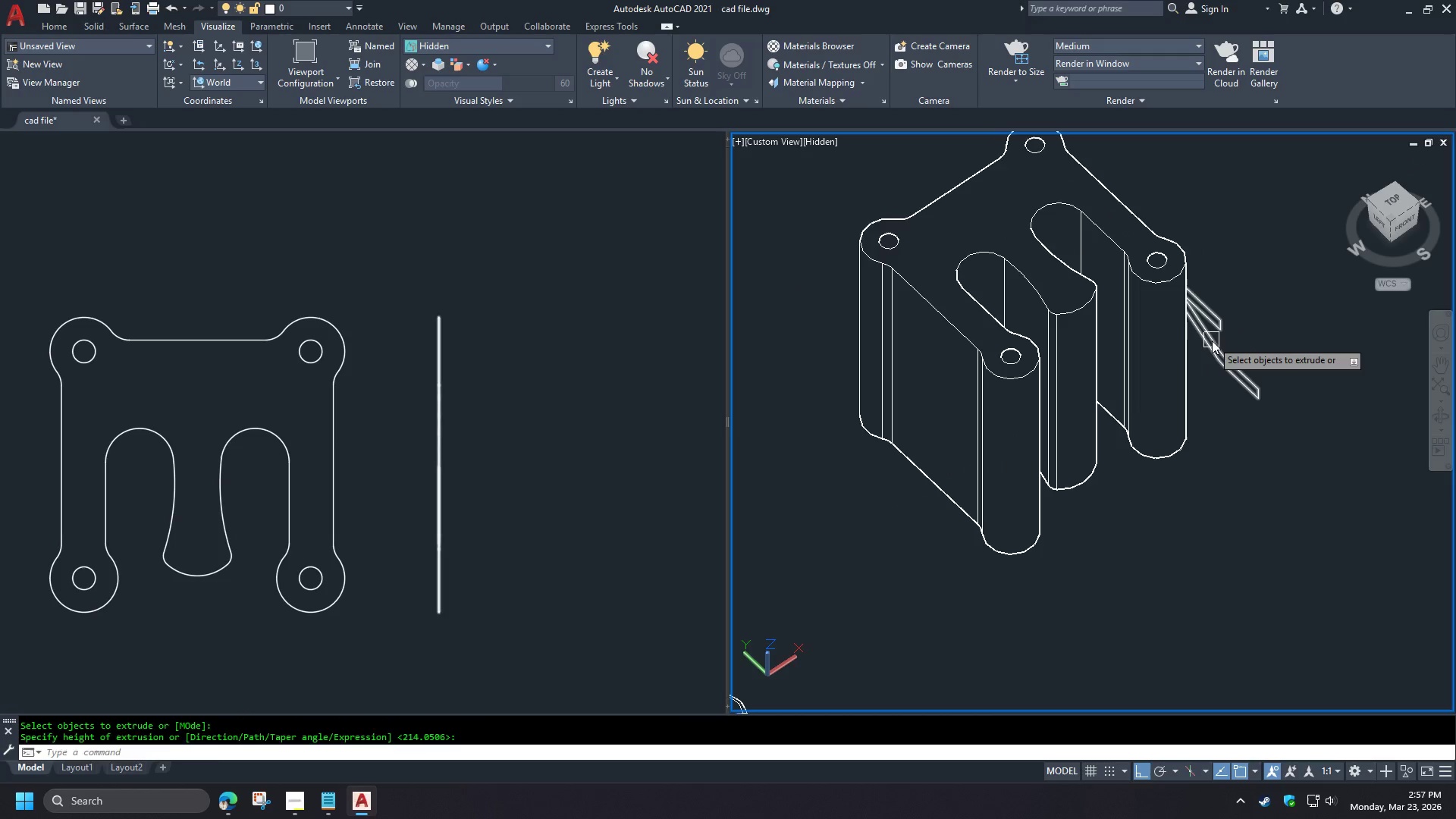 
left_click([1212, 340])
 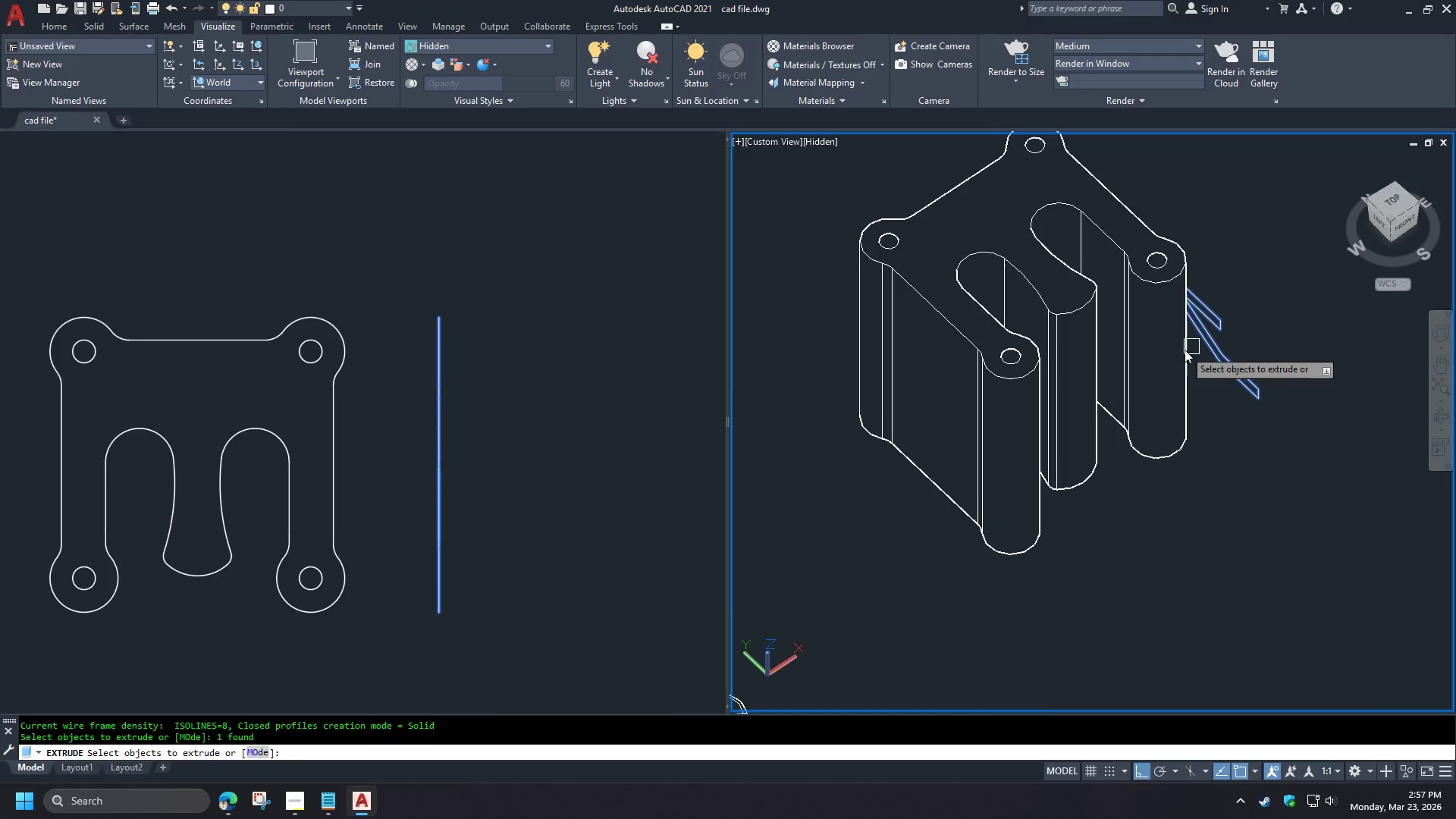 
key(Space)
 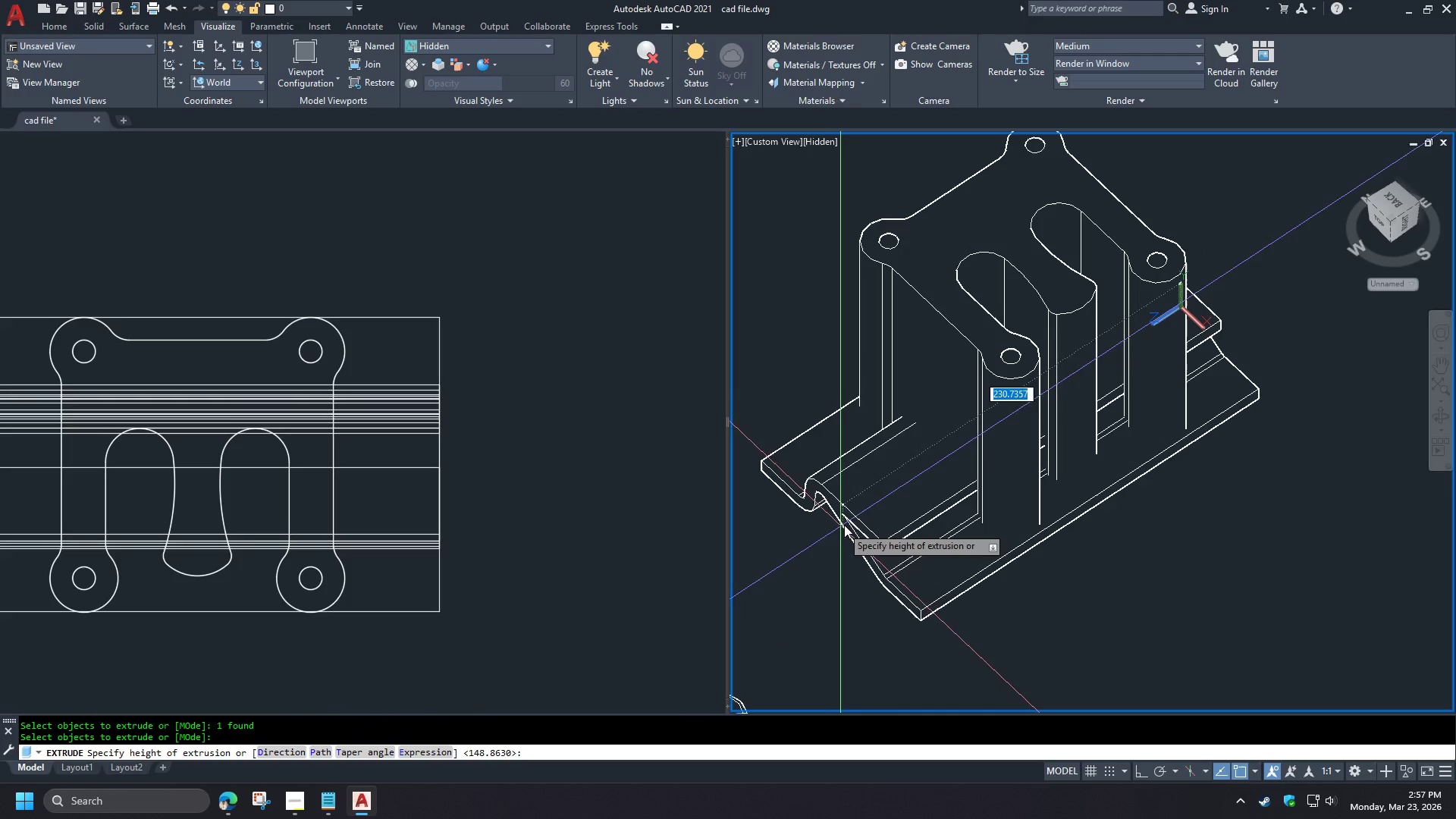 
left_click([846, 524])
 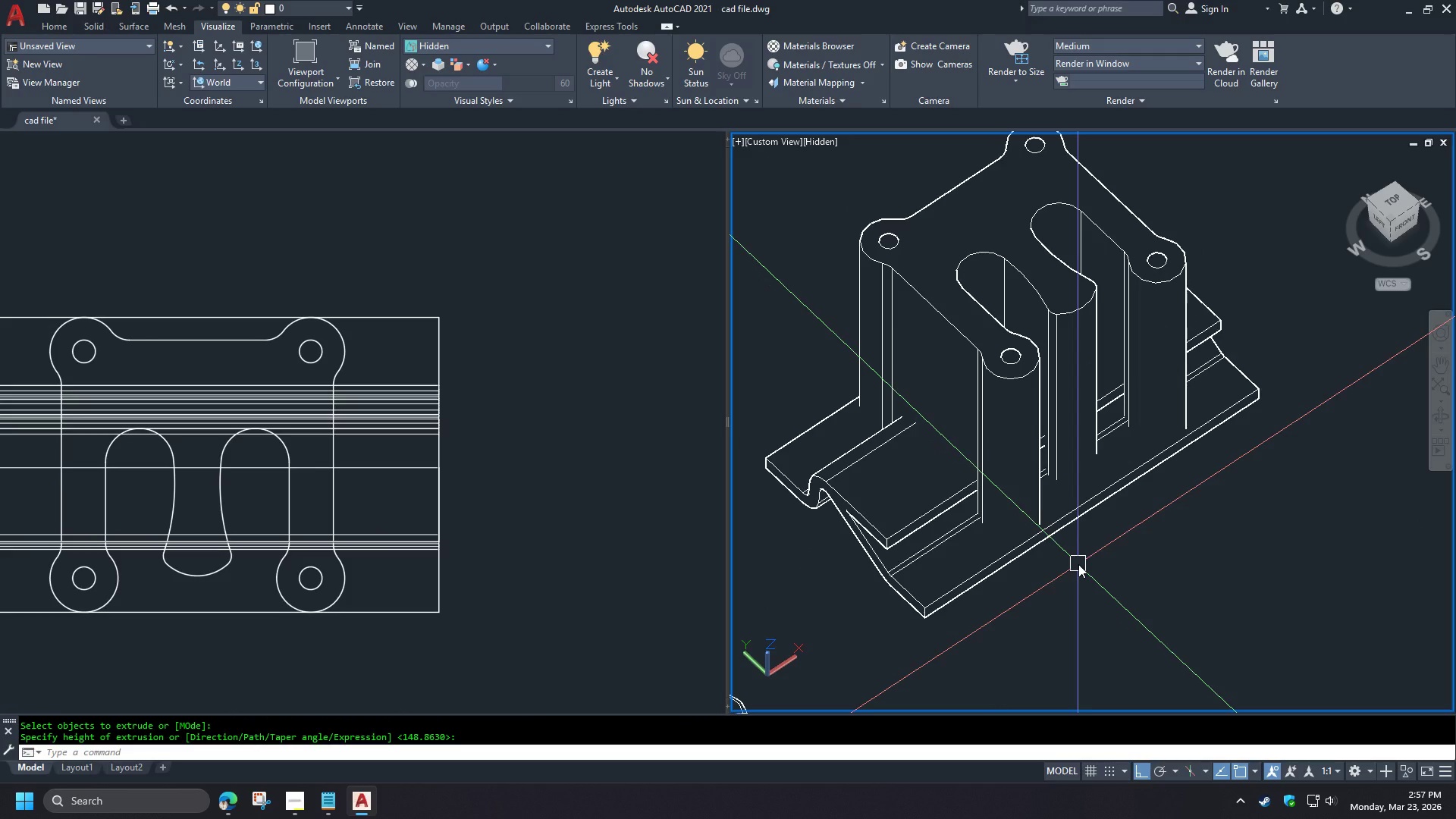 
type(in )
 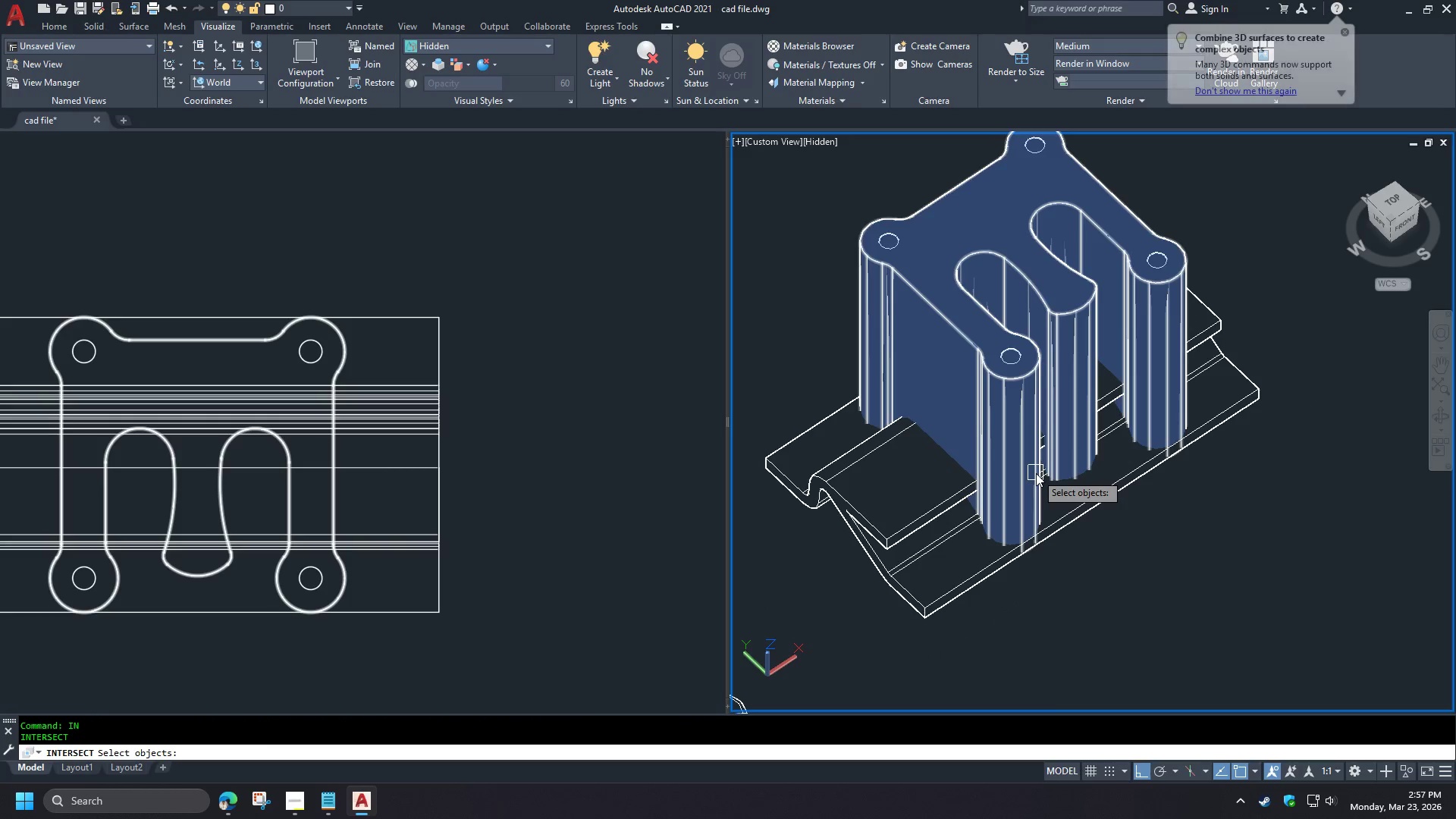 
left_click([1036, 473])
 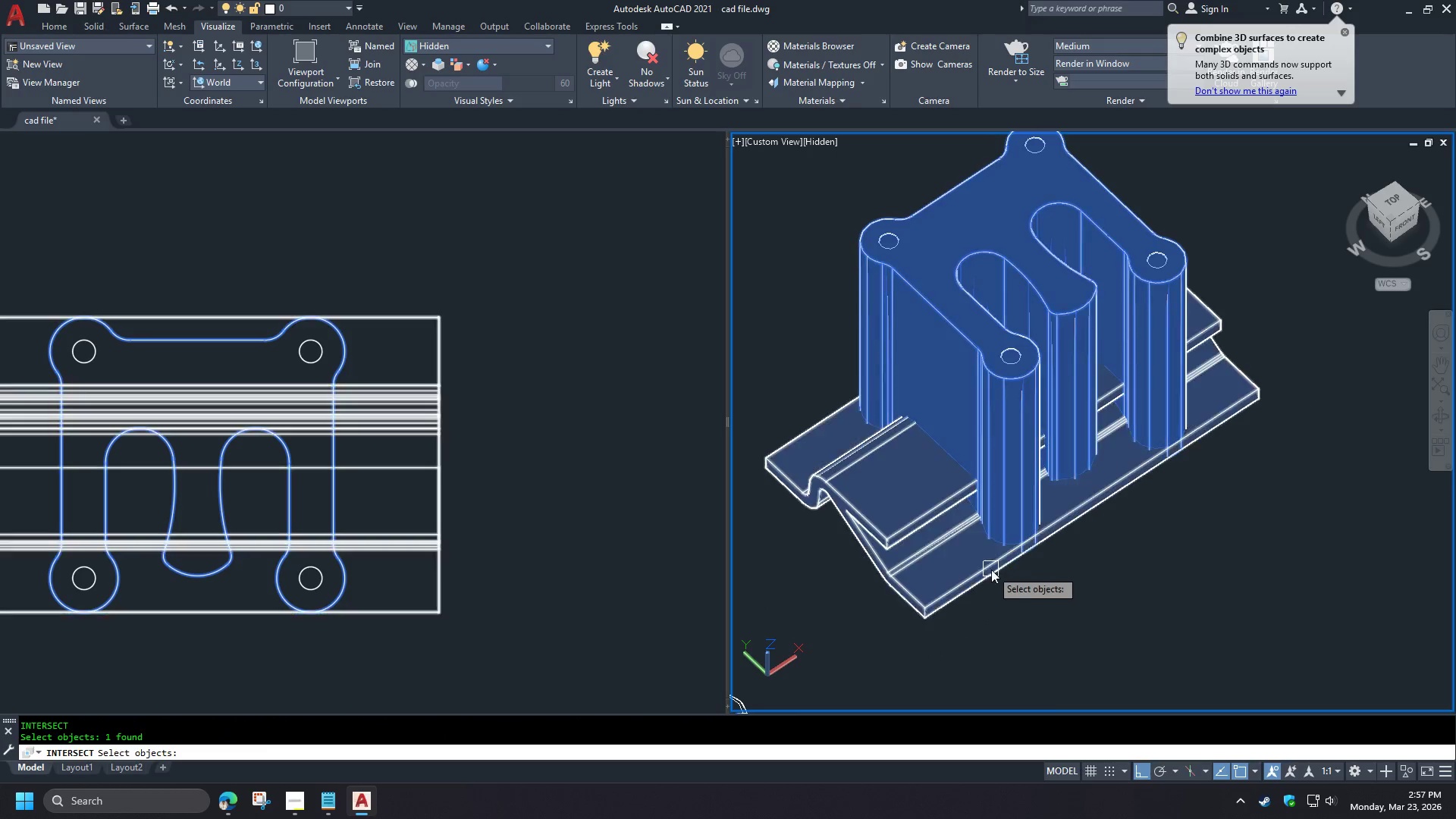 
left_click([987, 573])
 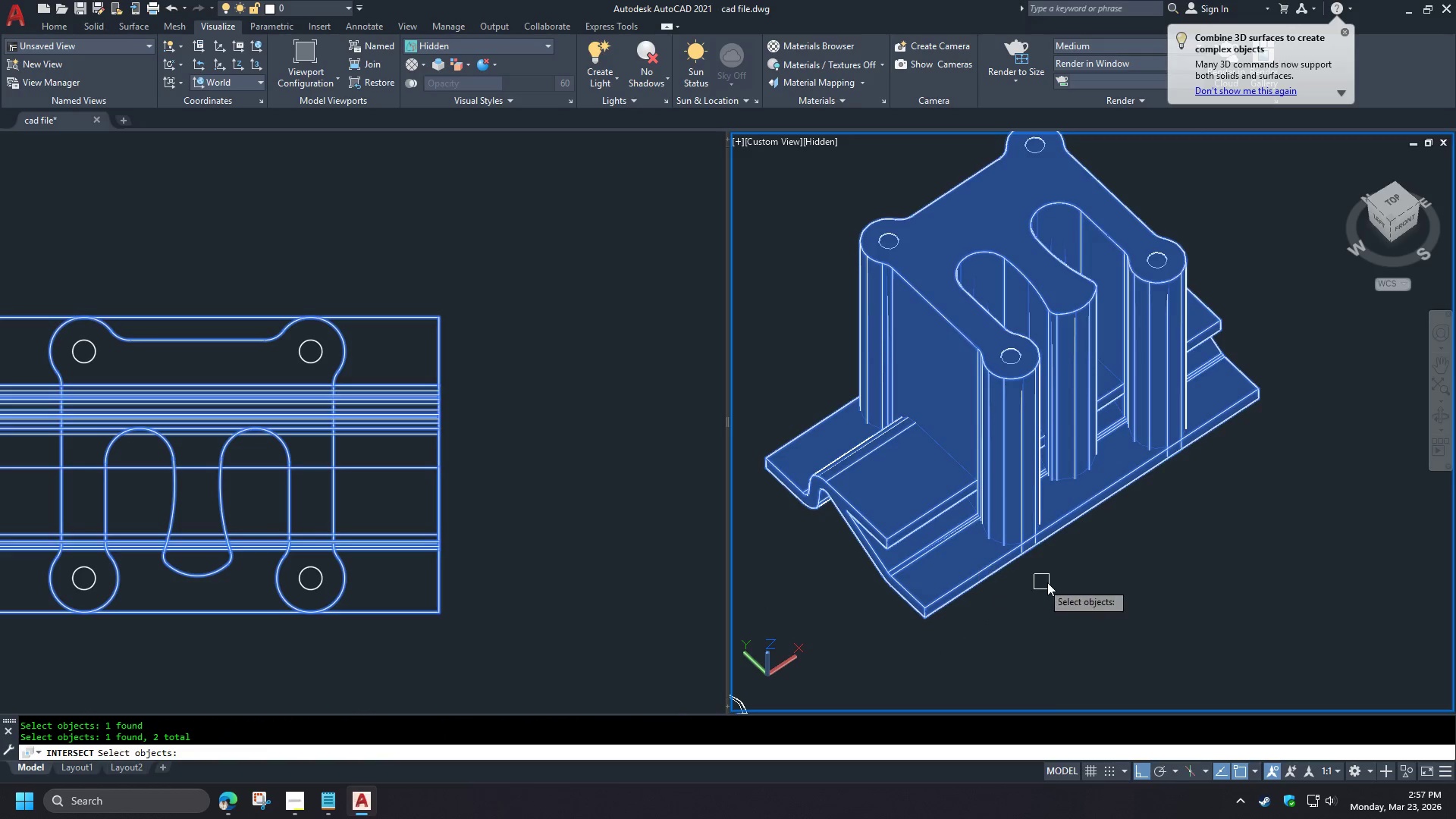 
type( su )
 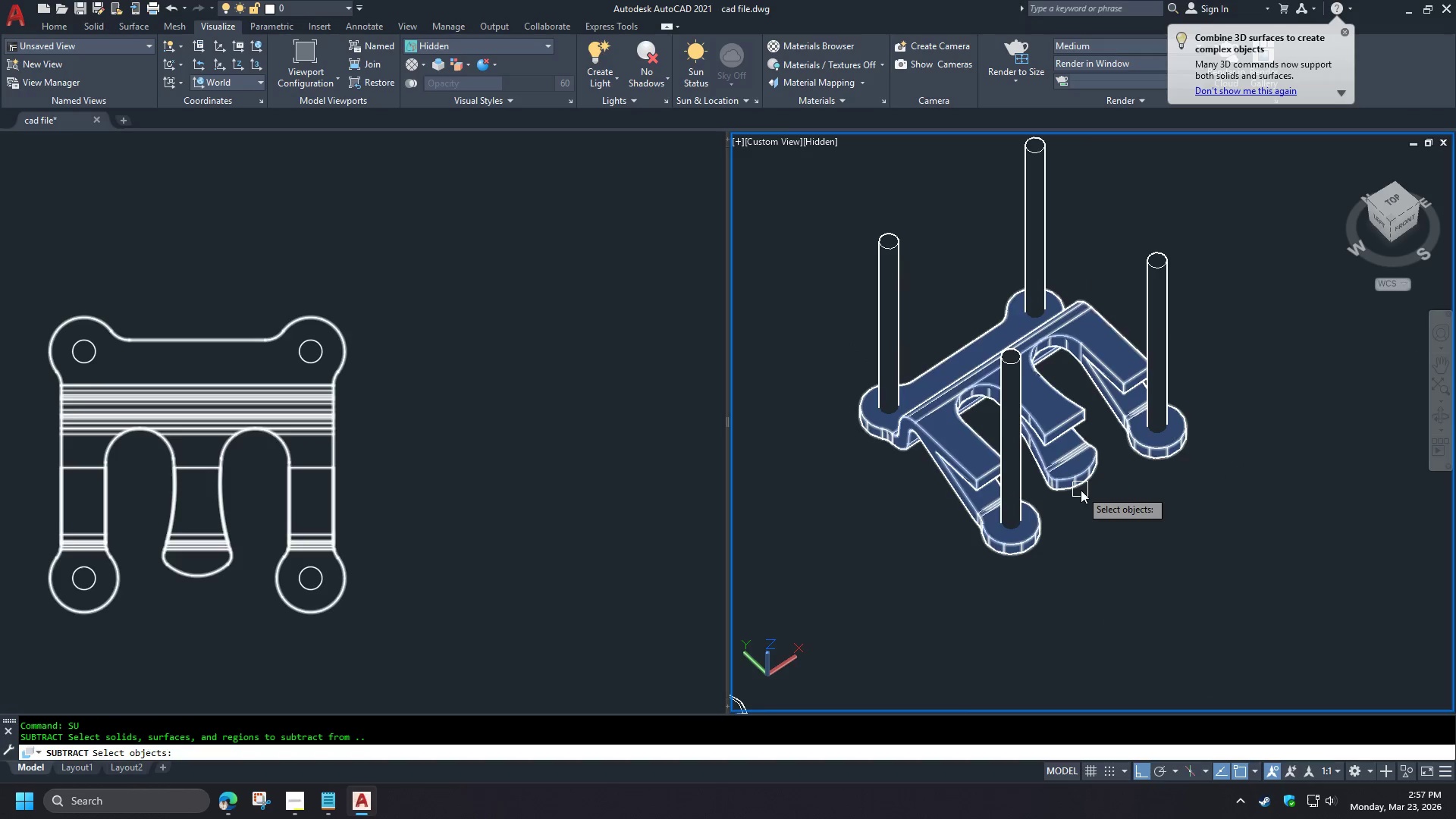 
left_click([1081, 489])
 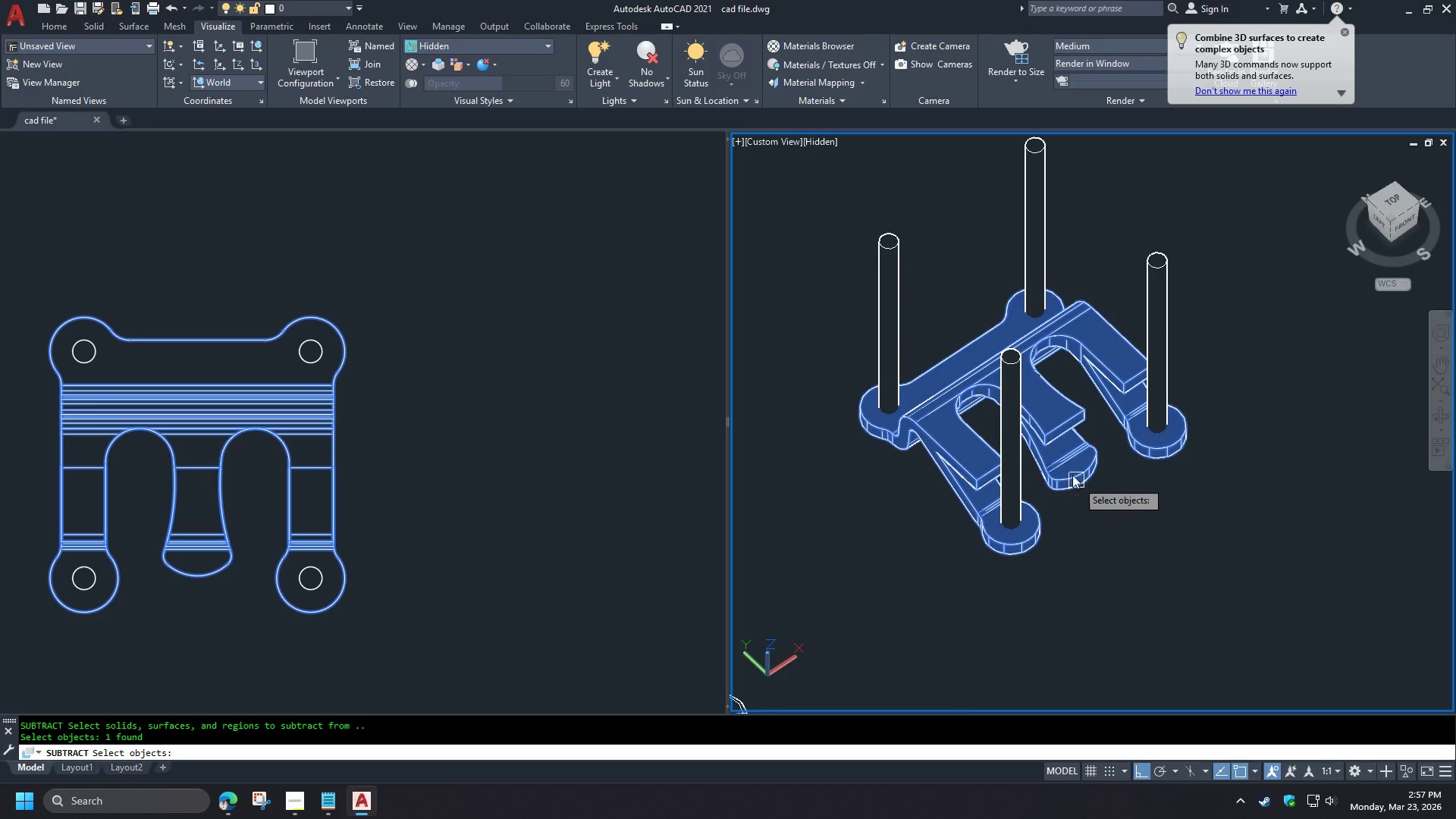 
key(Space)
 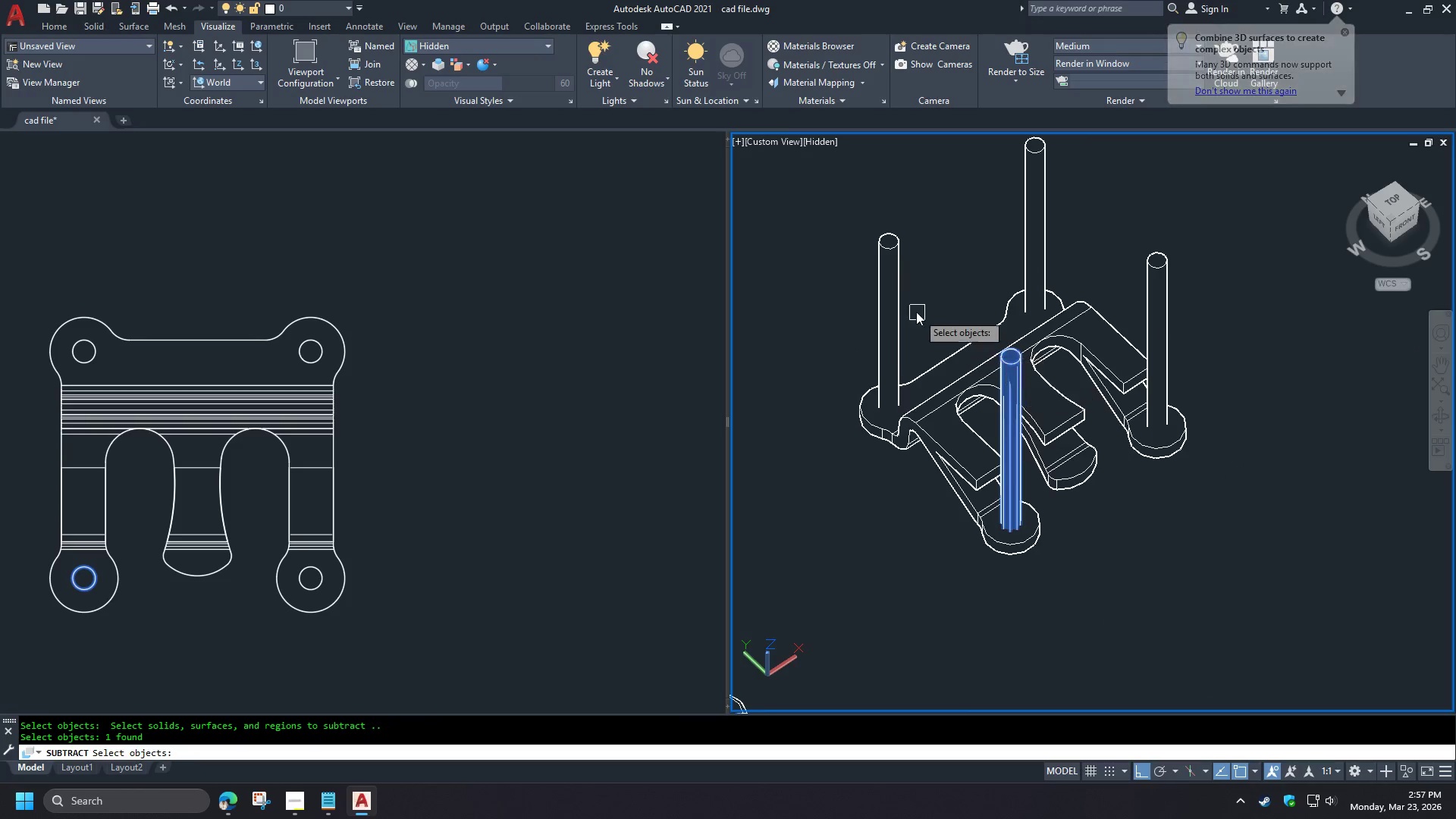 
double_click([897, 297])
 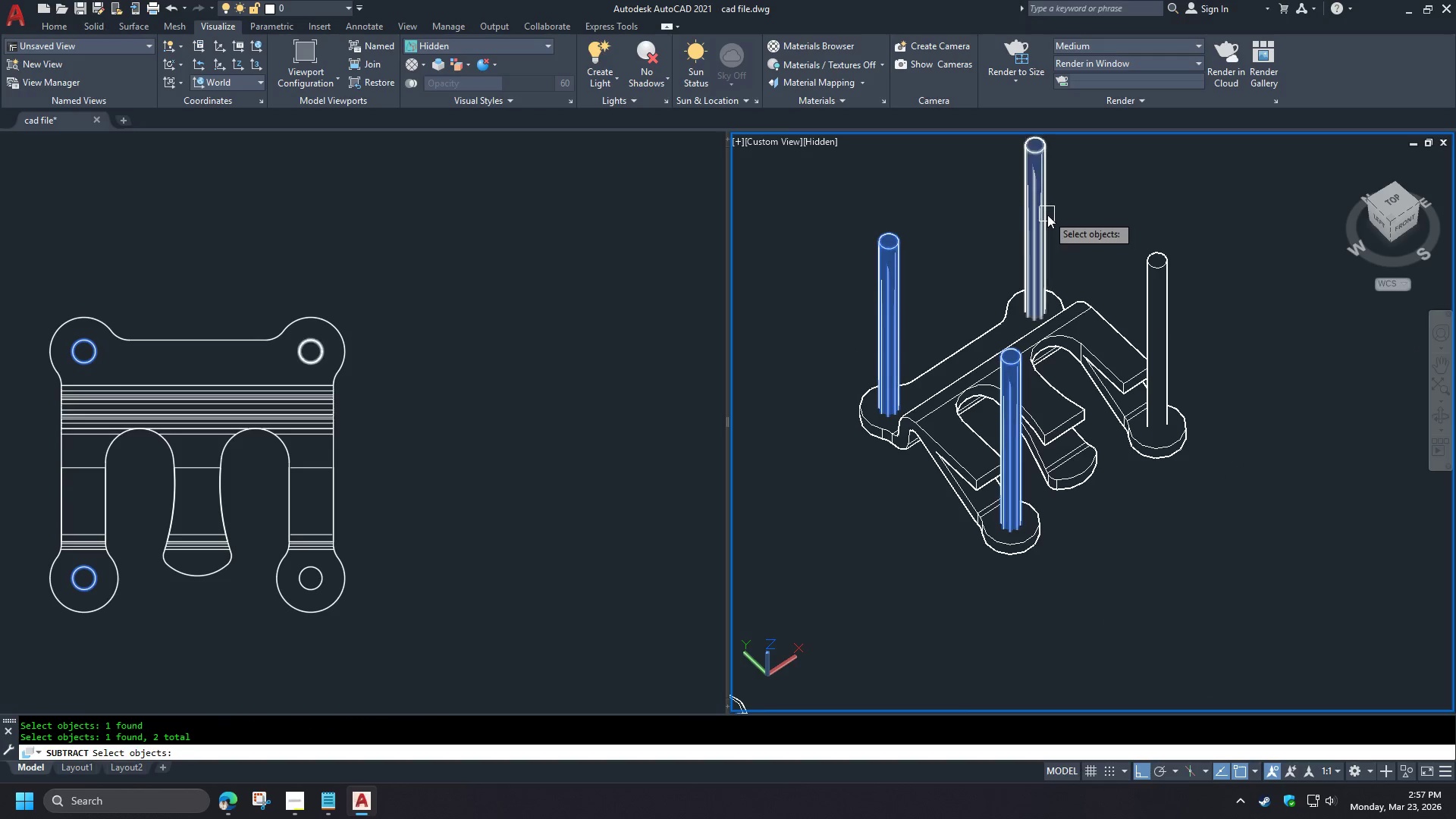 
triple_click([1047, 215])
 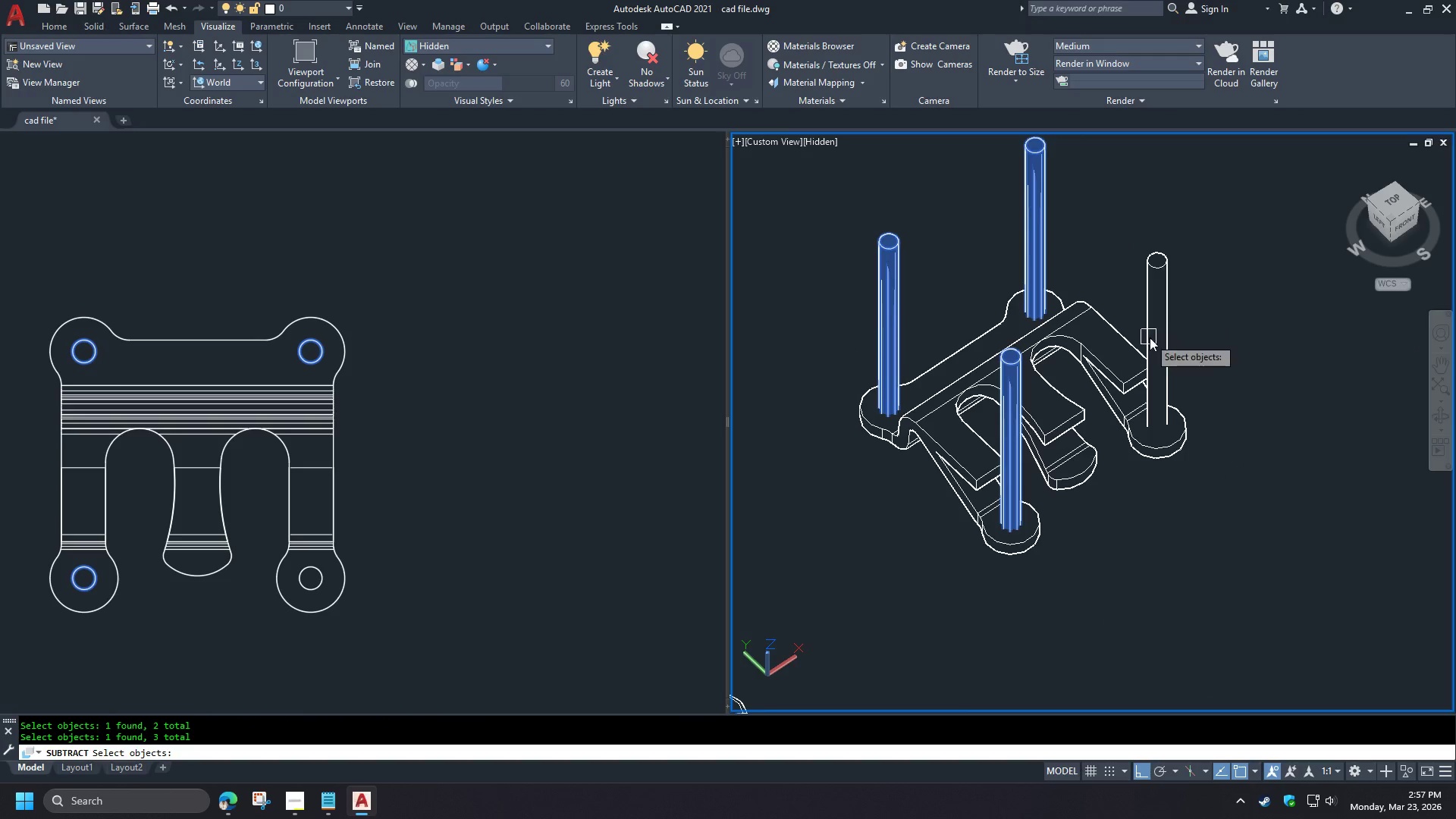 
left_click([1150, 337])
 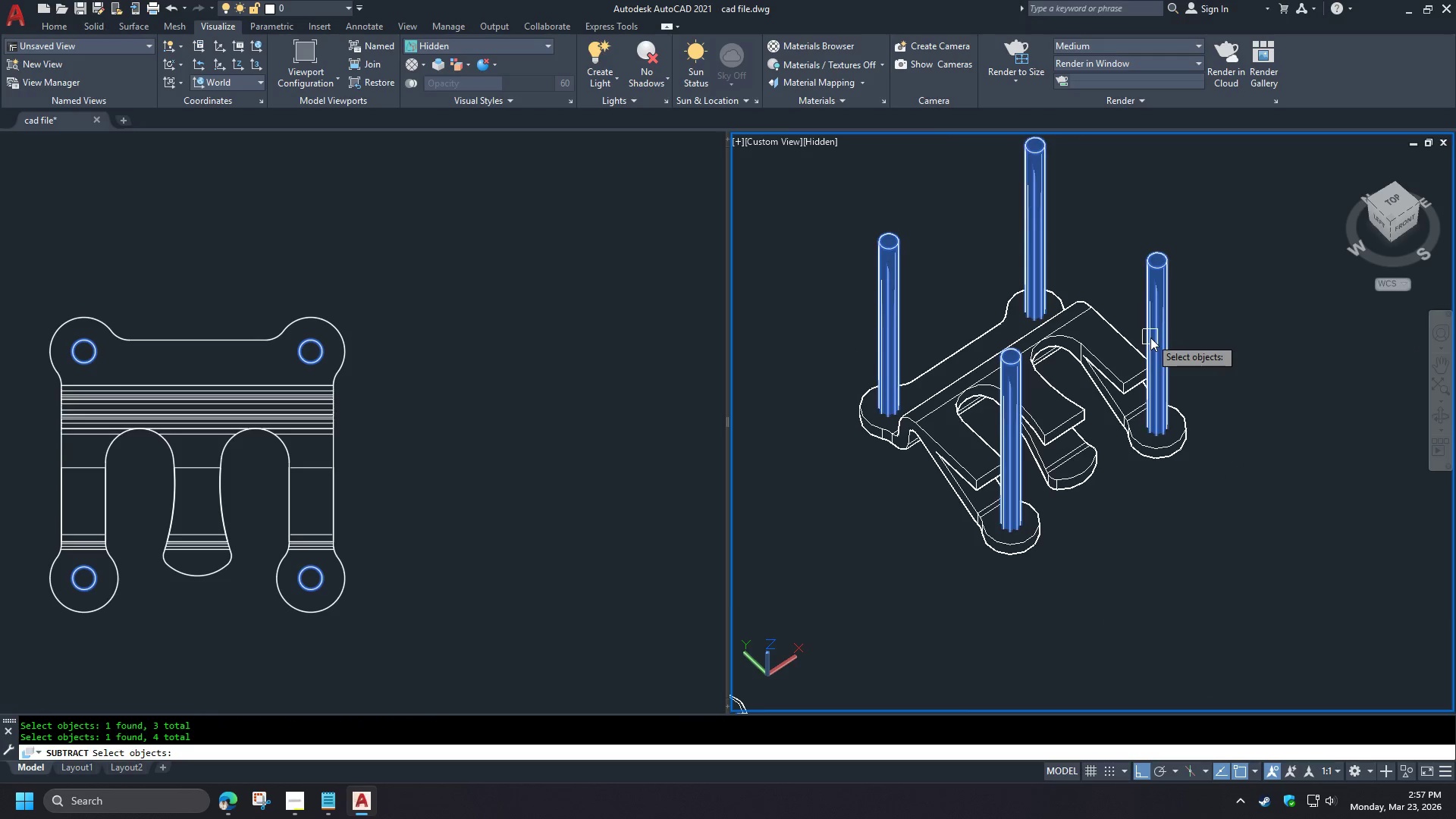 
key(Space)
 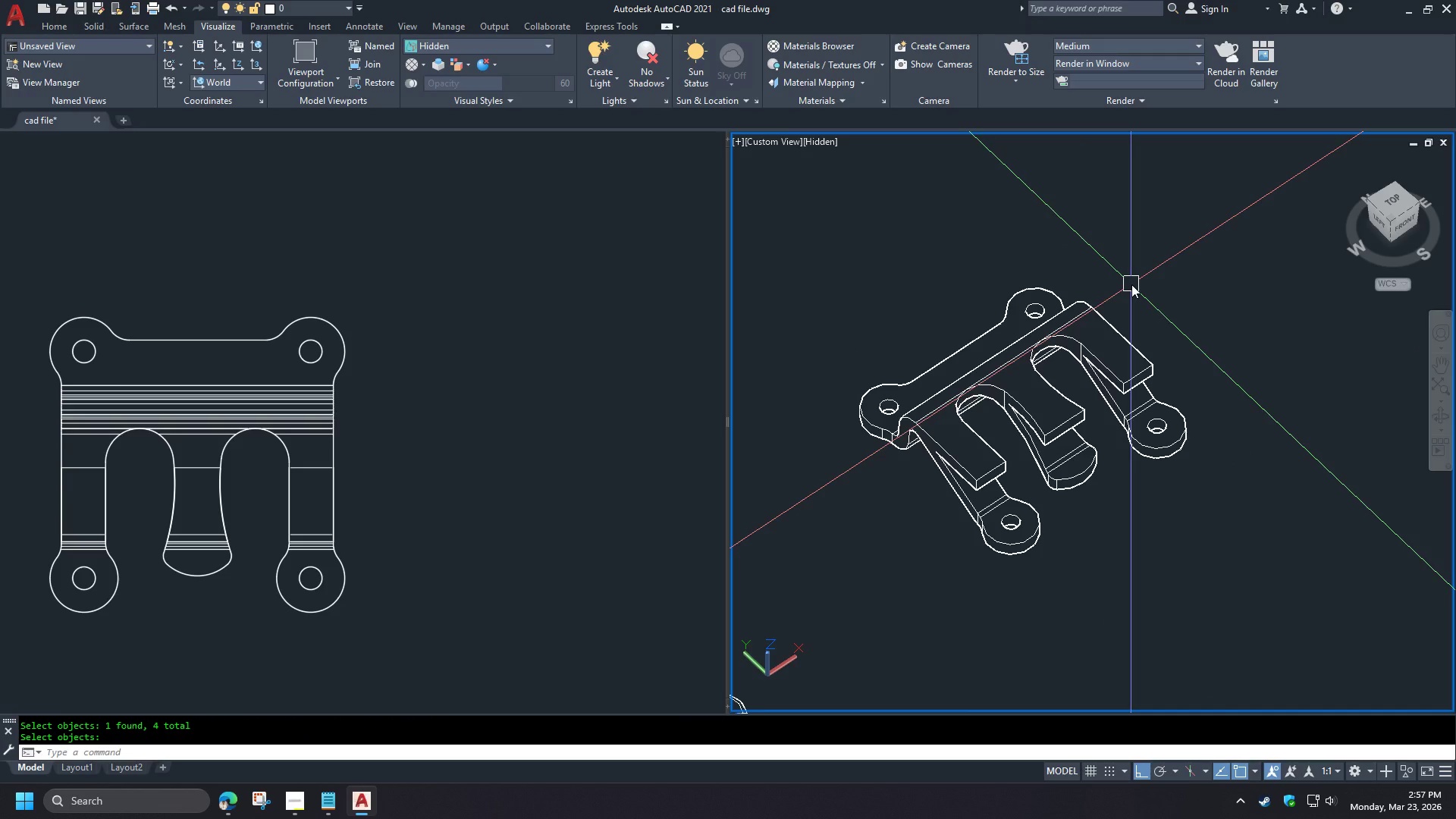 
key(Escape)
 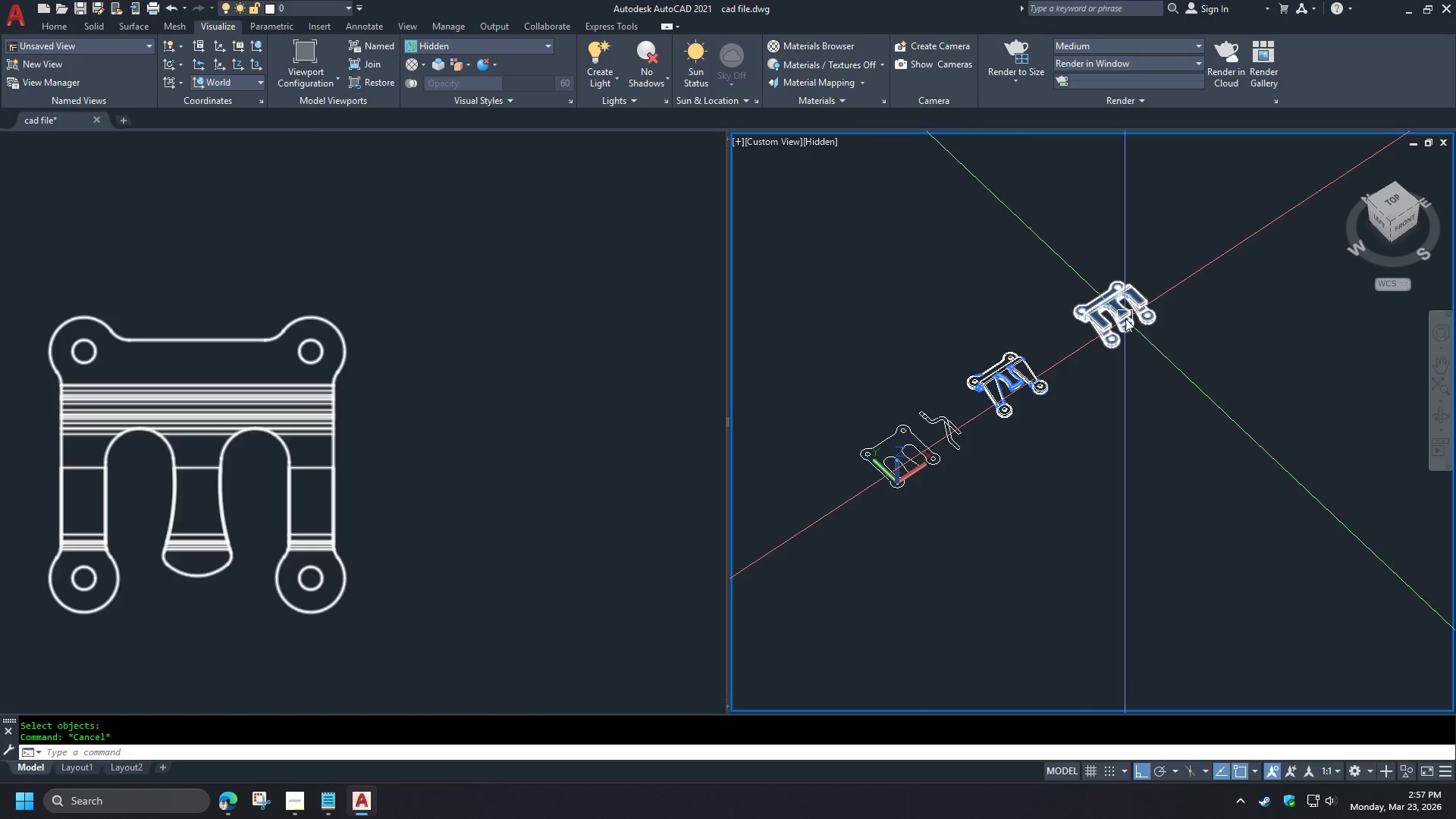 
left_click([1125, 318])
 